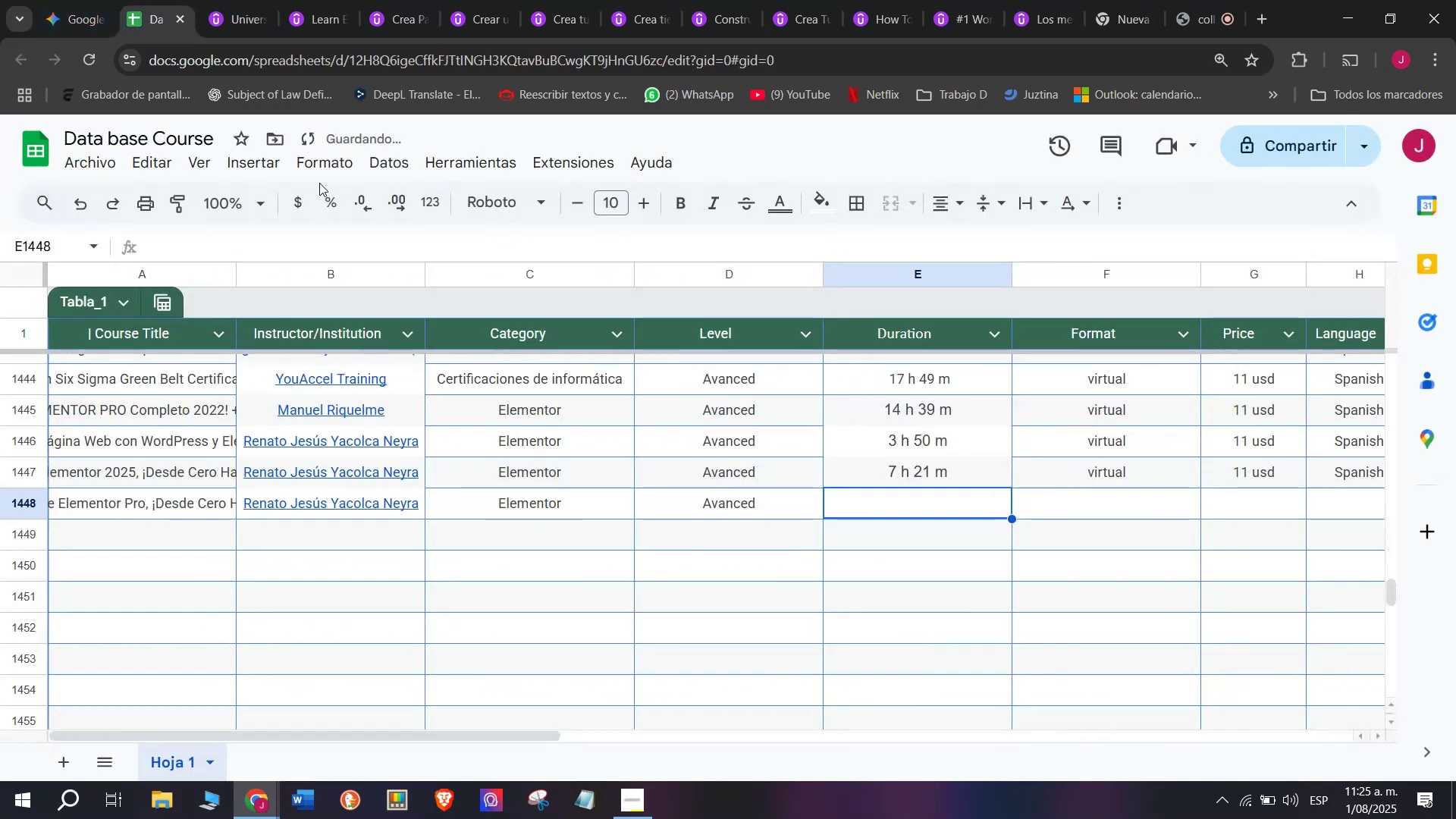 
key(Z)
 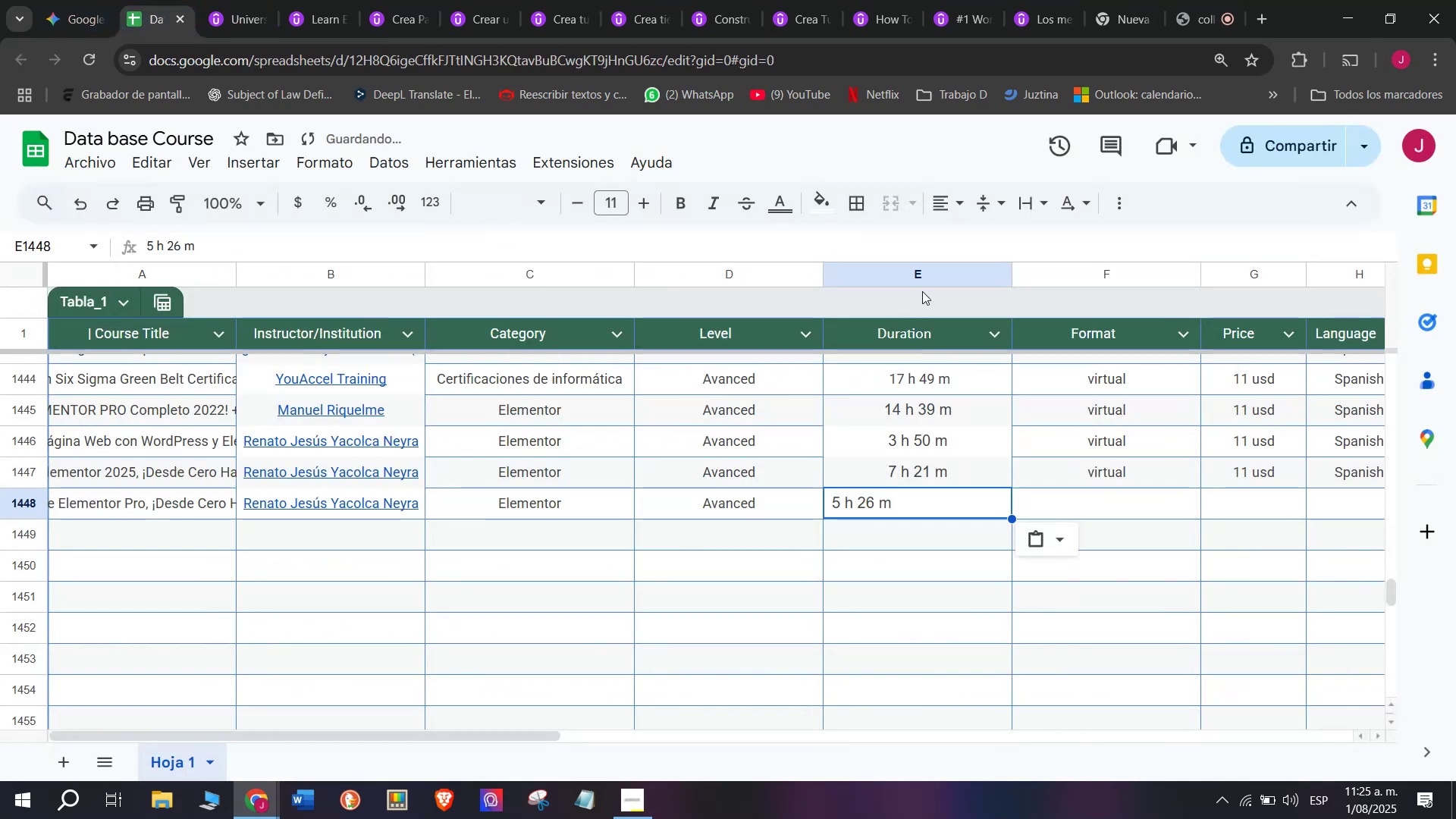 
key(Control+ControlLeft)
 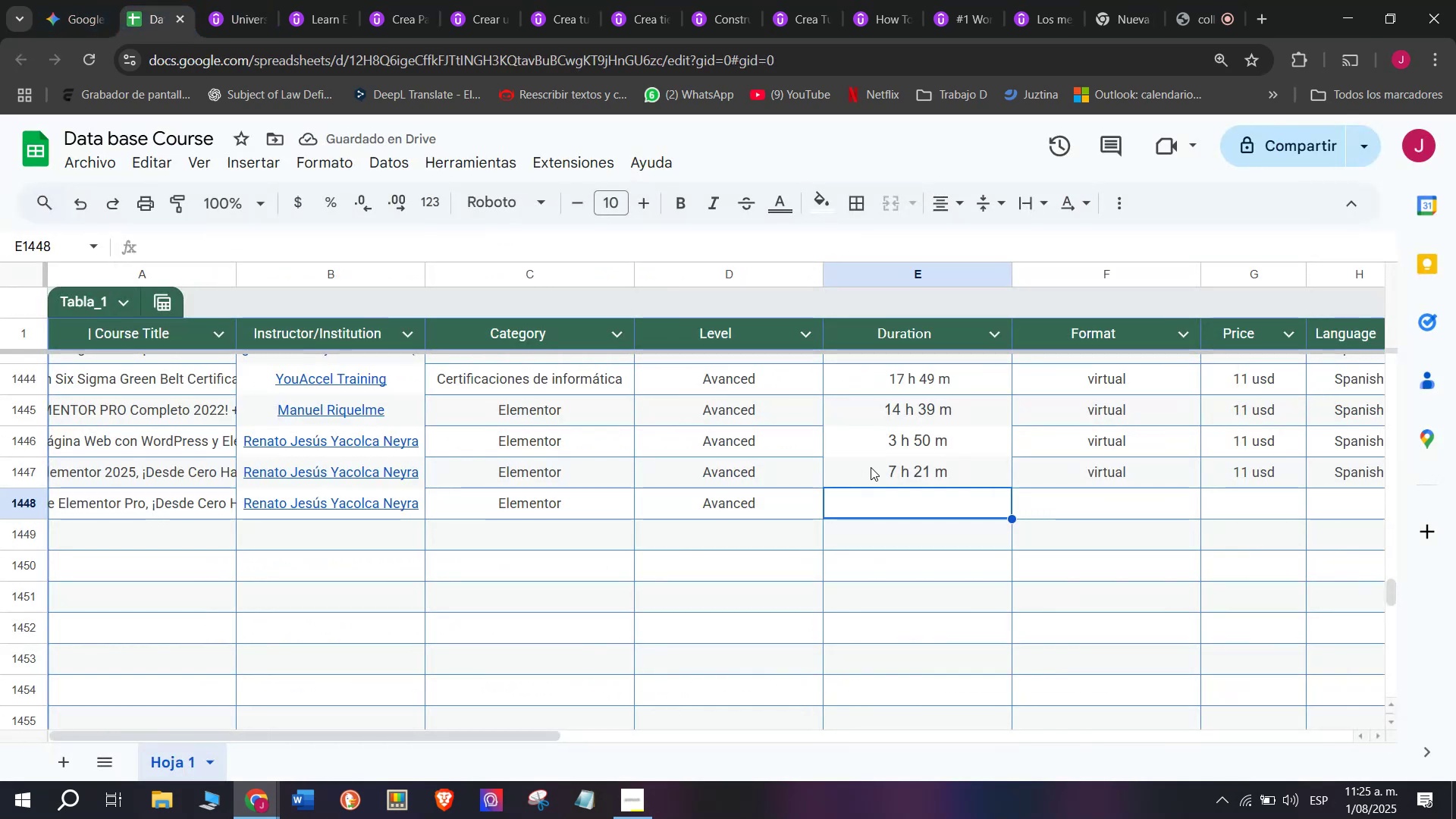 
key(Control+V)
 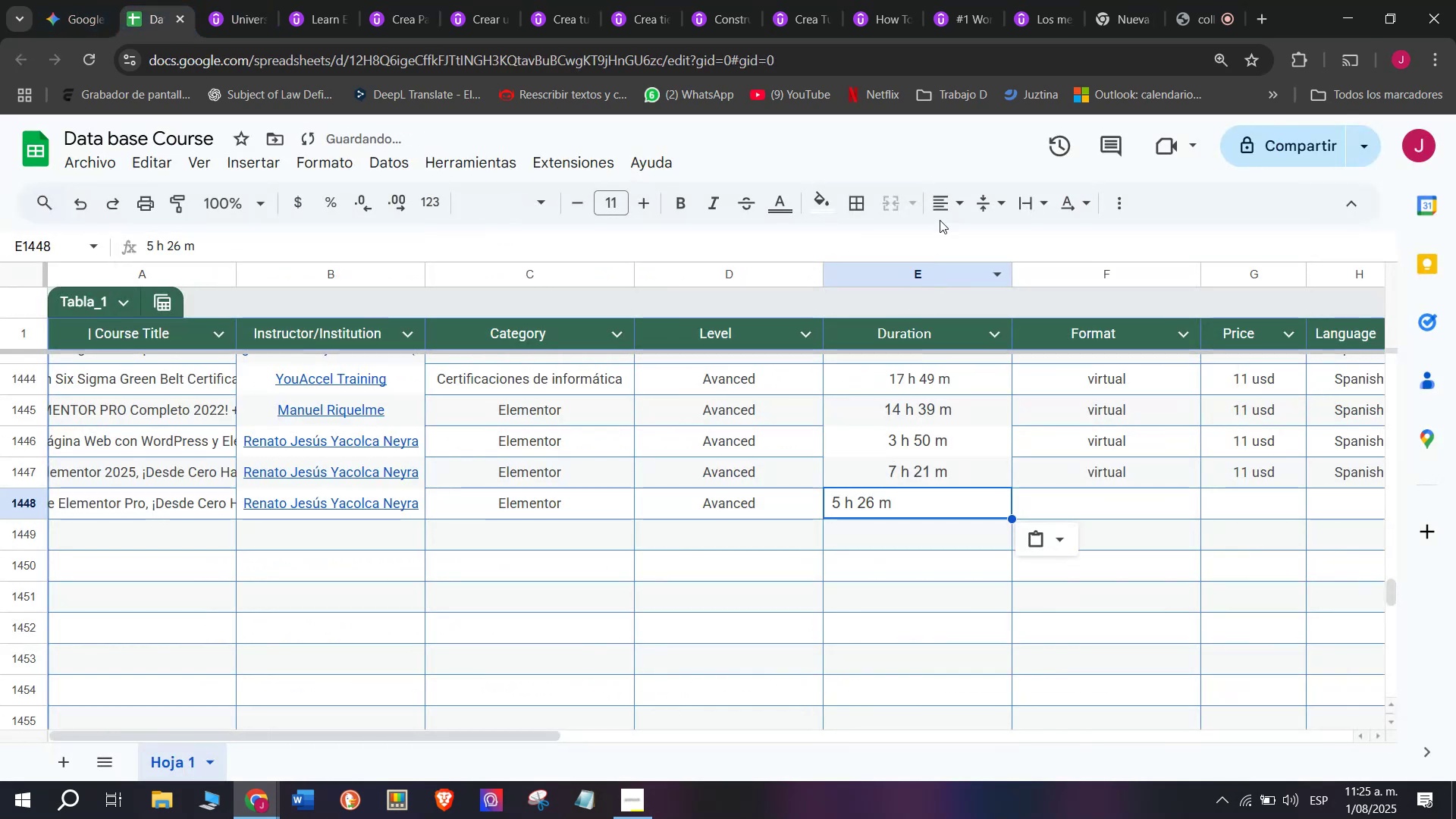 
left_click([935, 199])
 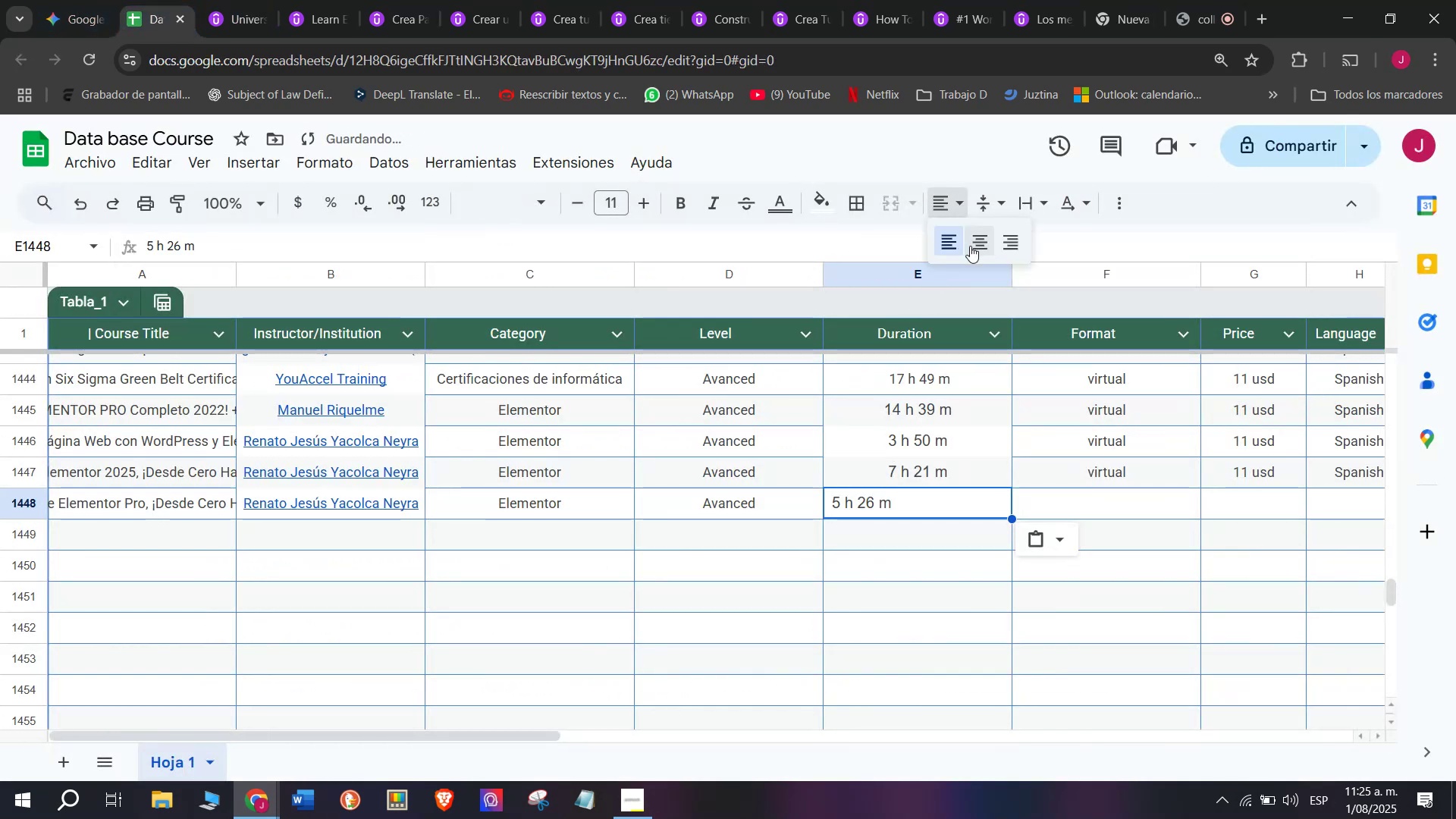 
left_click([971, 246])
 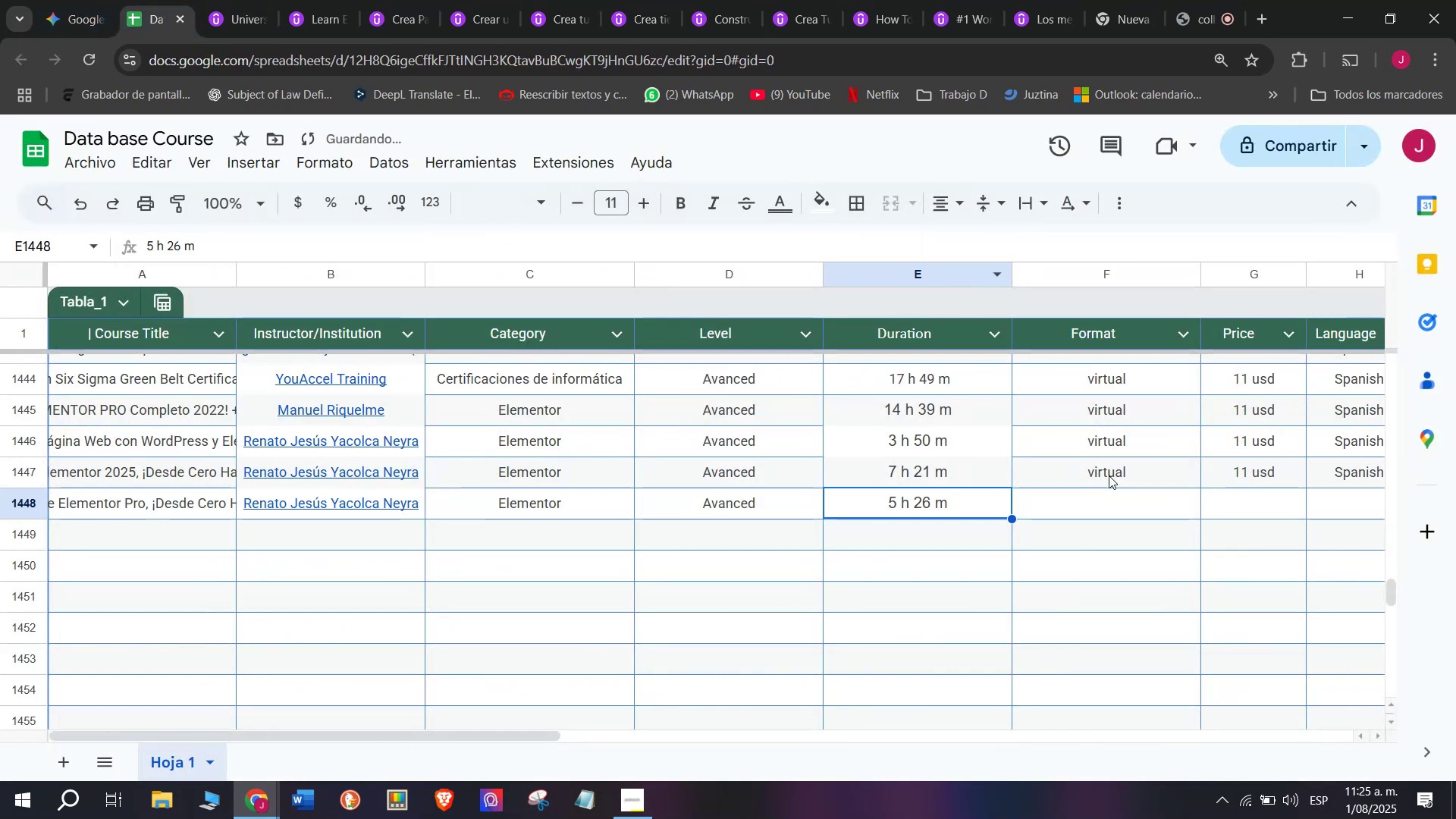 
left_click([1109, 476])
 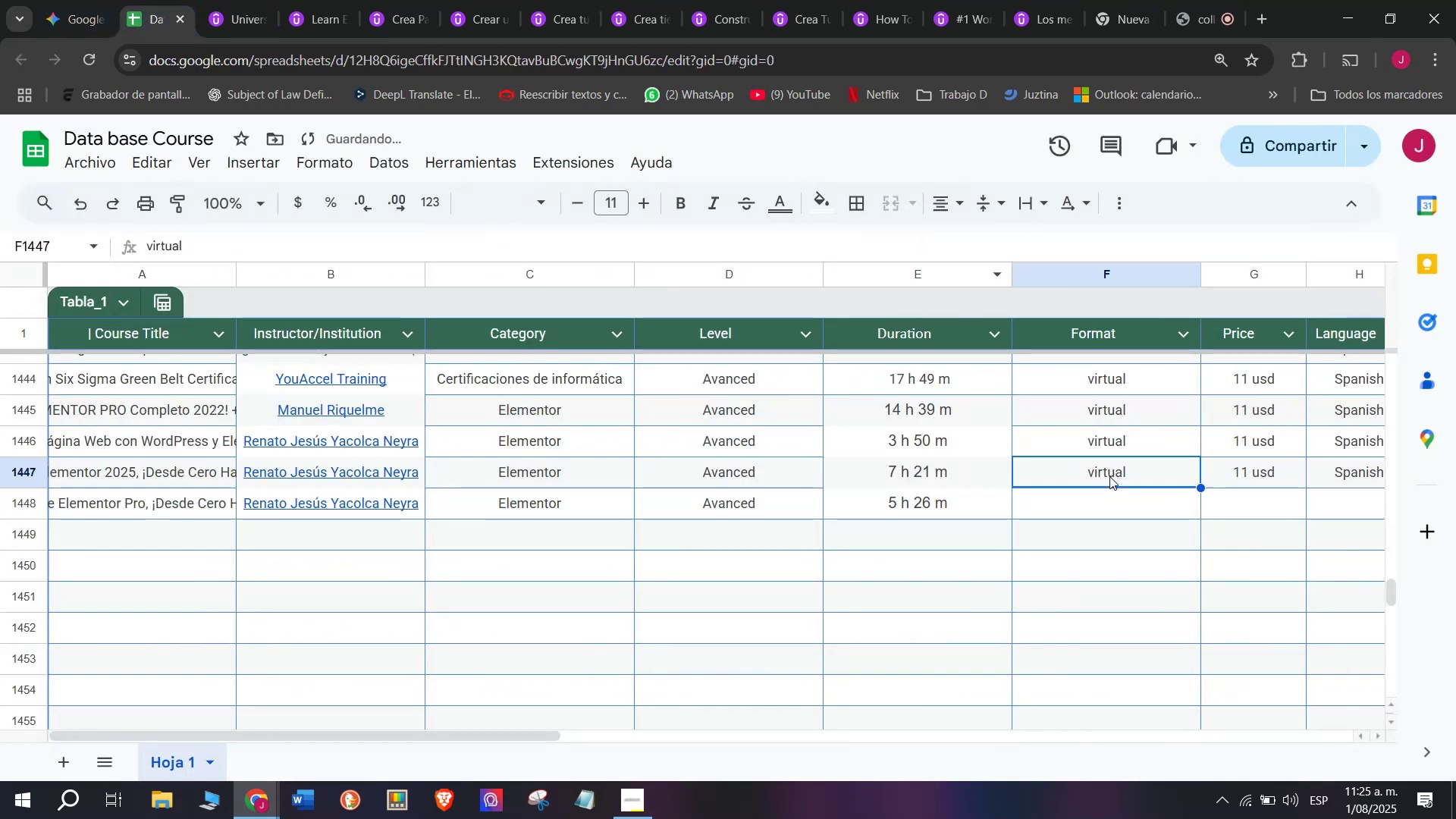 
key(Control+ControlLeft)
 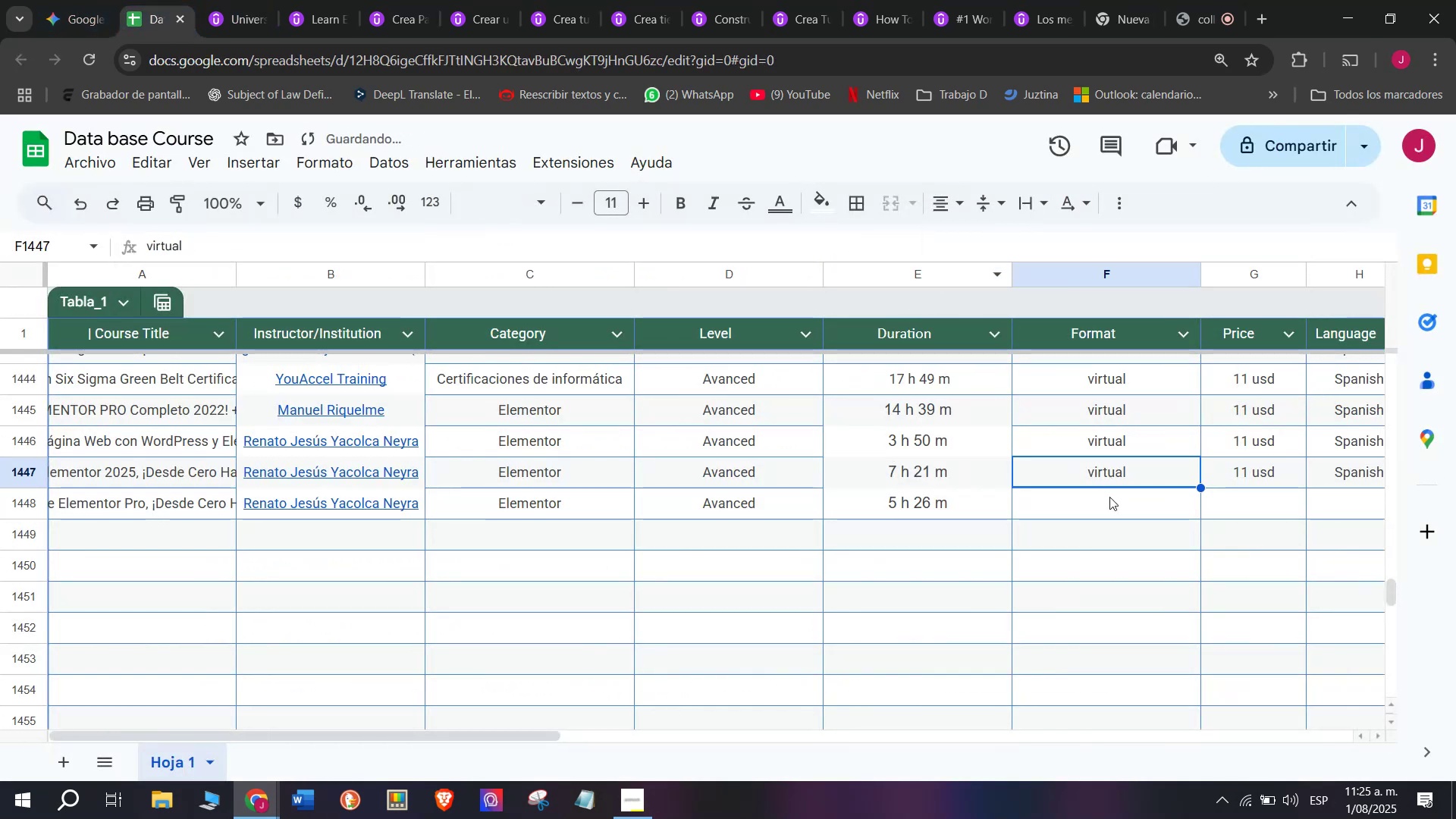 
key(Break)
 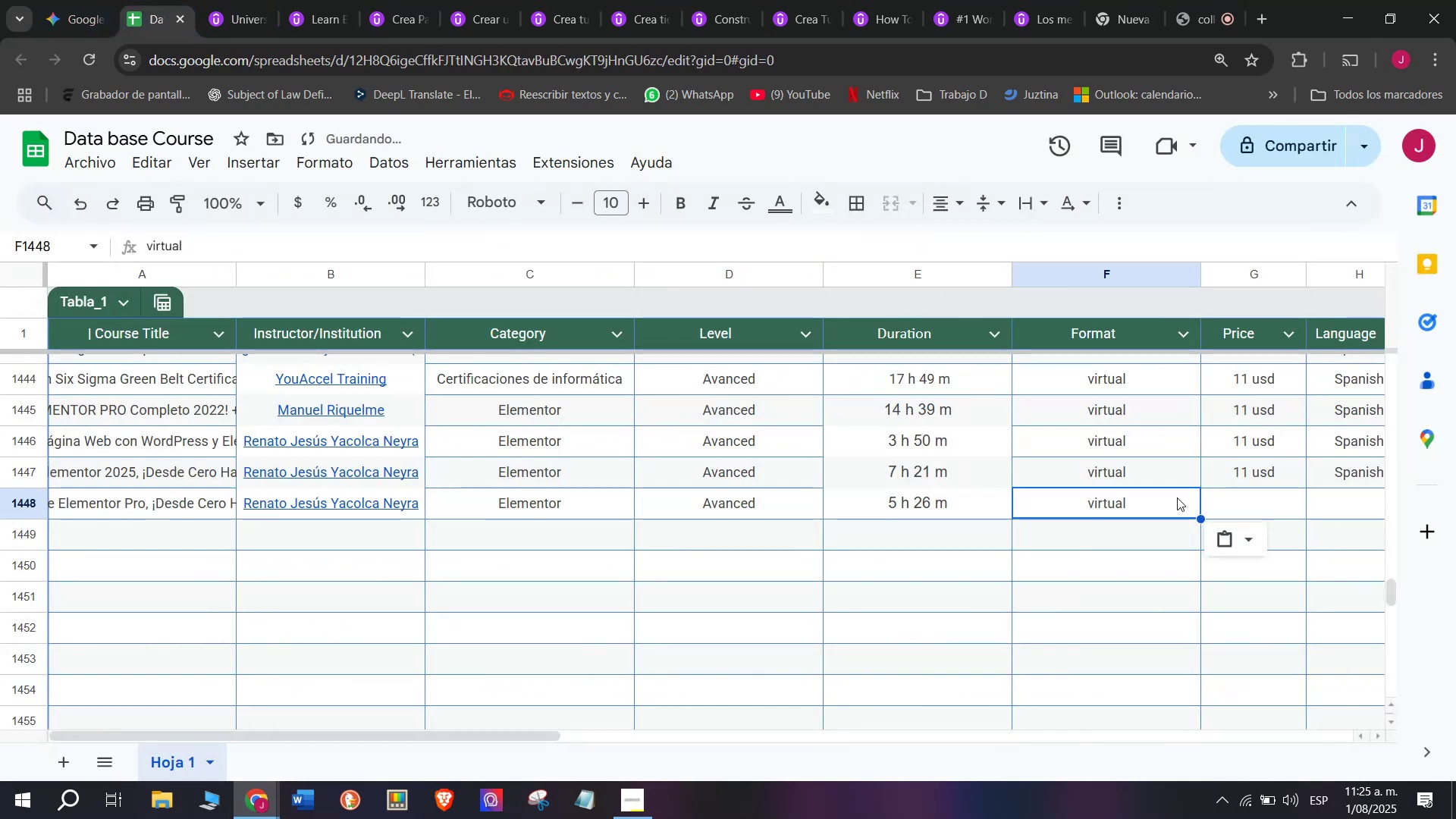 
key(Control+C)
 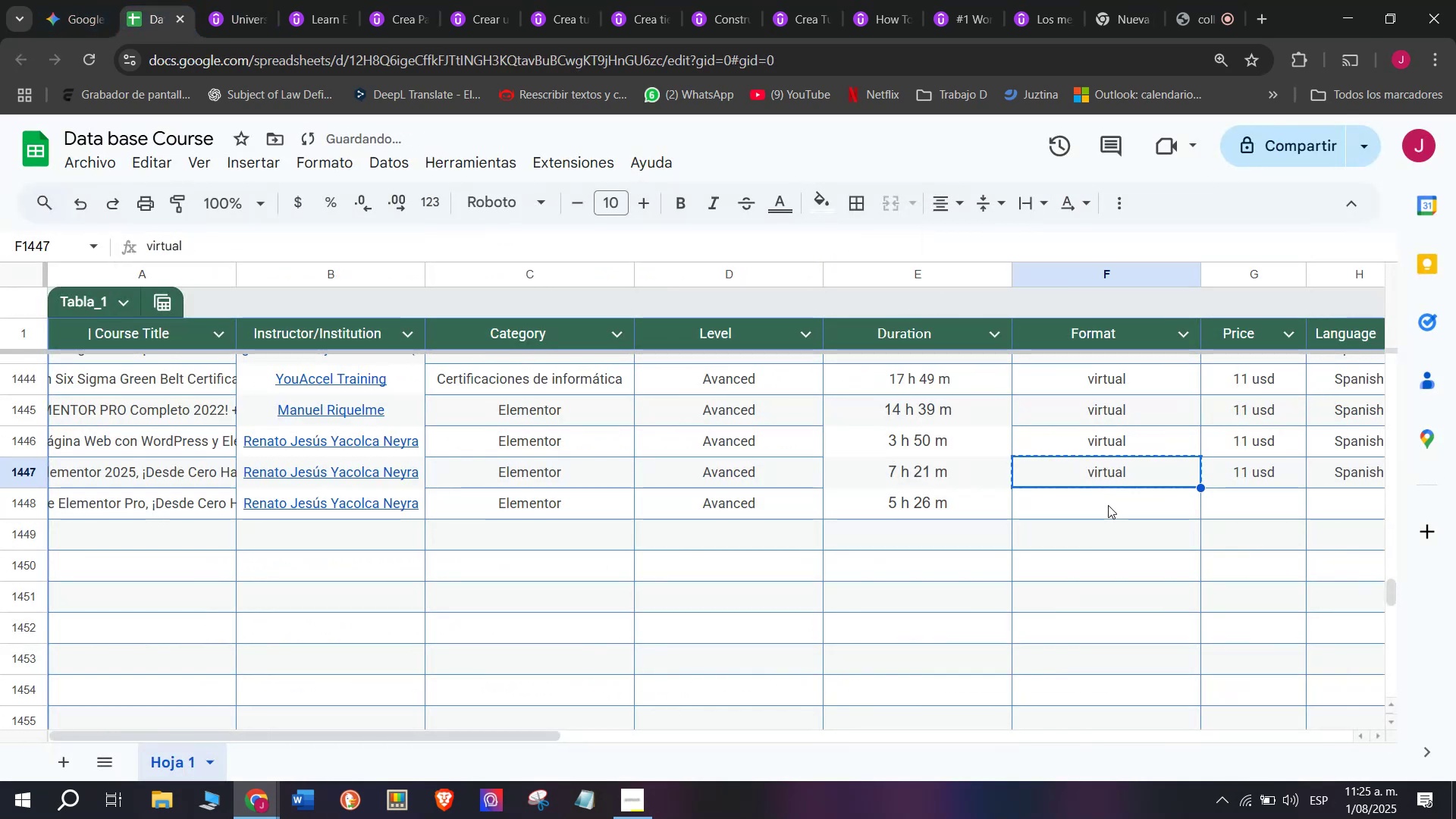 
key(Z)
 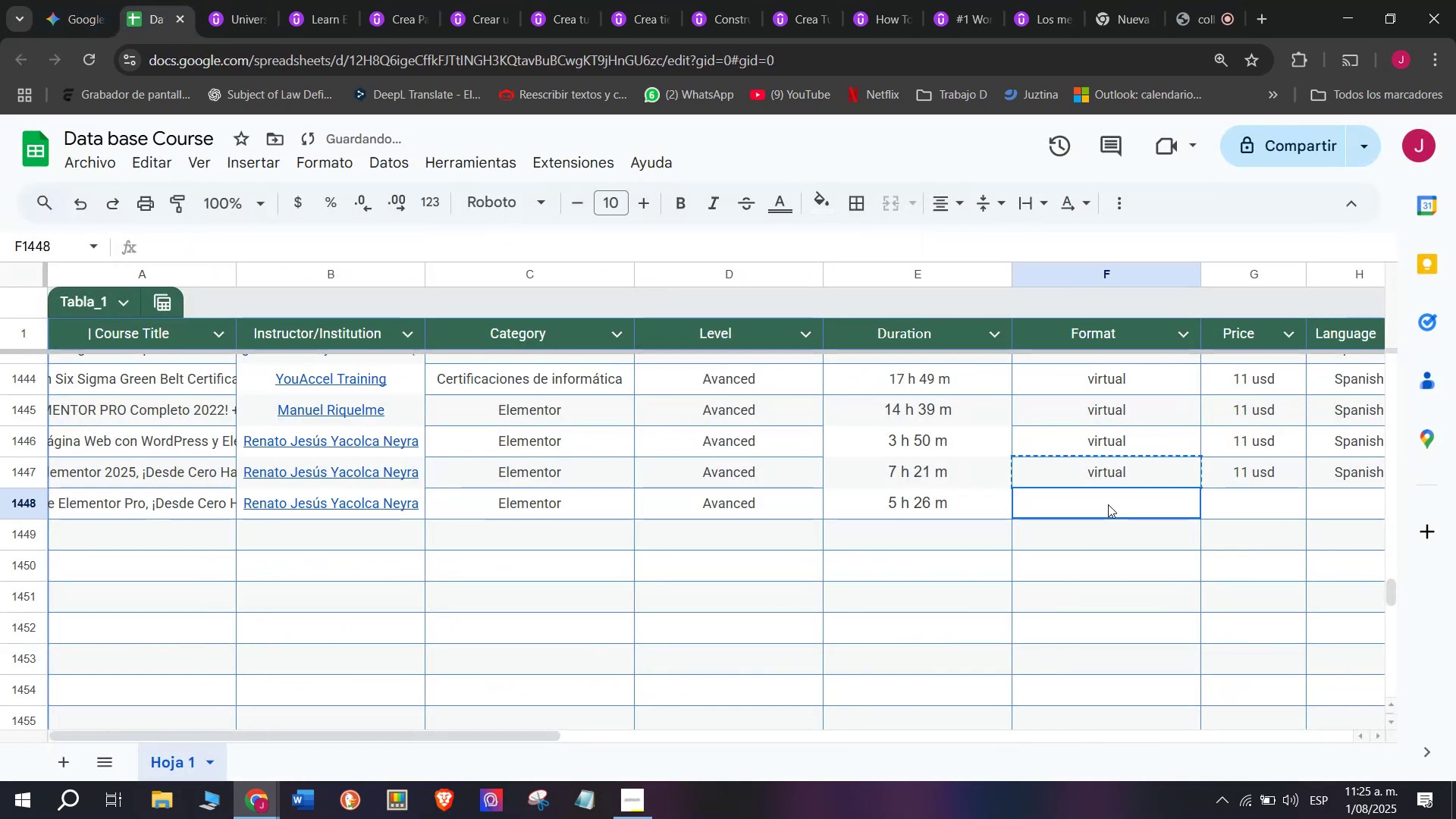 
key(Control+V)
 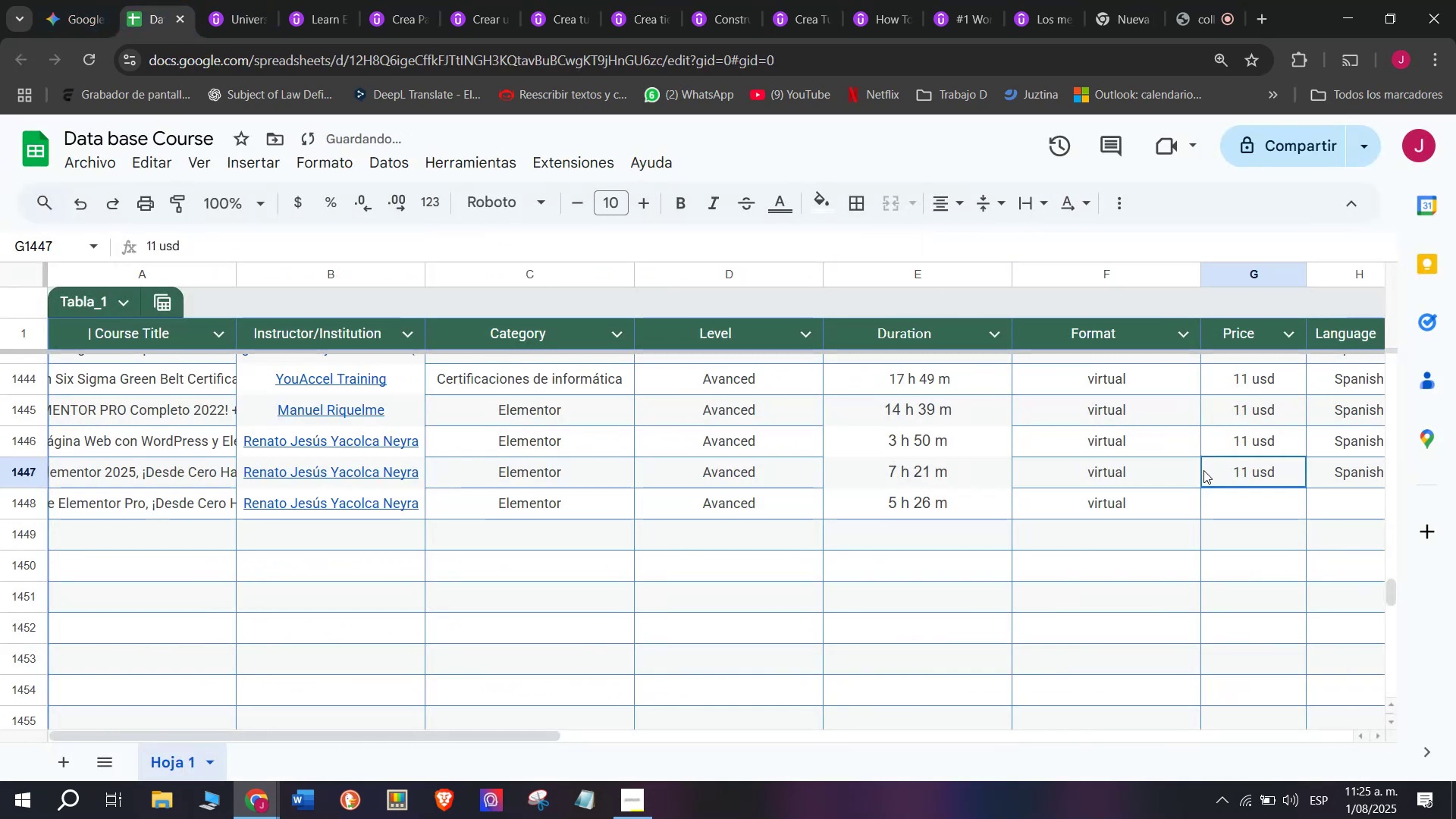 
key(Control+ControlLeft)
 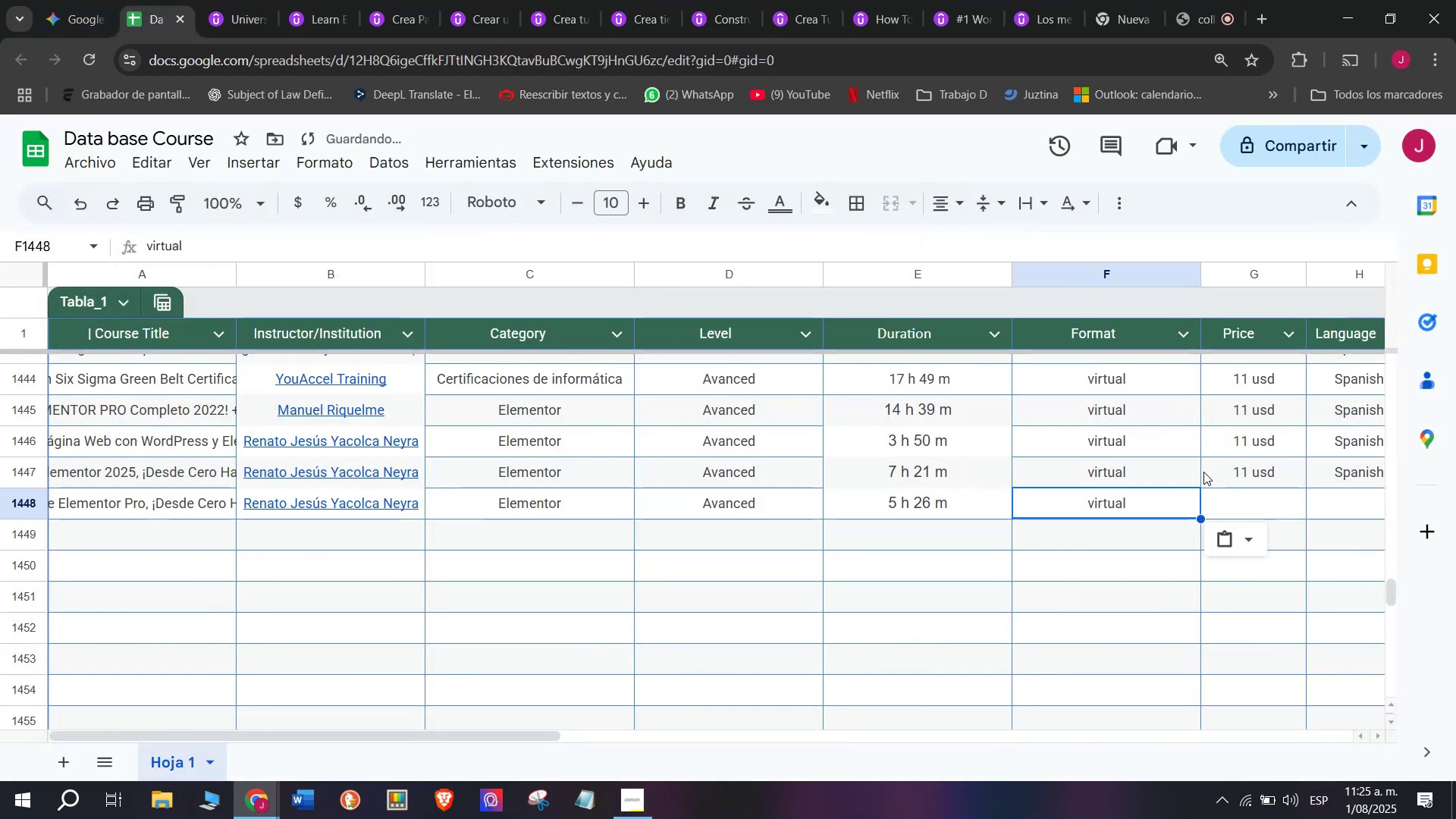 
triple_click([1203, 470])
 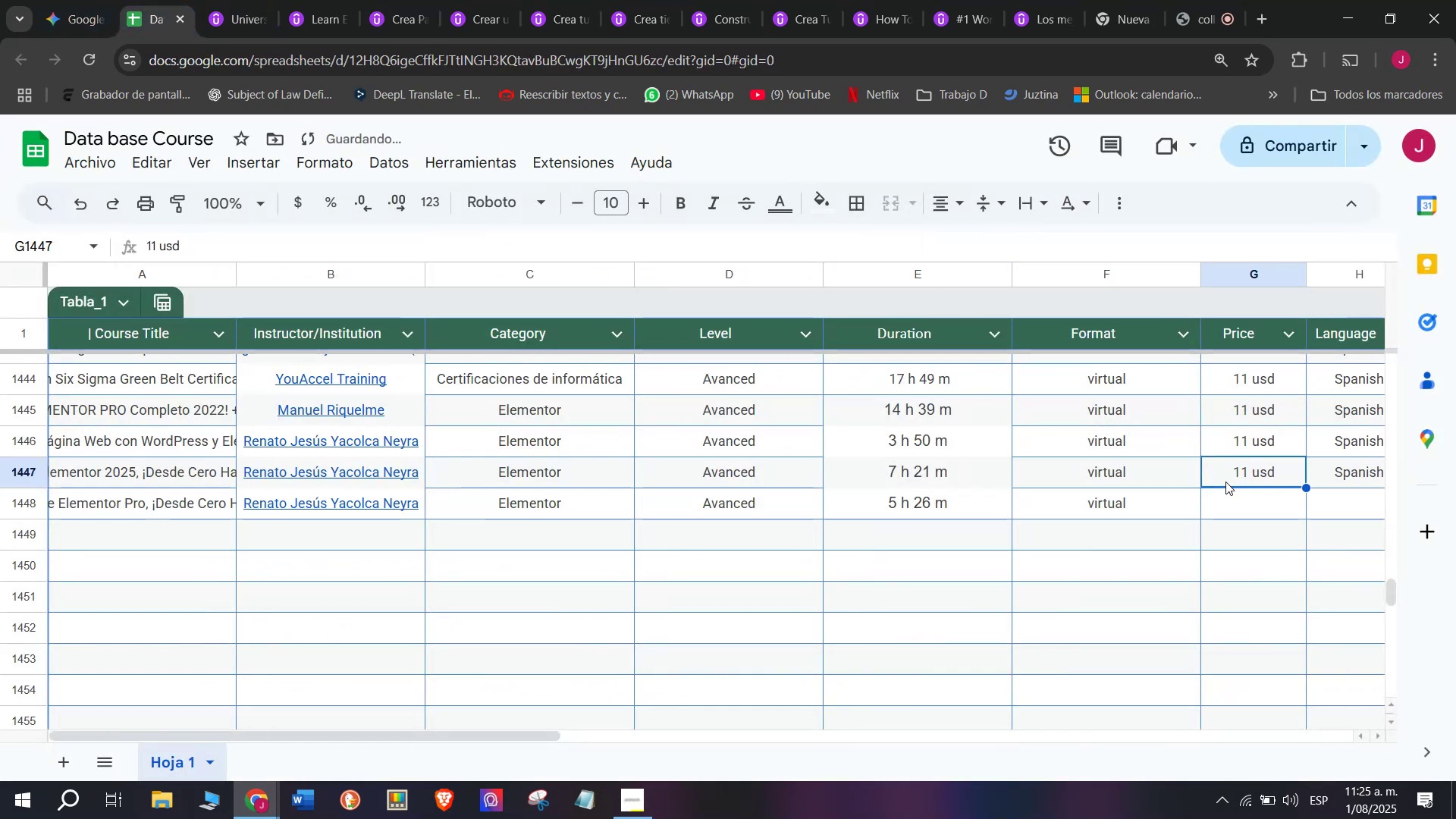 
key(Control+ControlLeft)
 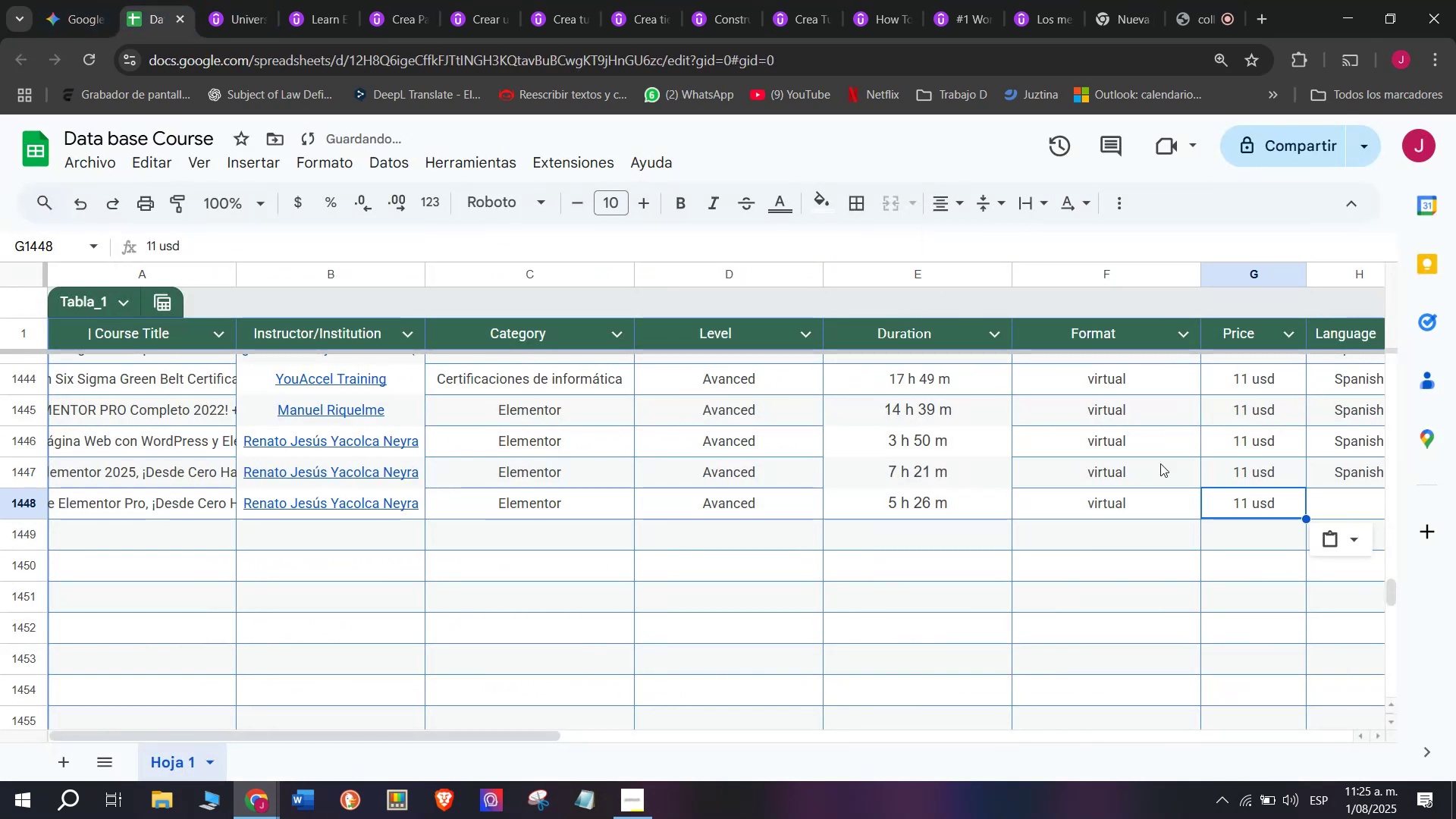 
key(Control+C)
 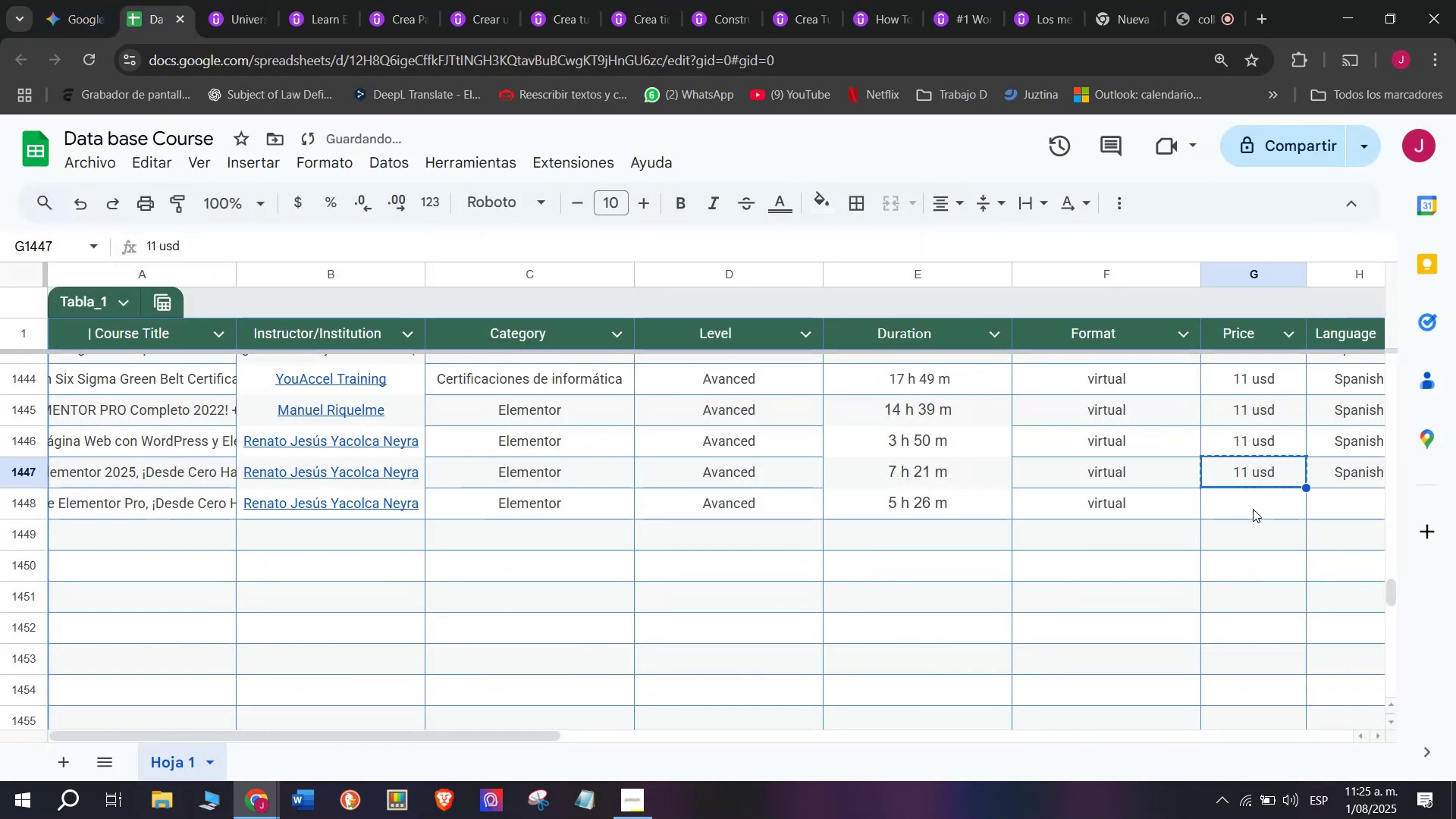 
key(Break)
 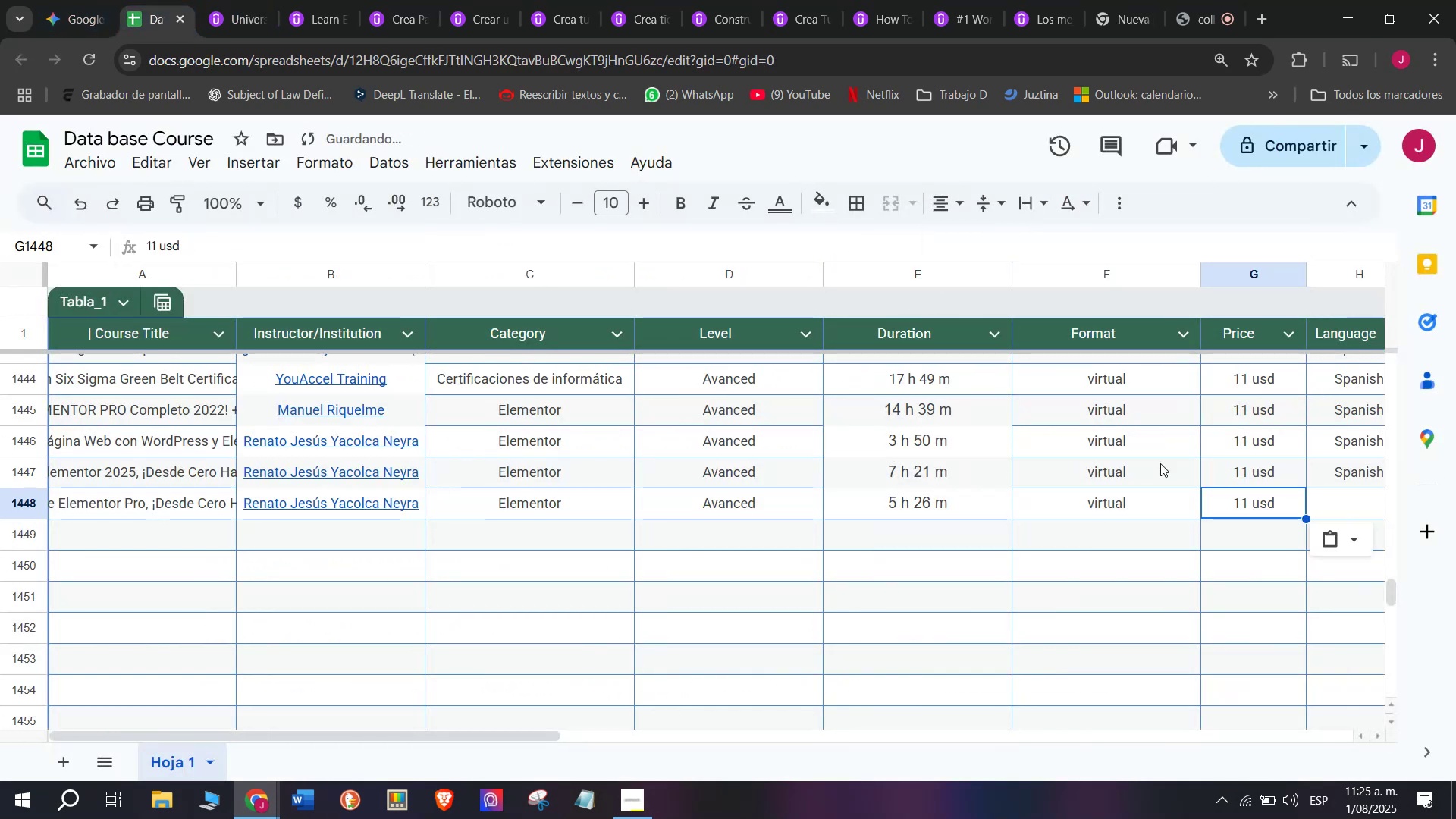 
left_click([1253, 509])
 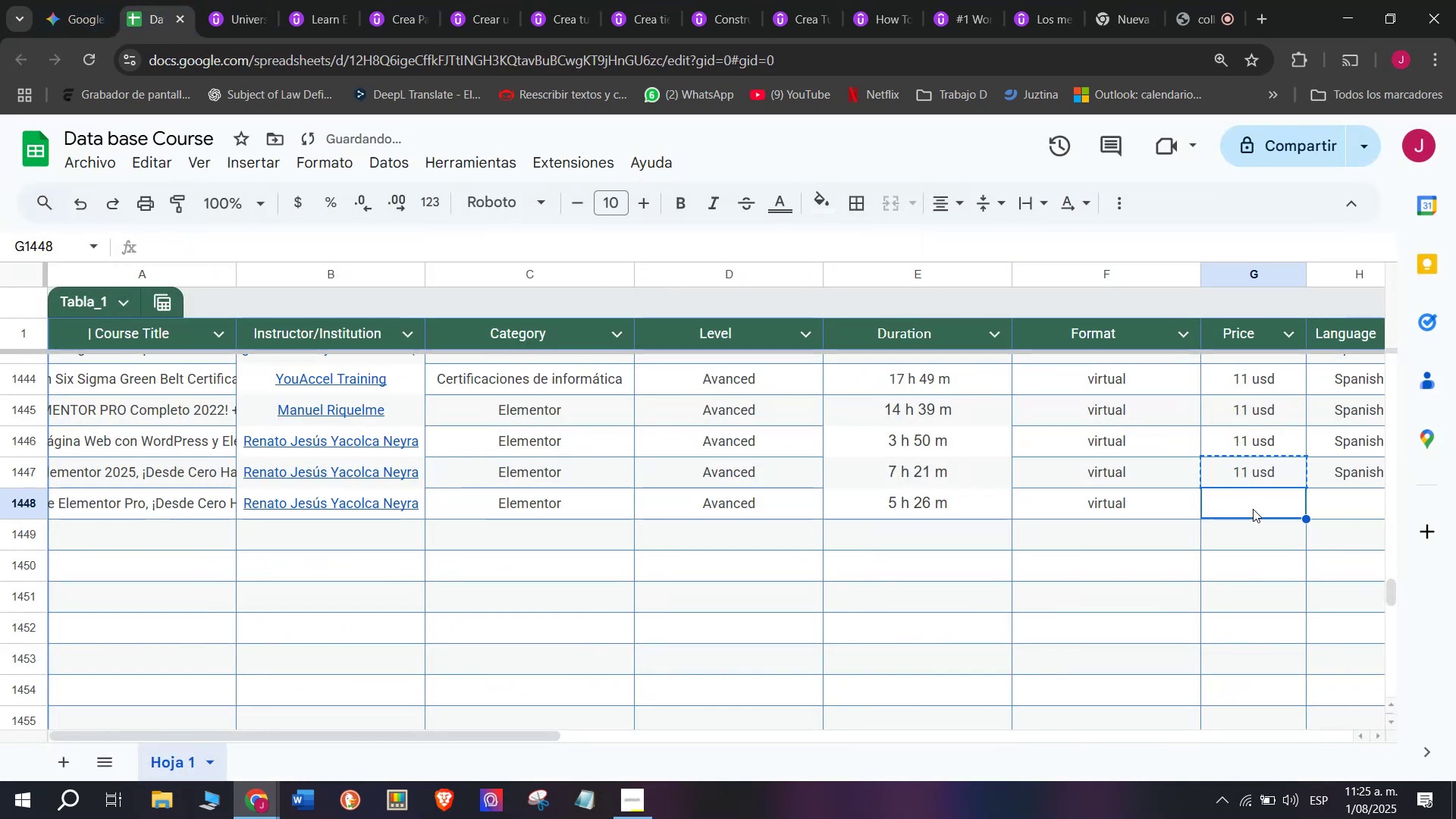 
key(Z)
 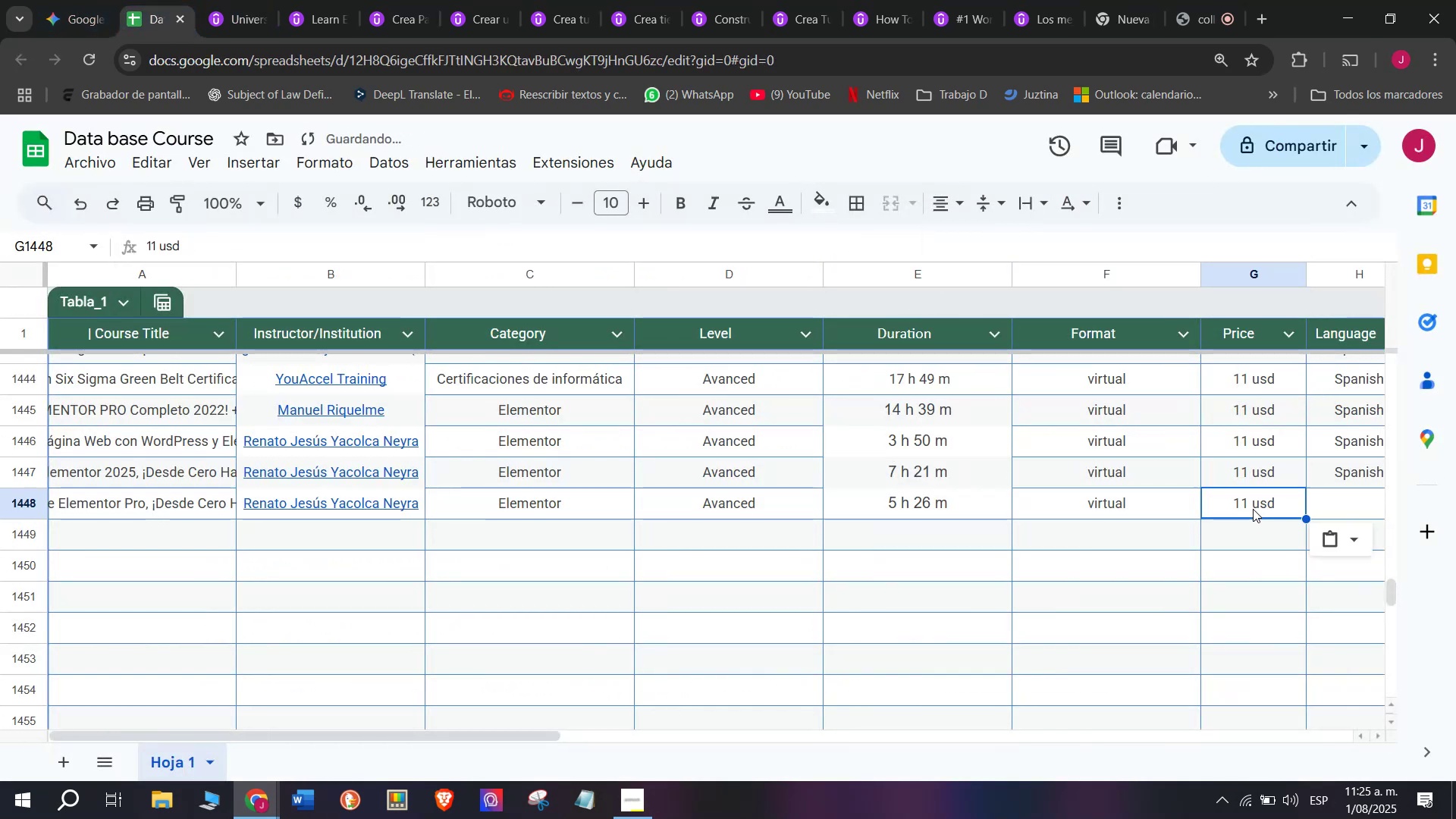 
key(Control+ControlLeft)
 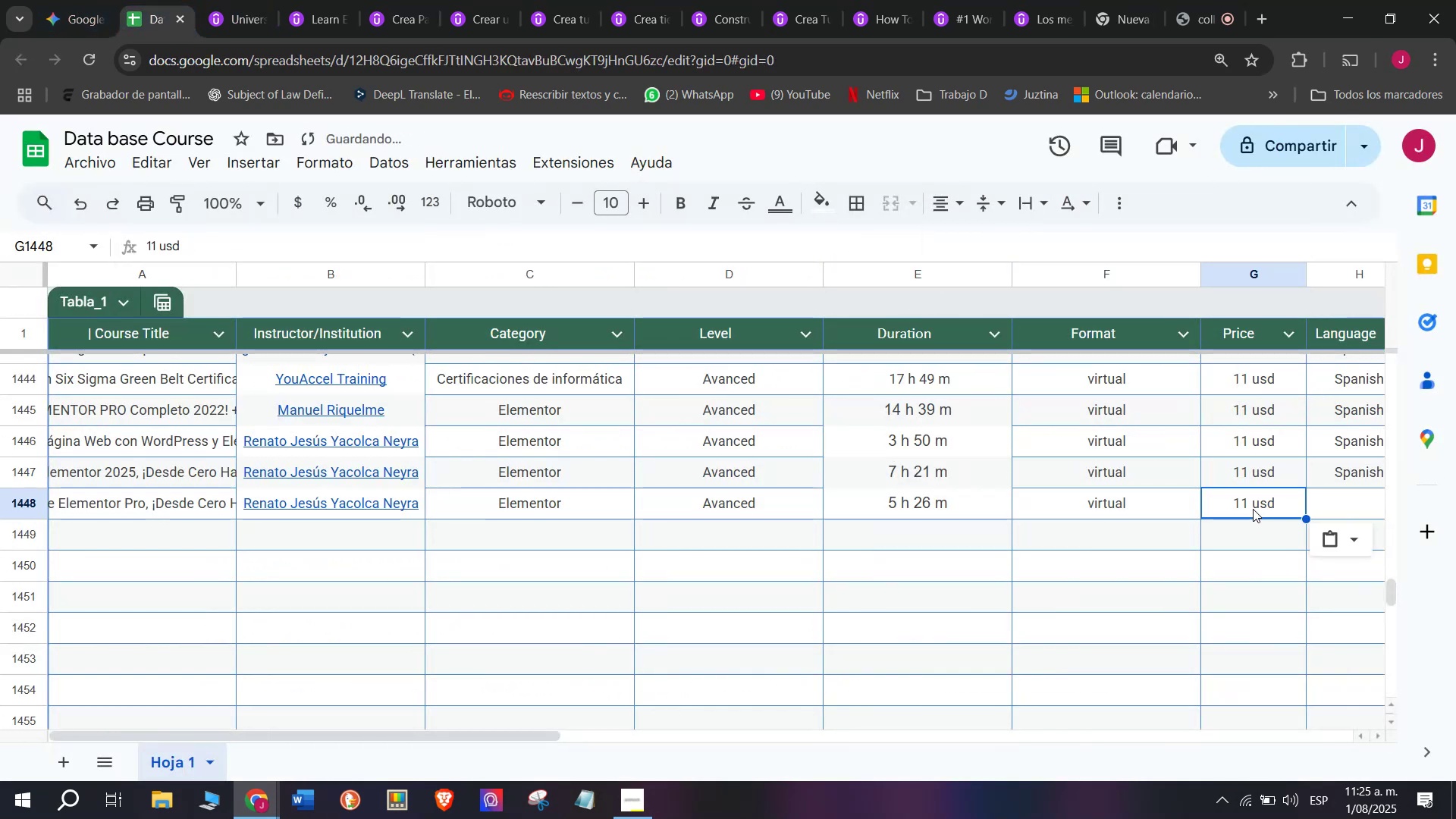 
key(Control+V)
 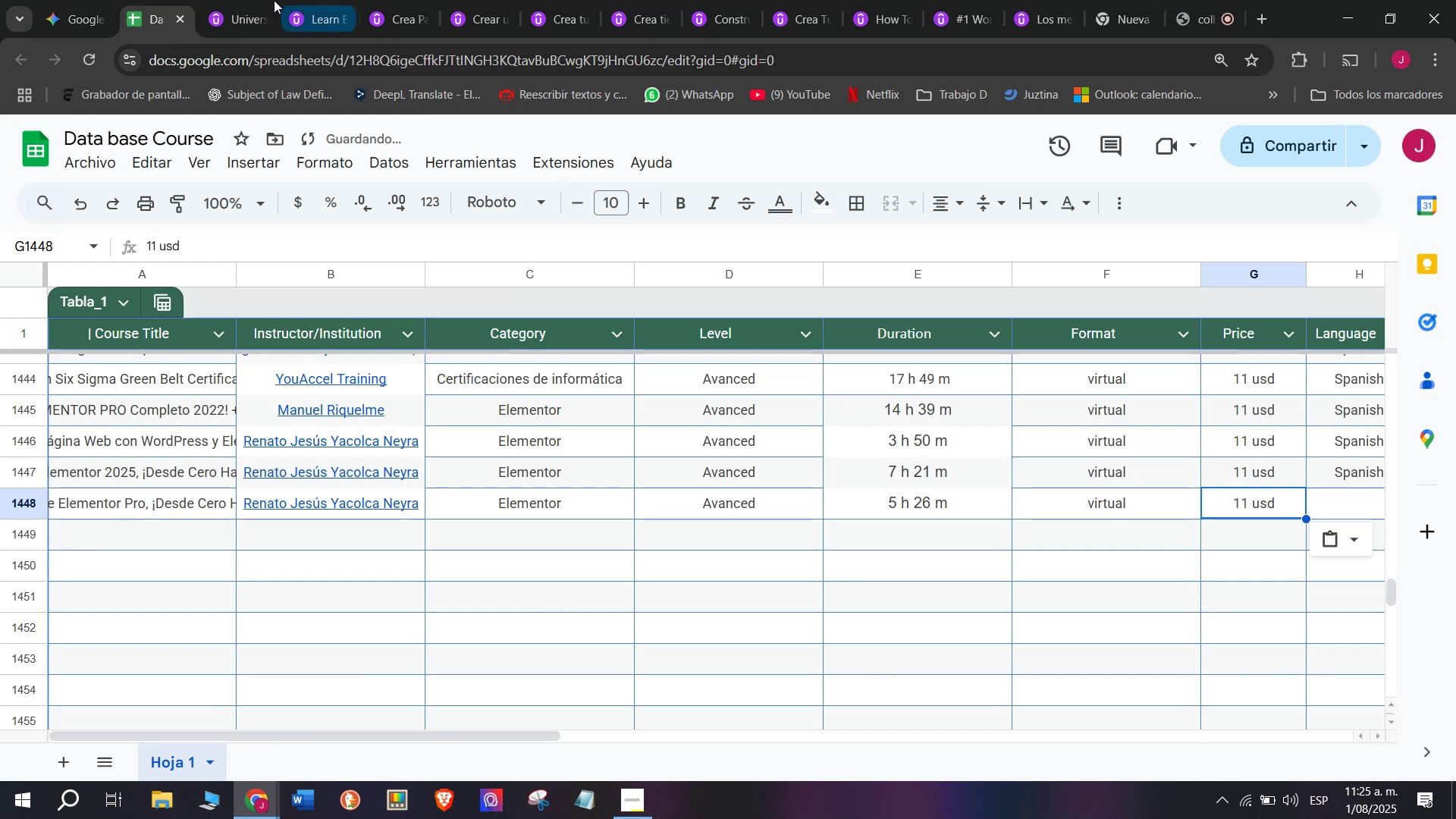 
left_click([251, 0])
 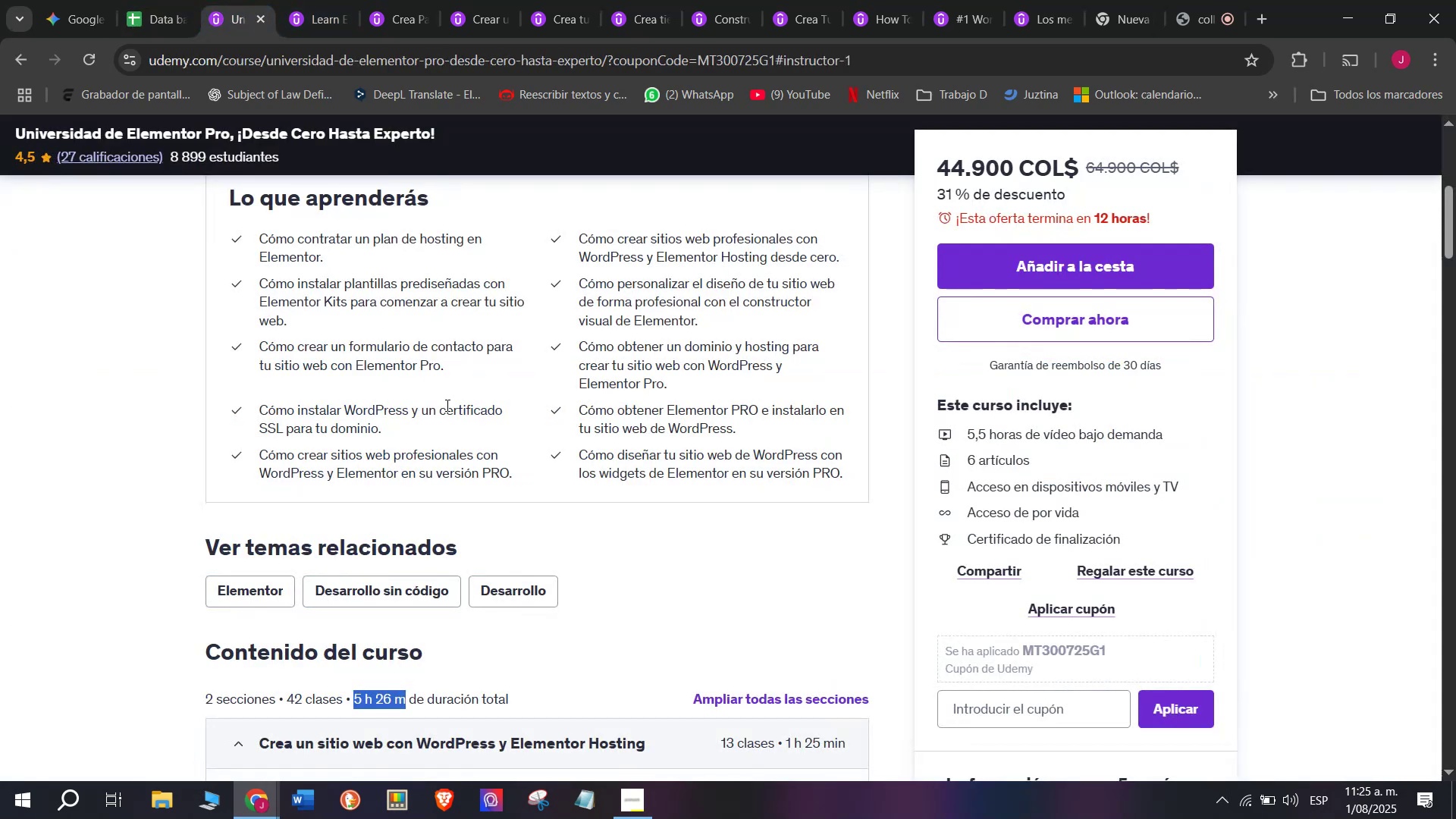 
scroll: coordinate [465, 415], scroll_direction: up, amount: 4.0
 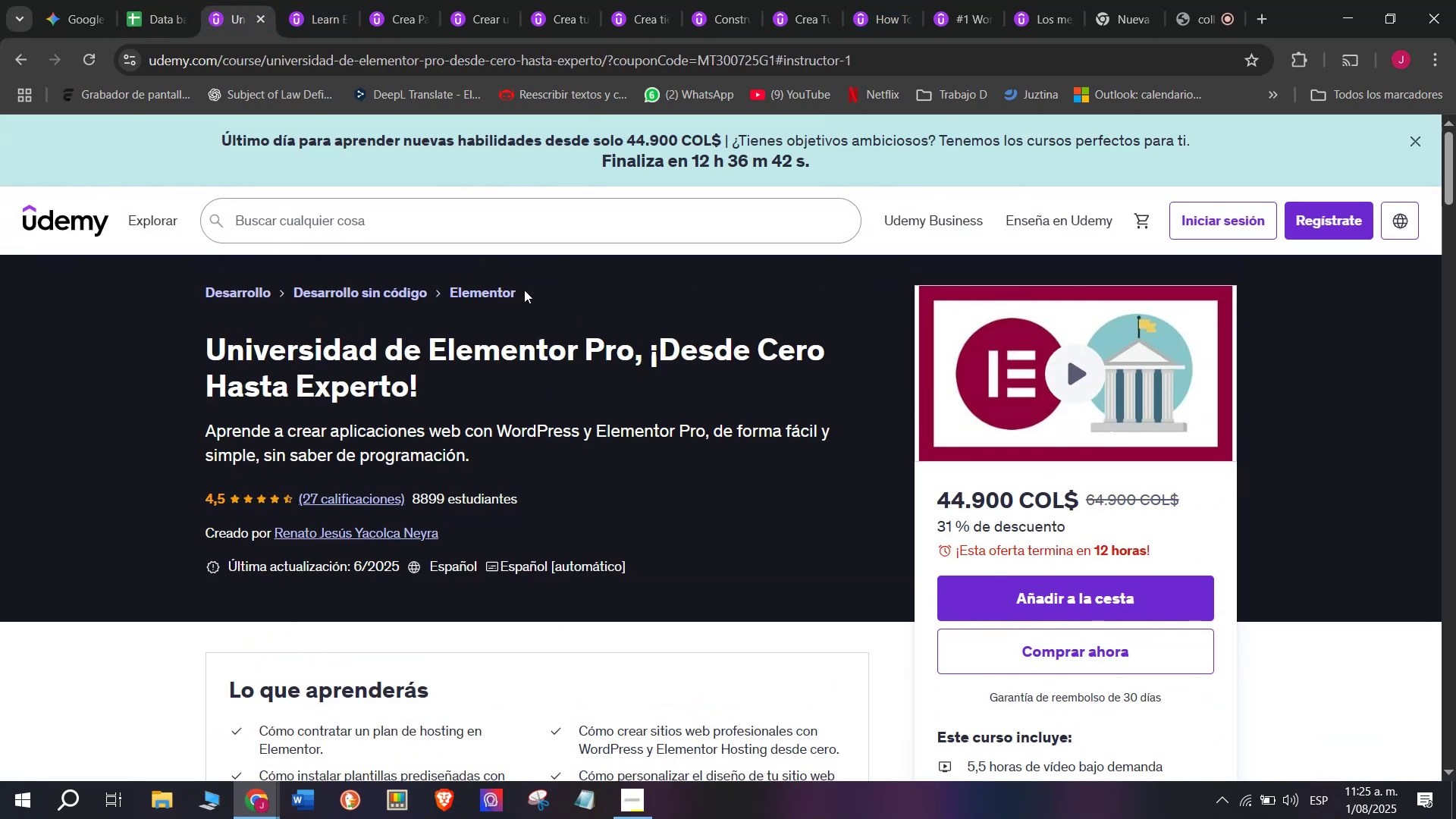 
left_click([1204, 0])
 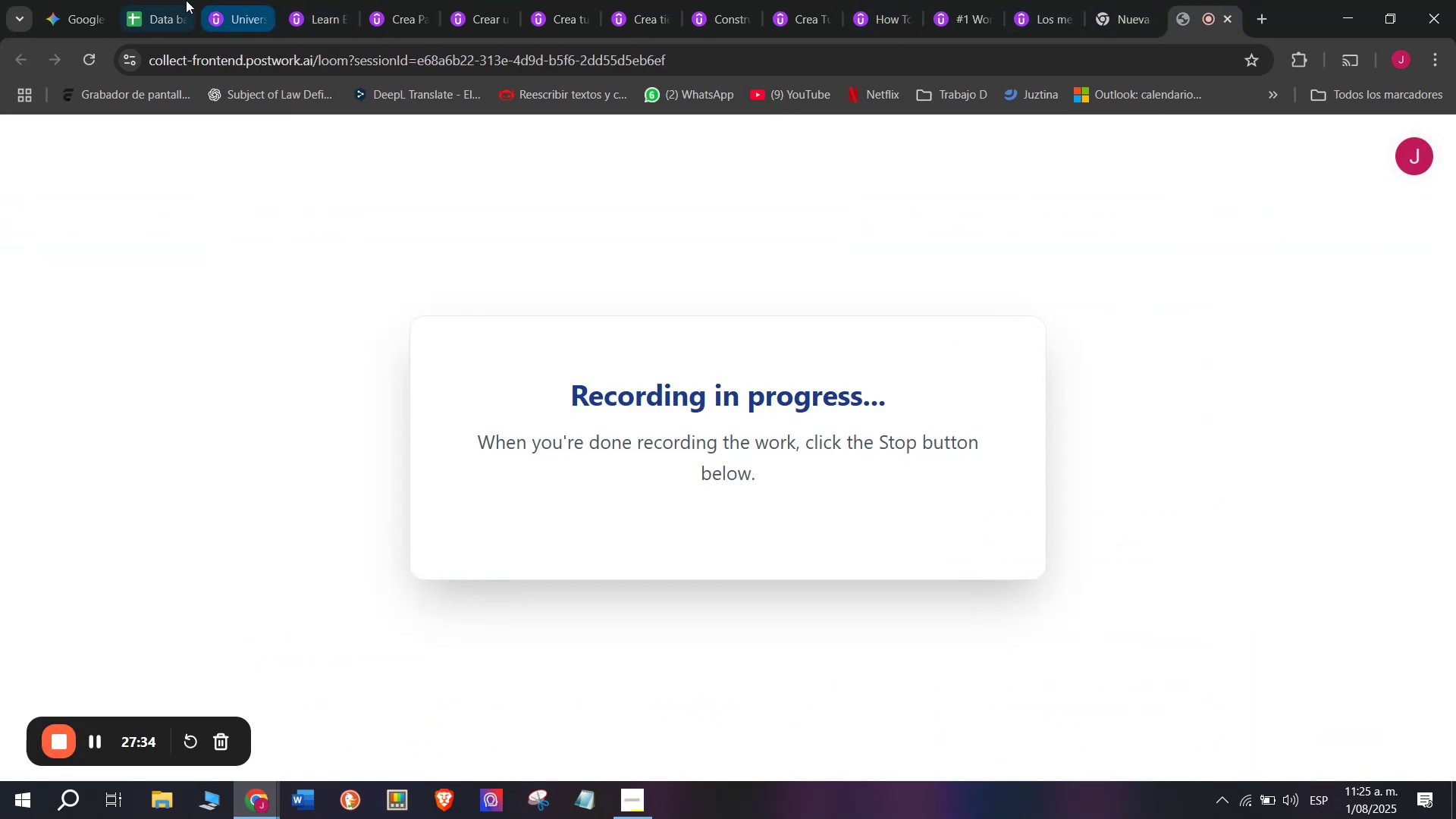 
left_click([233, 0])
 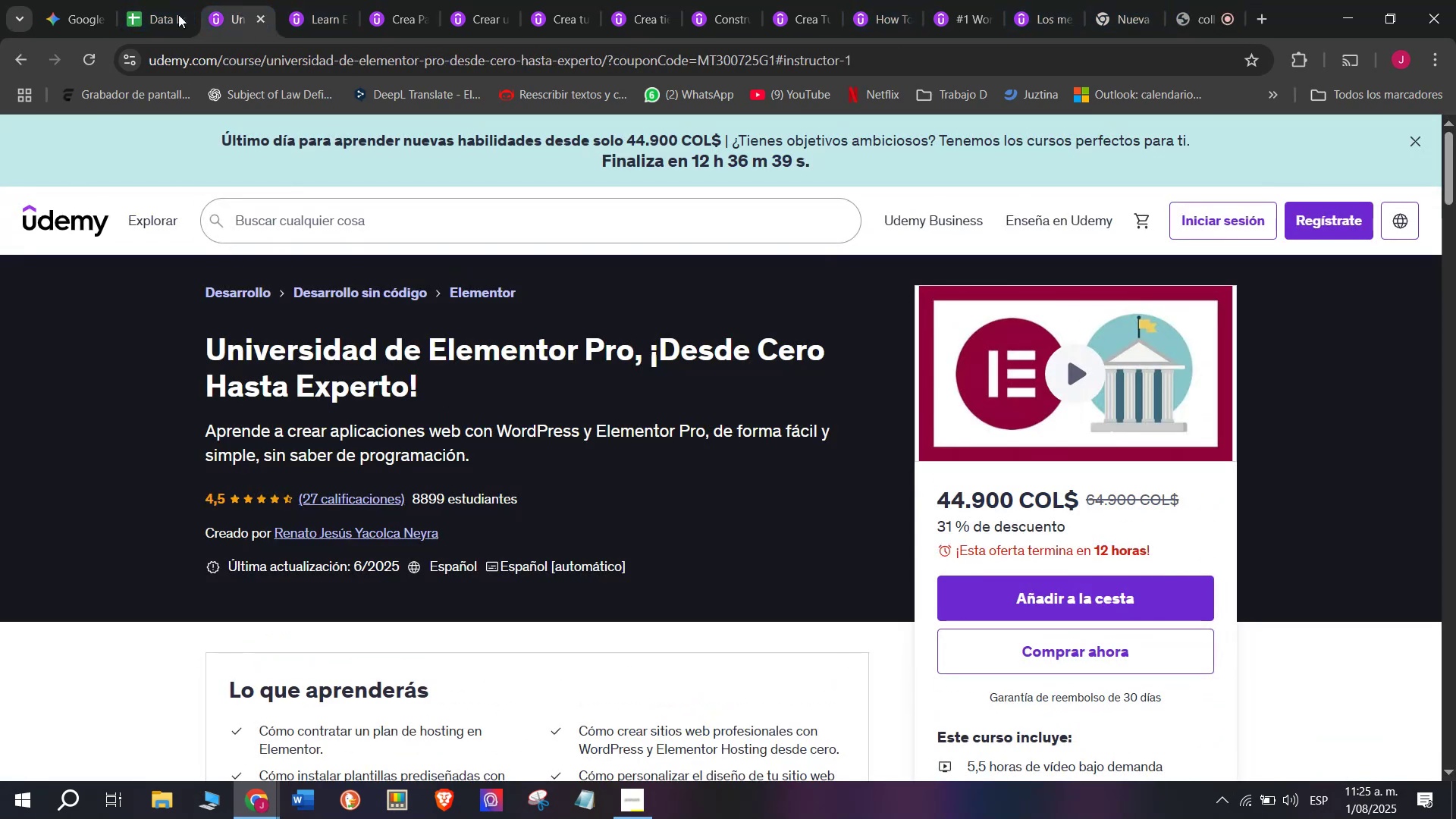 
left_click([168, 0])
 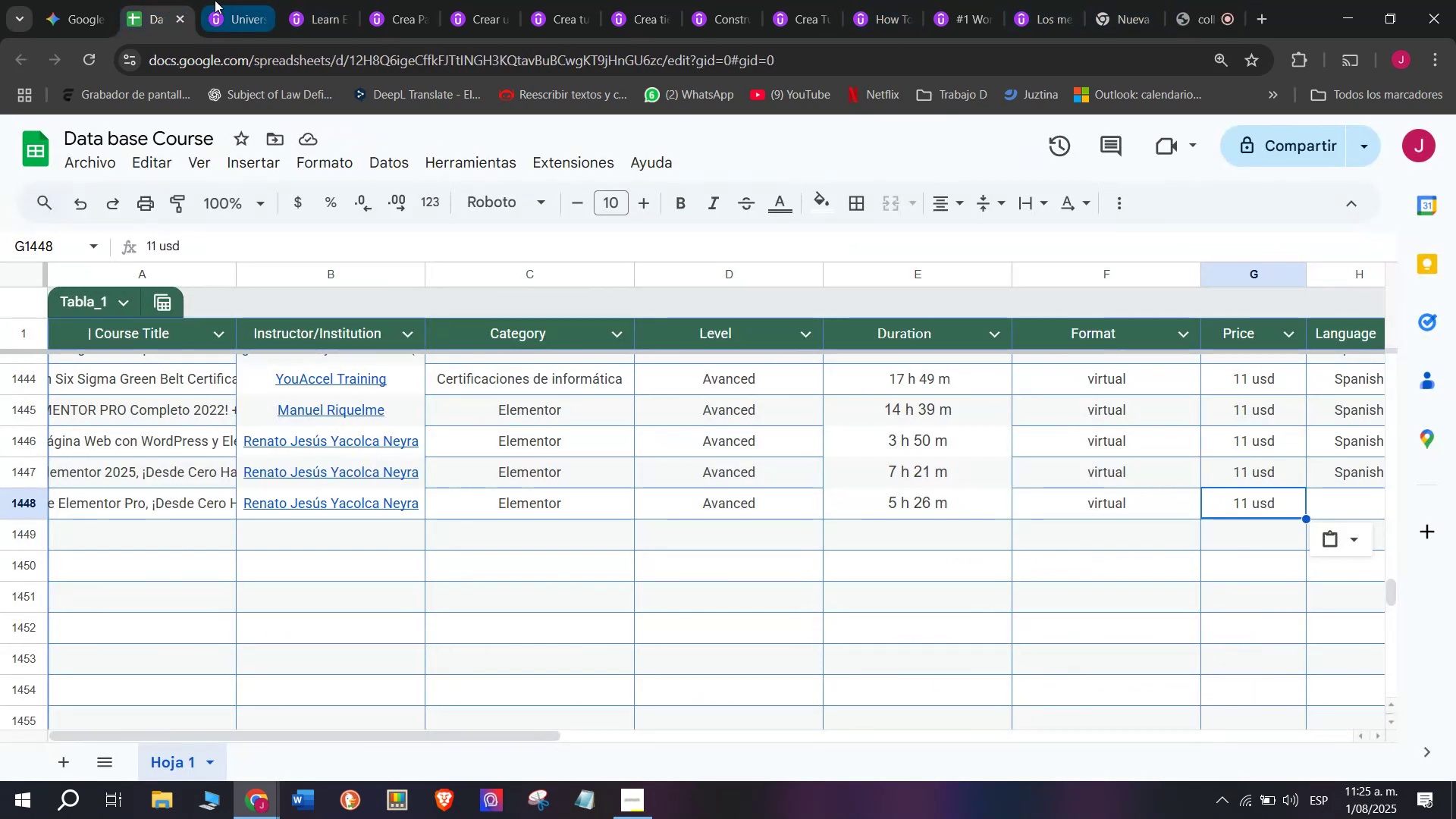 
left_click([215, 0])
 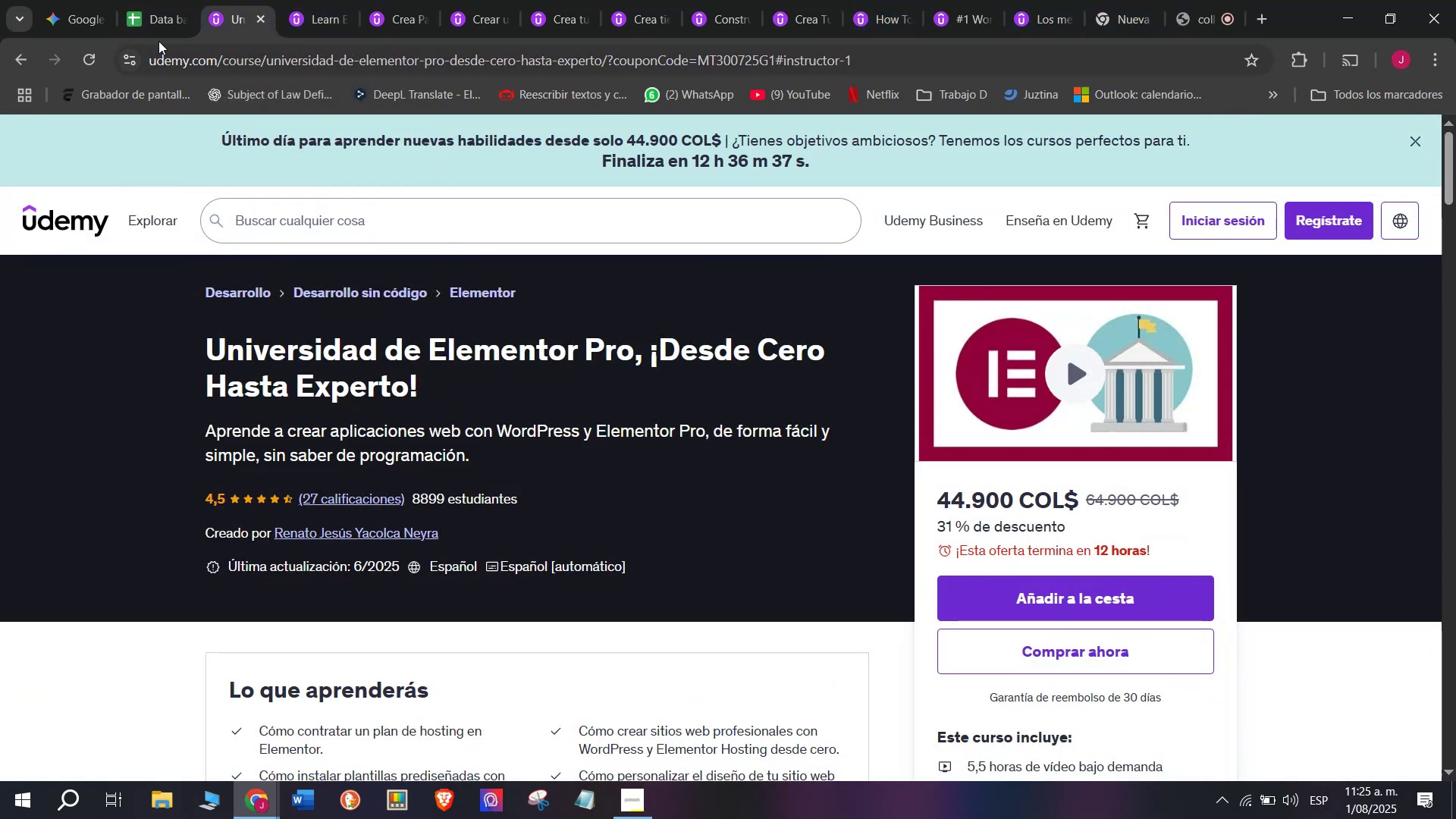 
left_click([147, 0])
 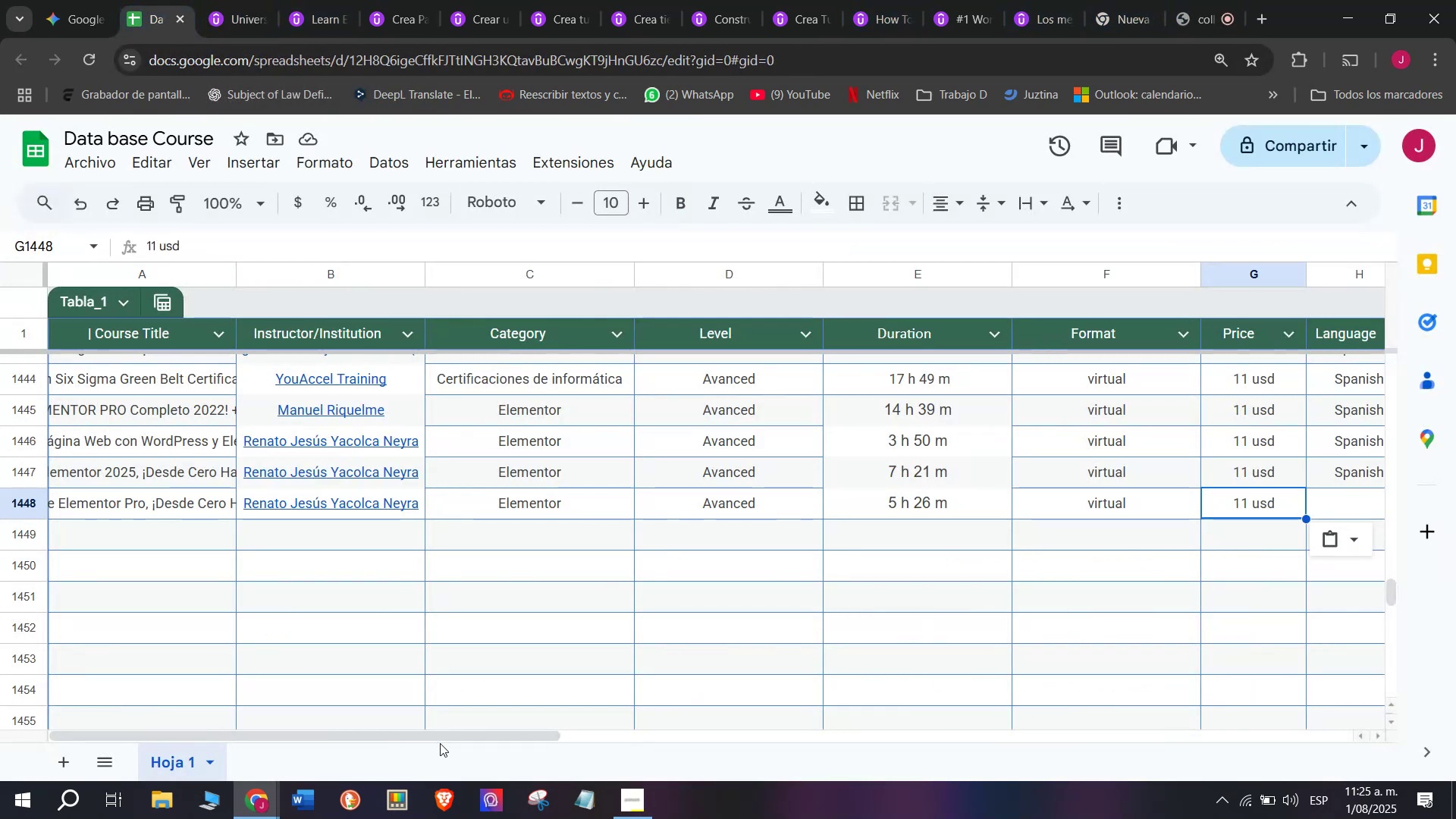 
left_click_drag(start_coordinate=[450, 733], to_coordinate=[741, 748])
 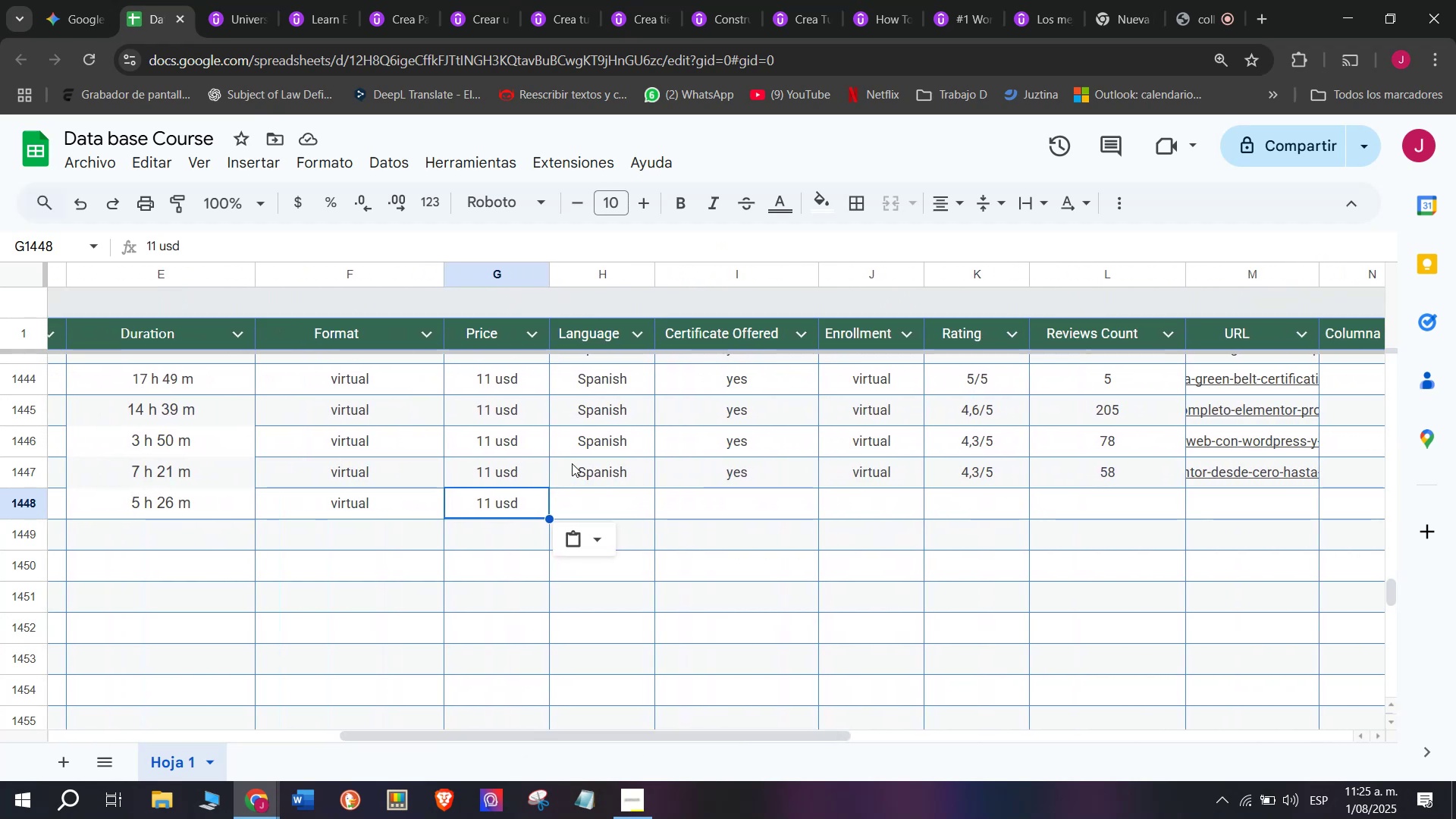 
key(Control+ControlLeft)
 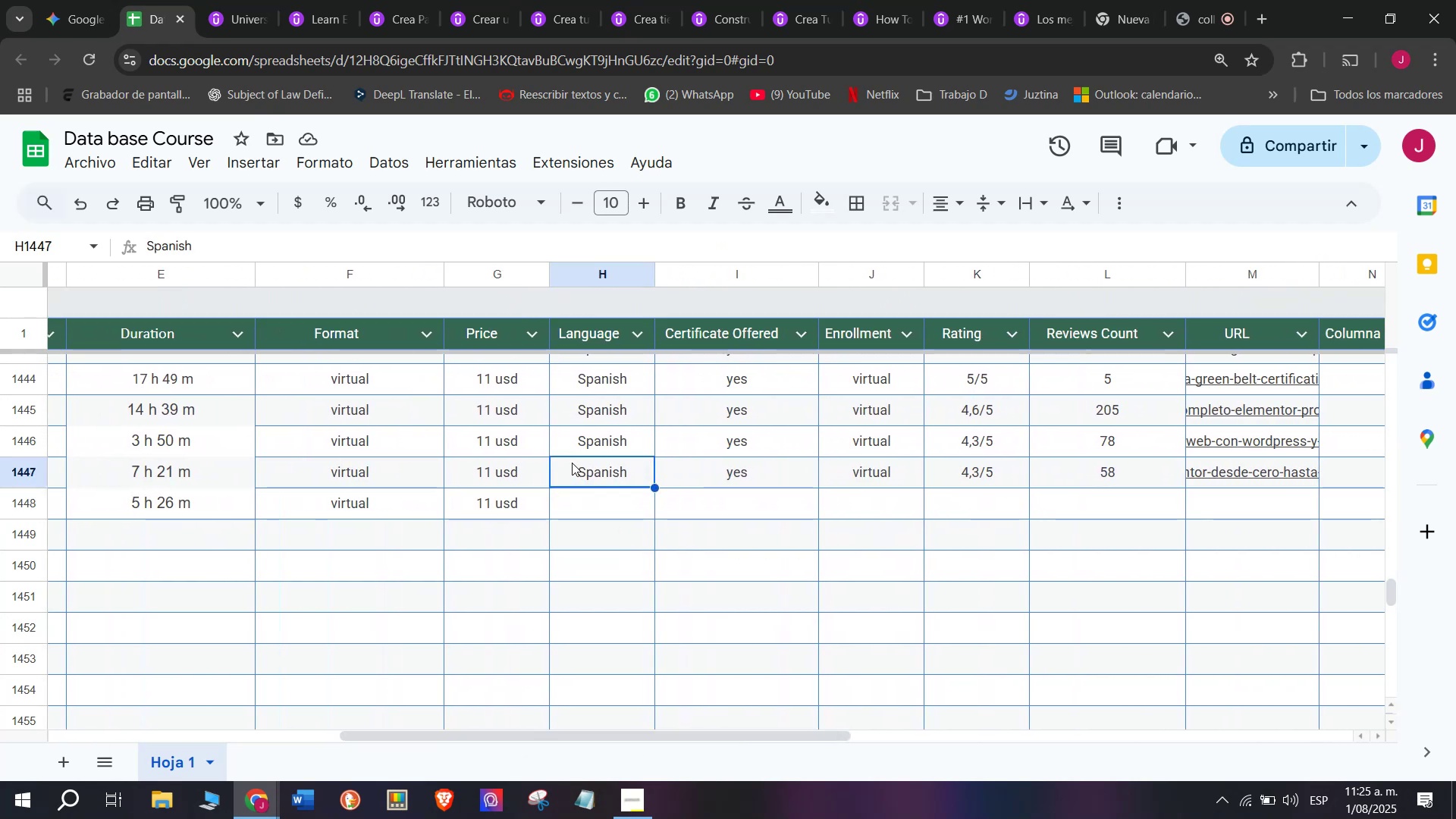 
key(Break)
 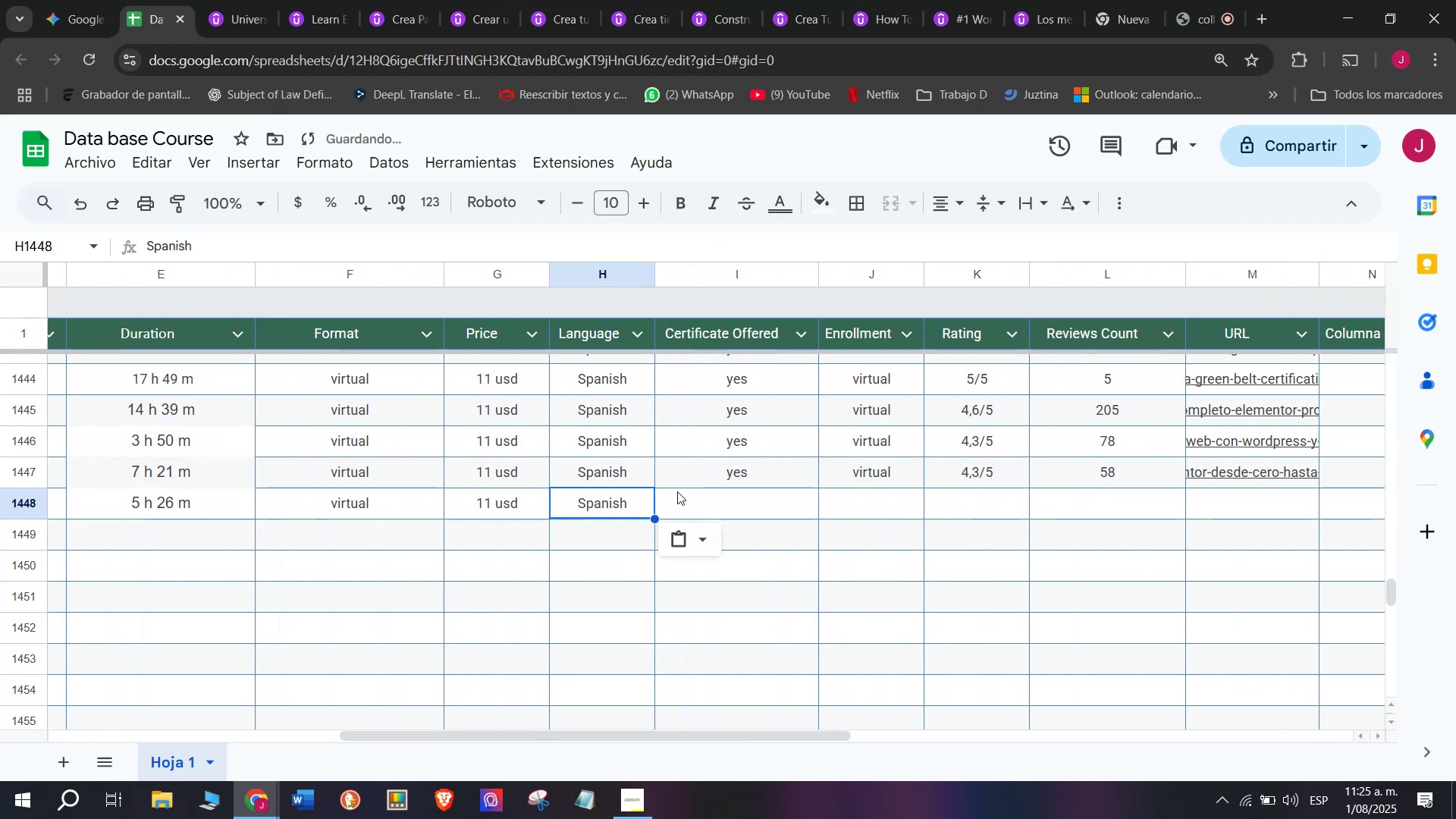 
key(Control+C)
 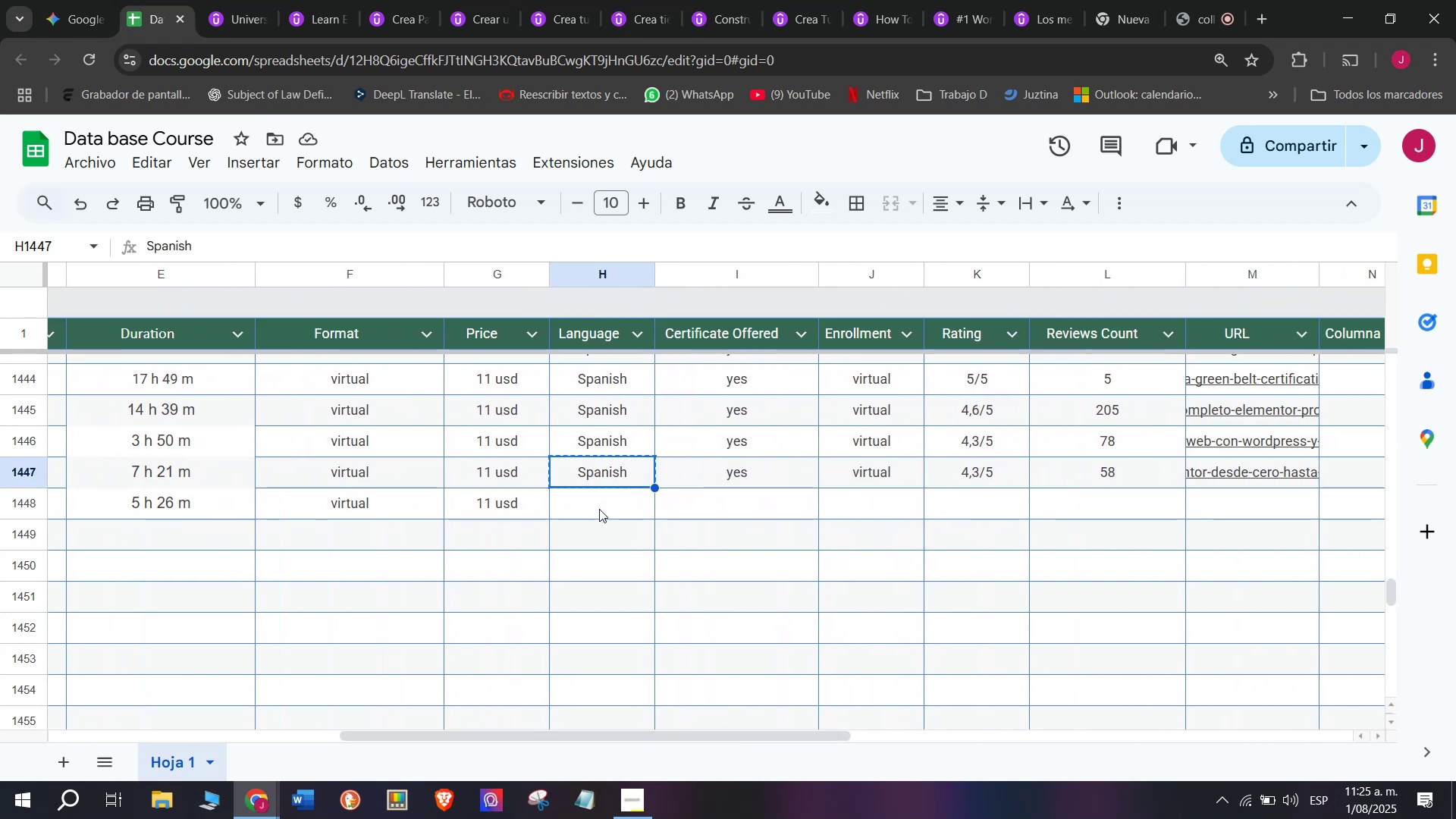 
double_click([599, 509])
 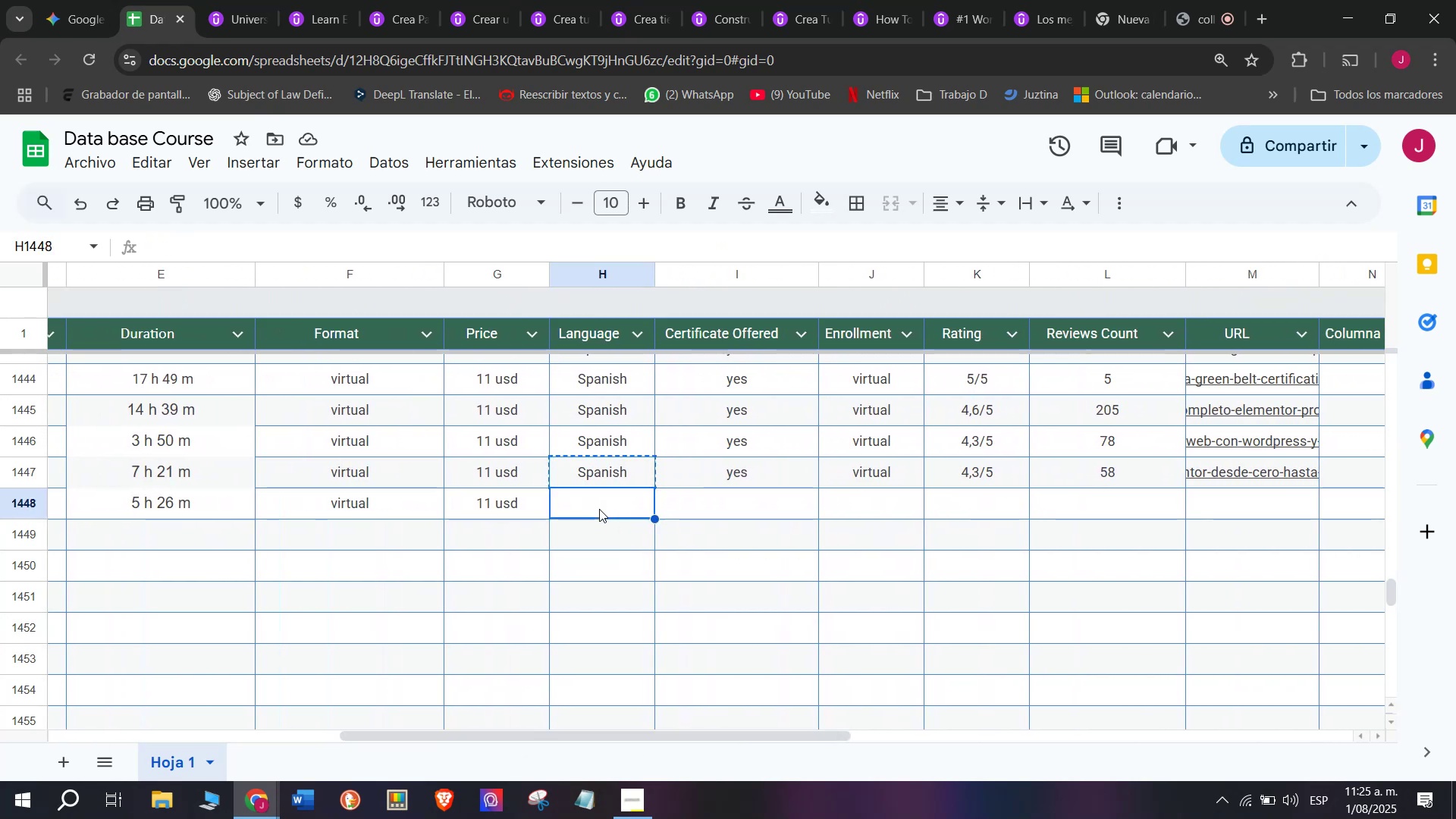 
key(Z)
 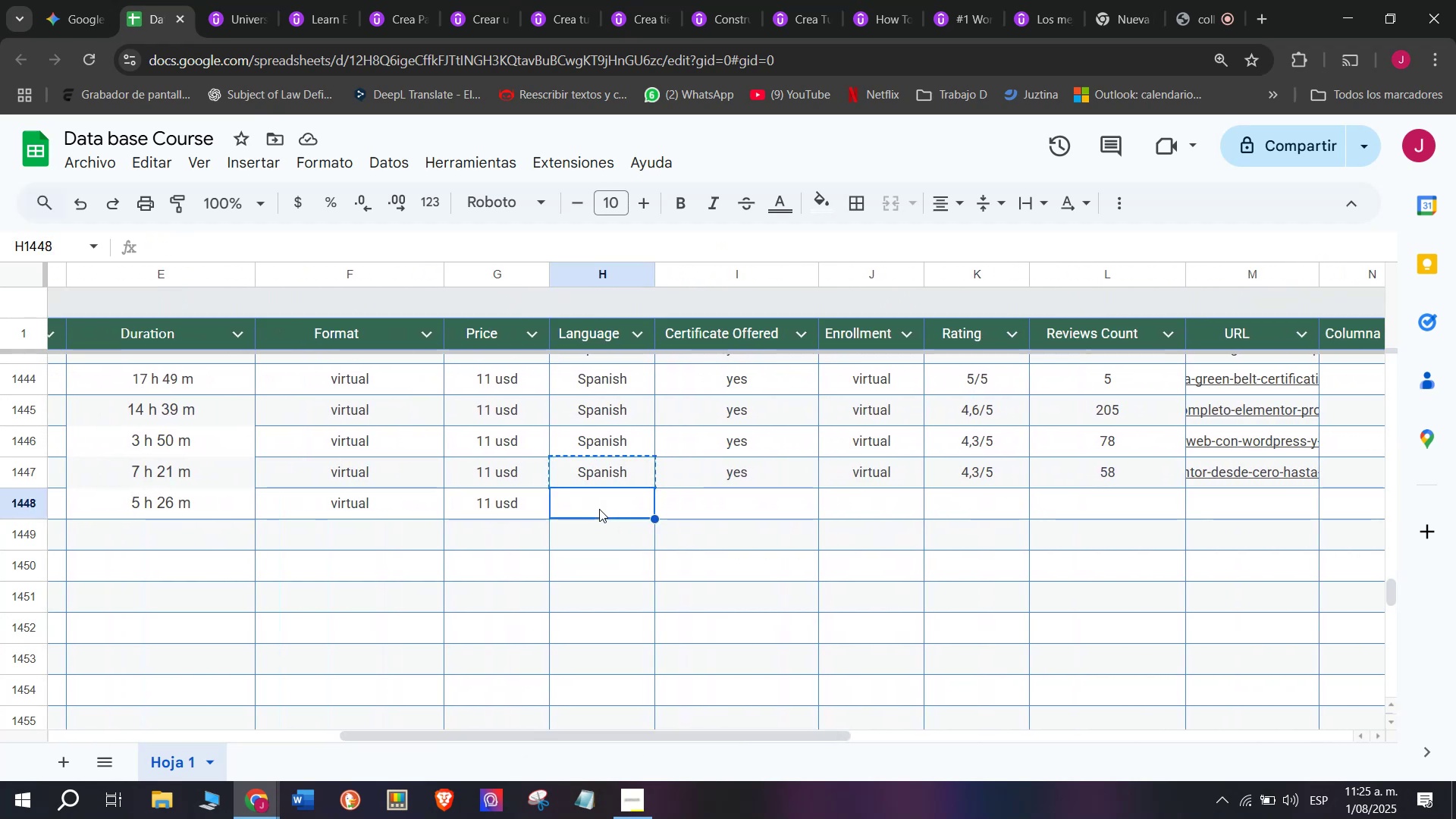 
key(Control+ControlLeft)
 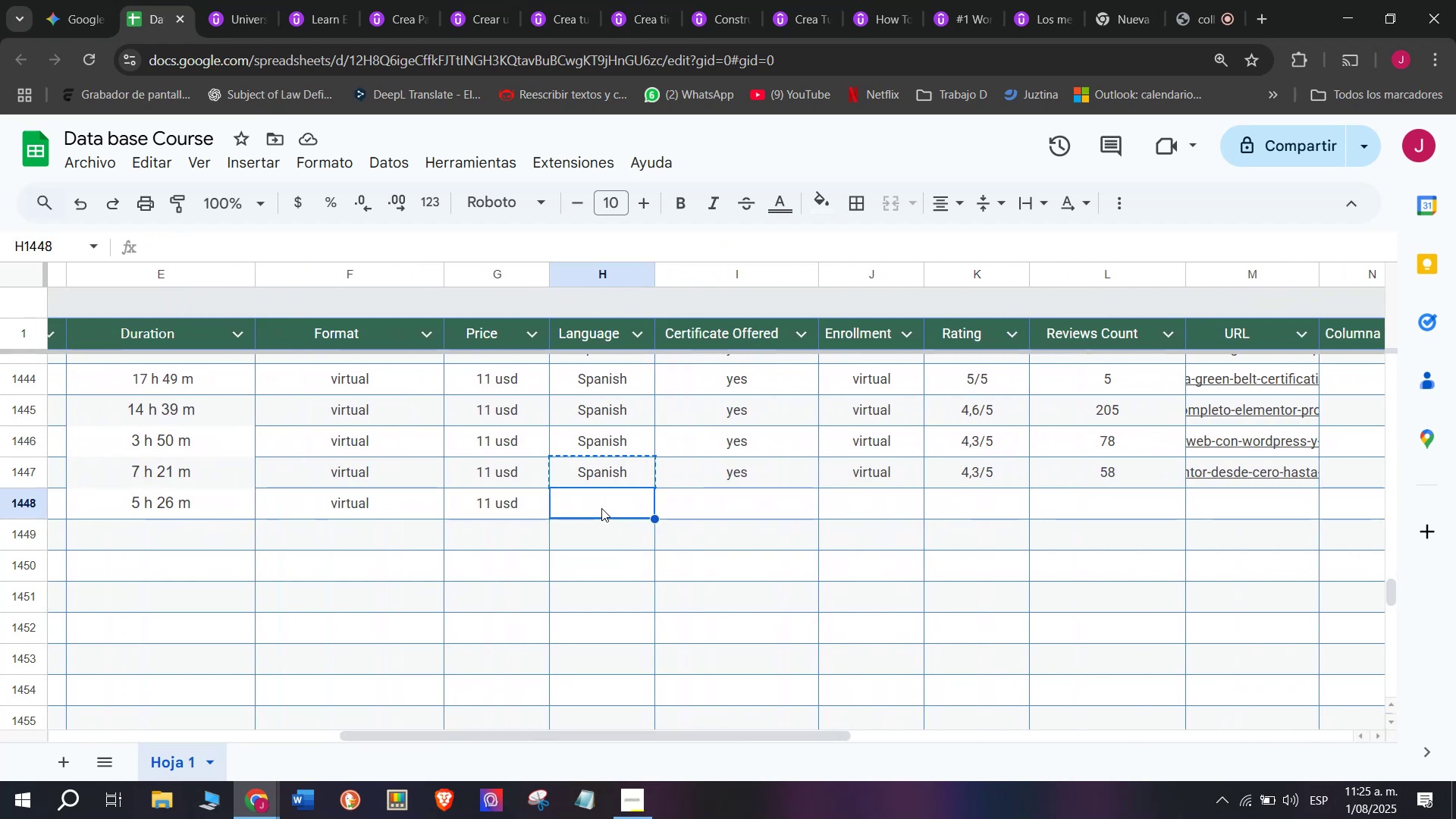 
key(Control+V)
 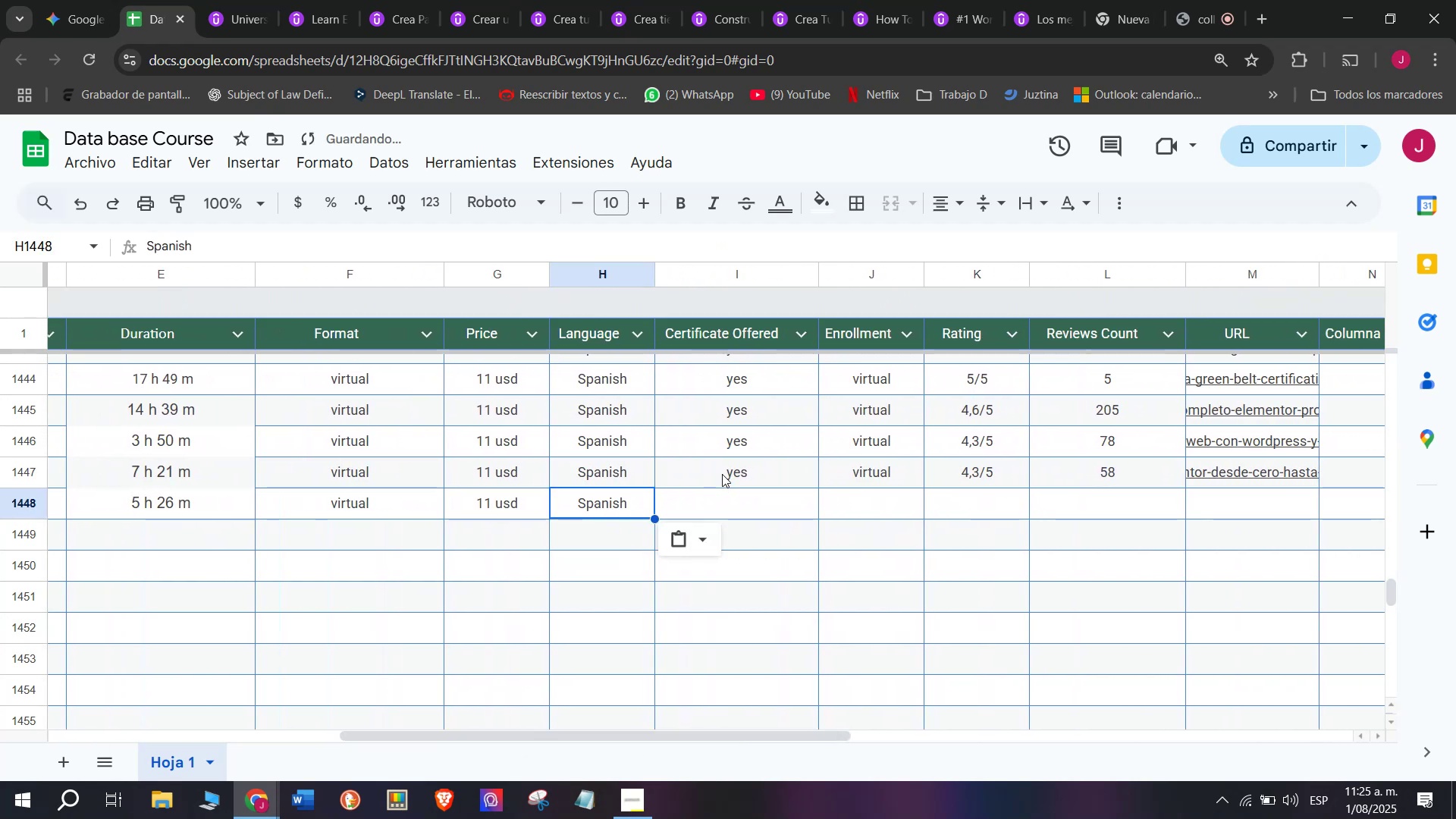 
triple_click([722, 472])
 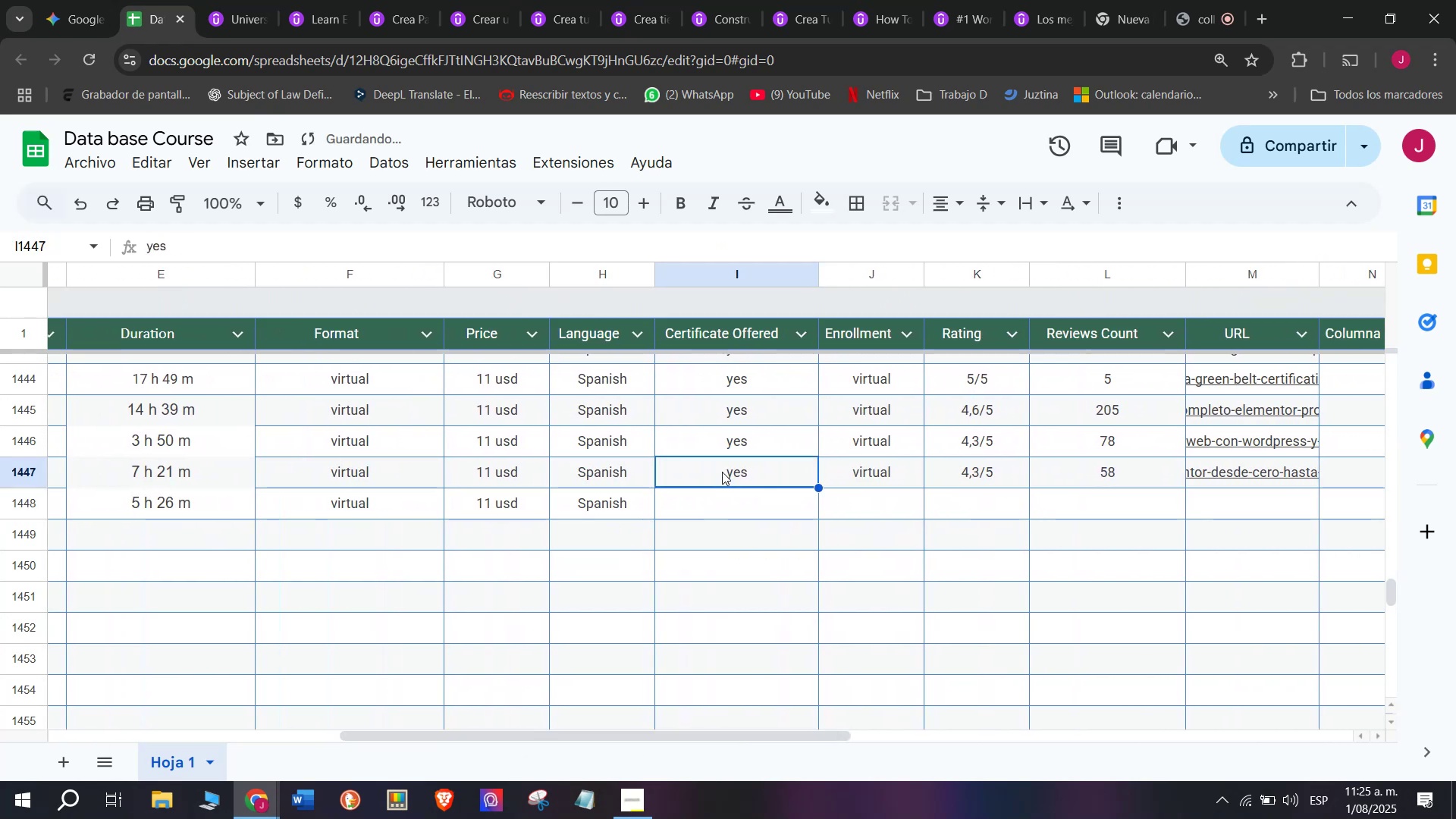 
key(Control+C)
 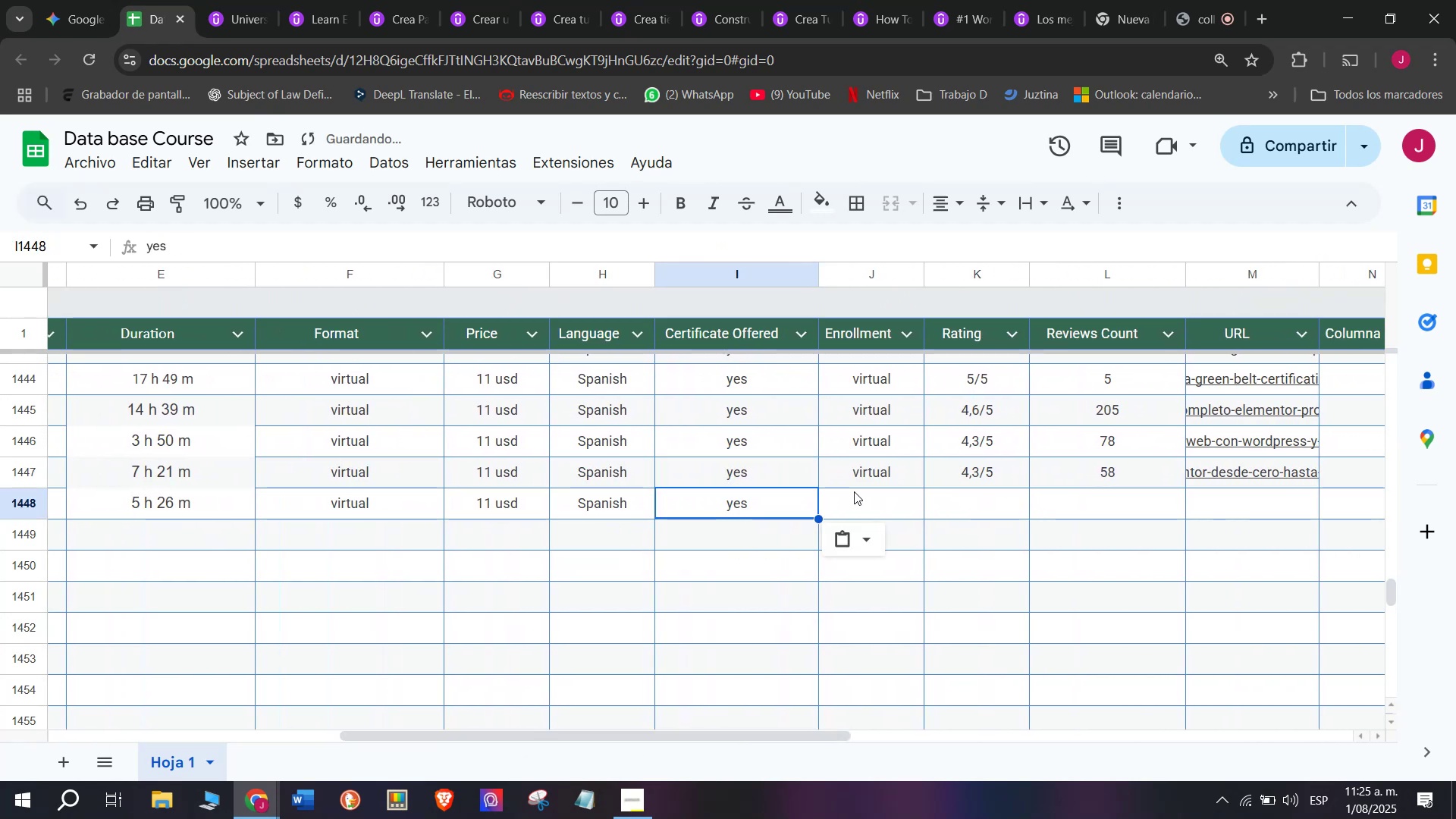 
key(Break)
 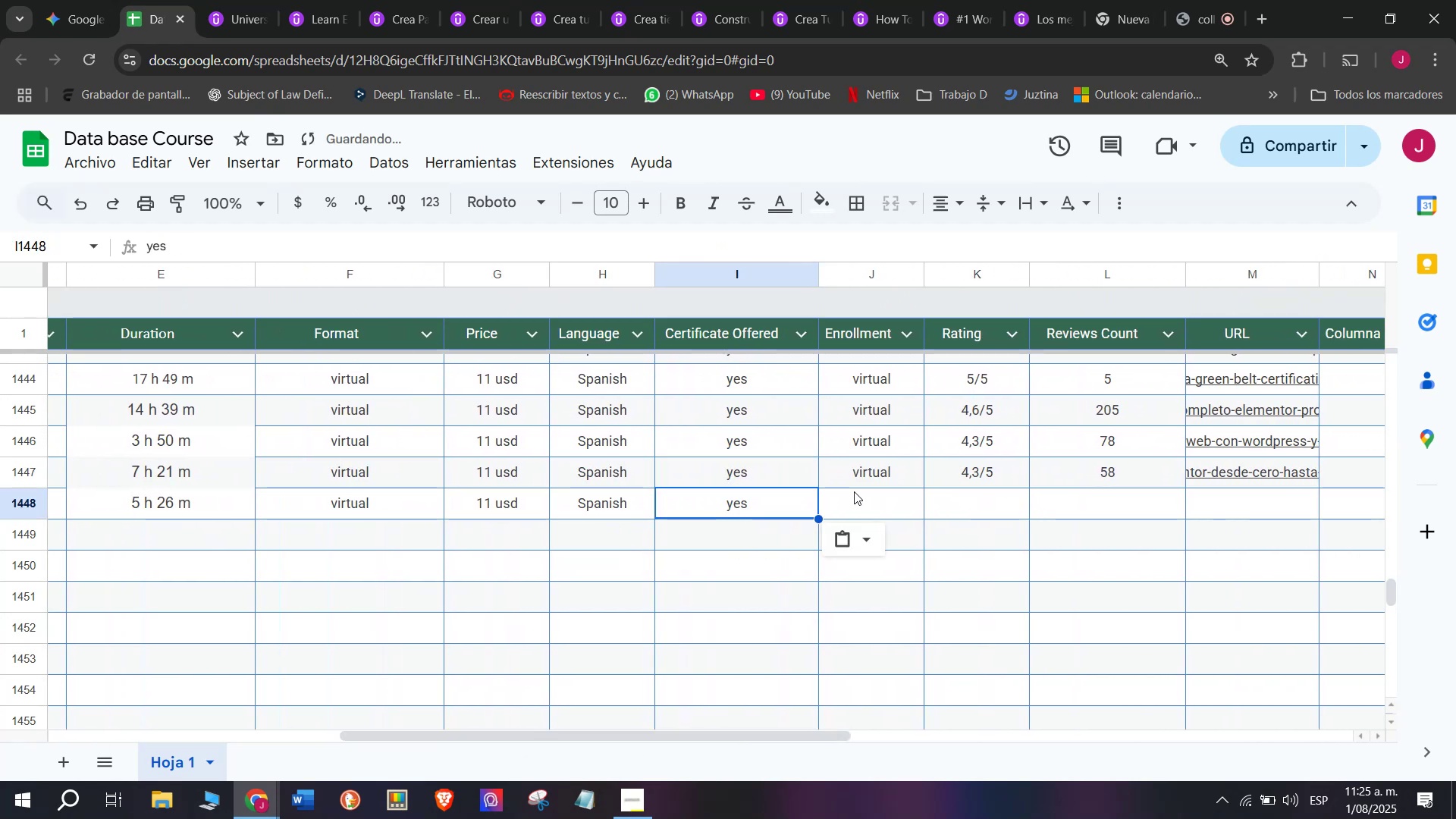 
key(Control+ControlLeft)
 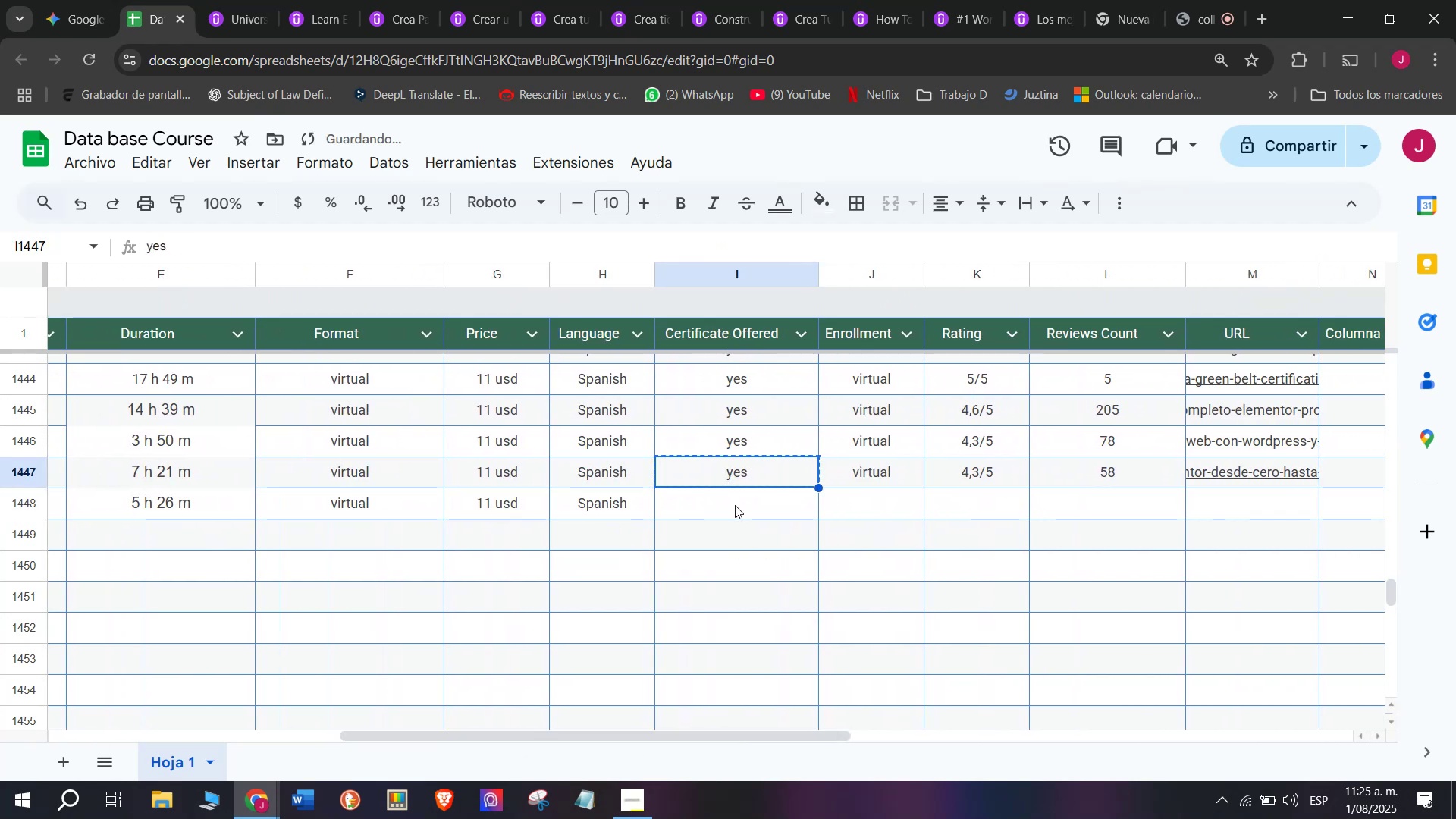 
key(Z)
 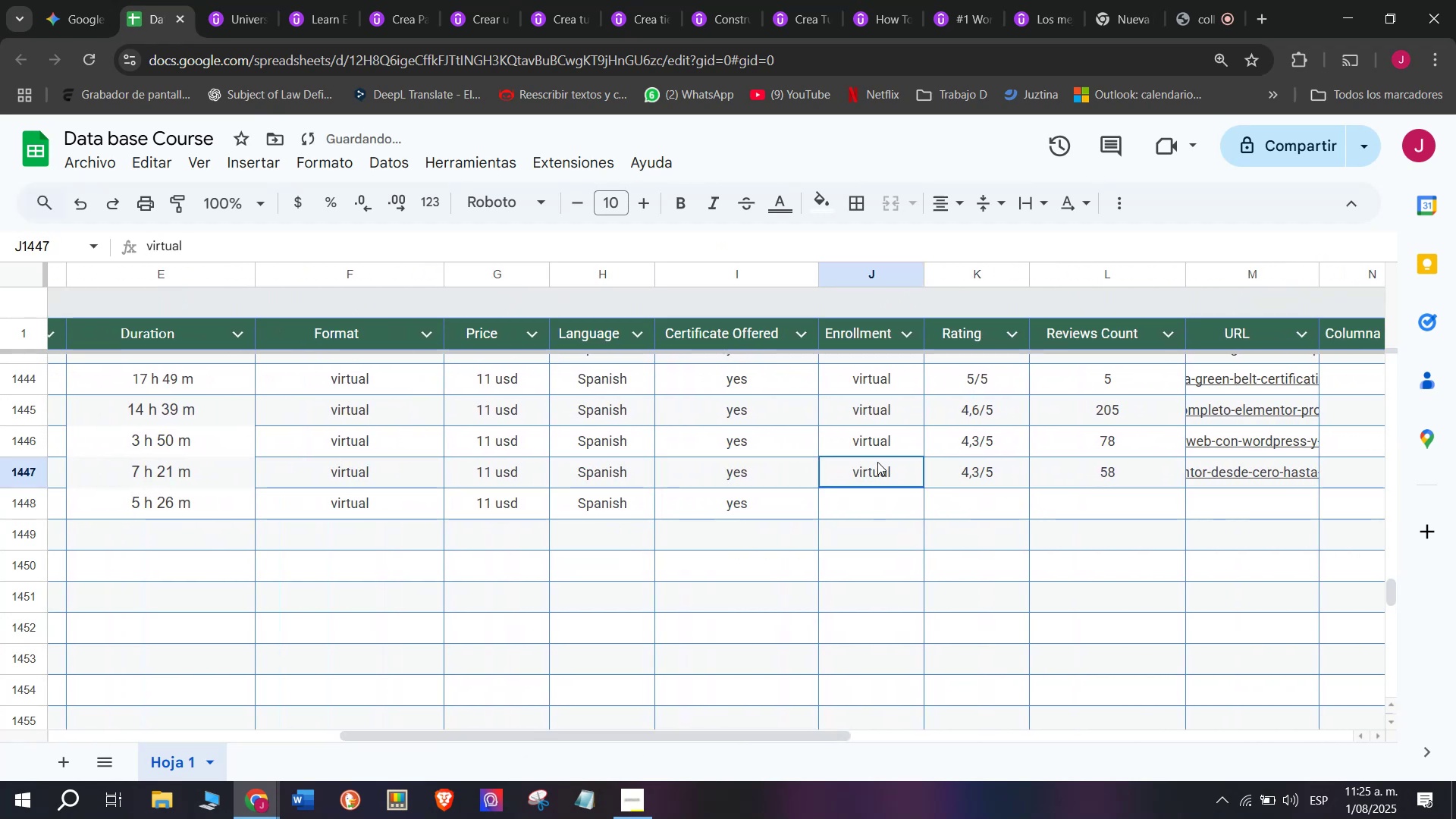 
key(Control+ControlLeft)
 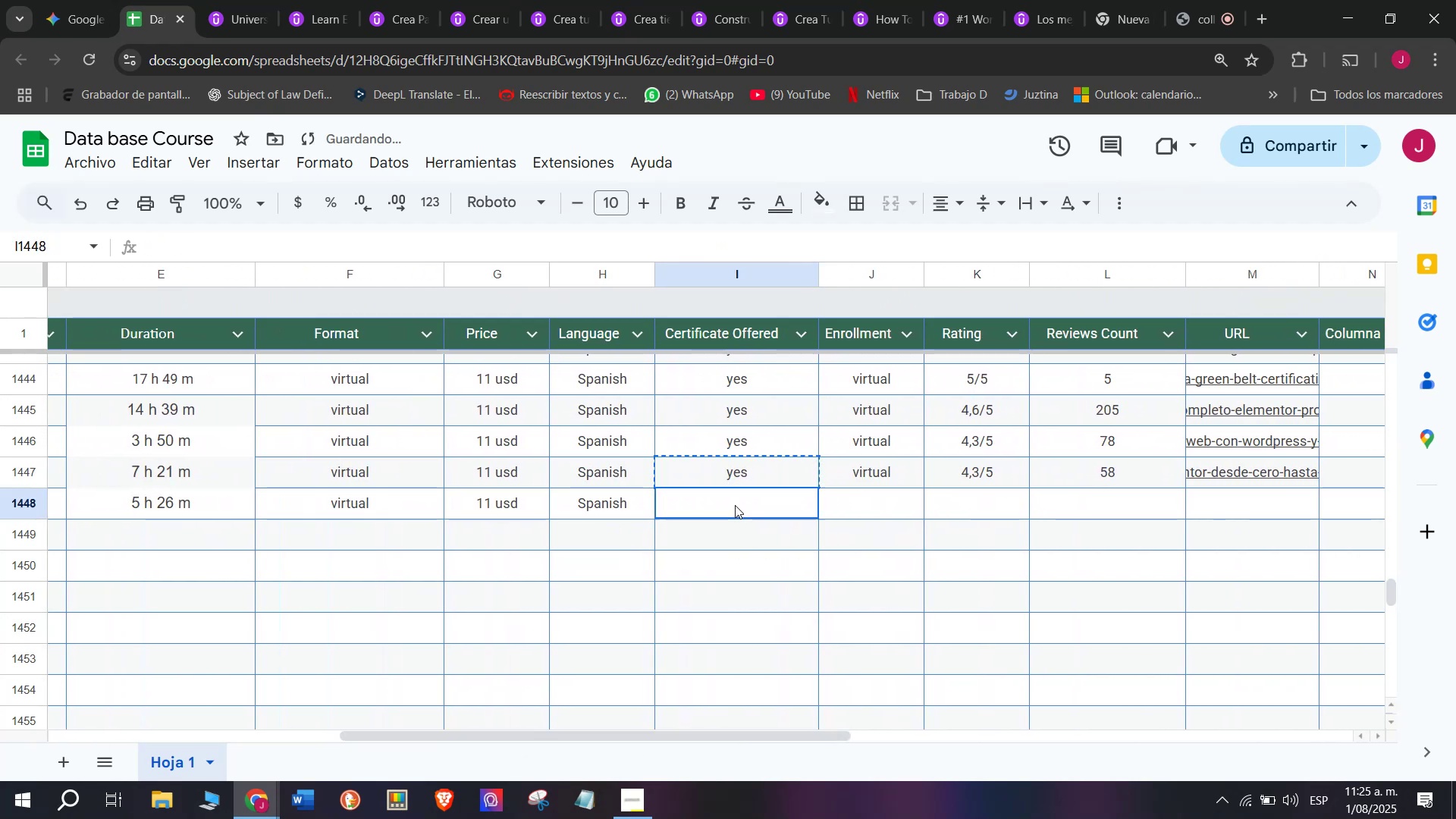 
key(Control+V)
 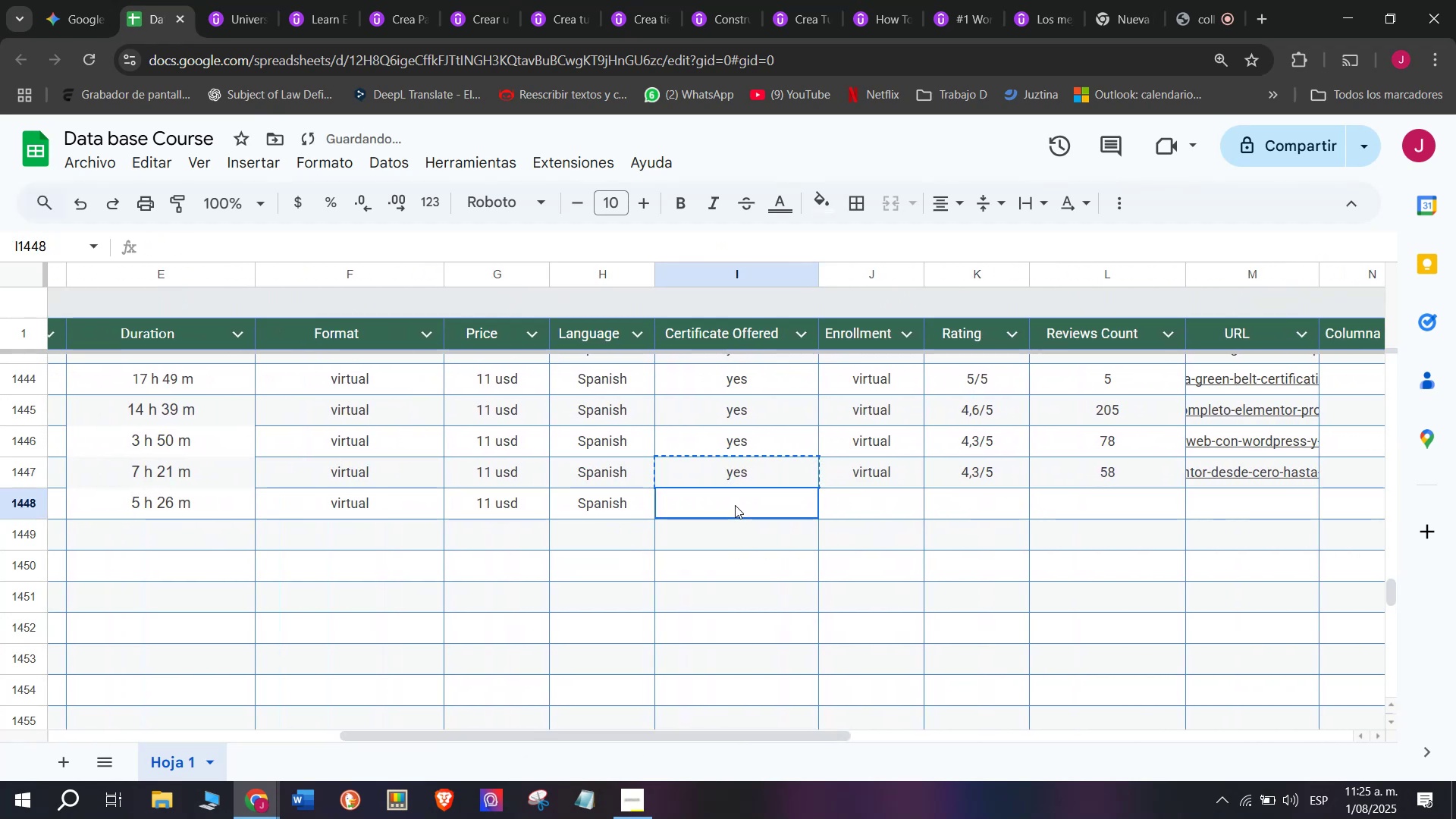 
triple_click([735, 505])
 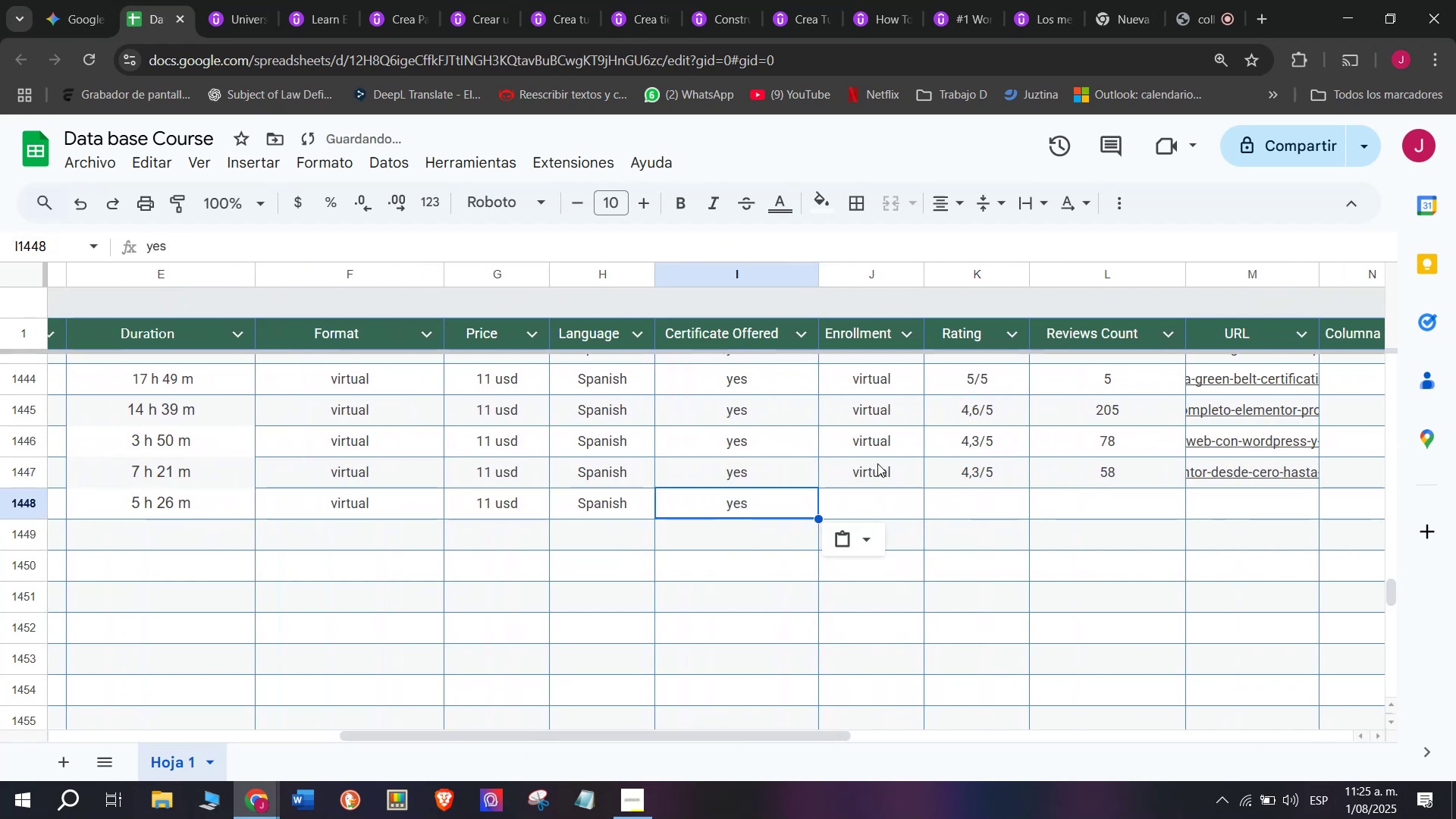 
triple_click([877, 462])
 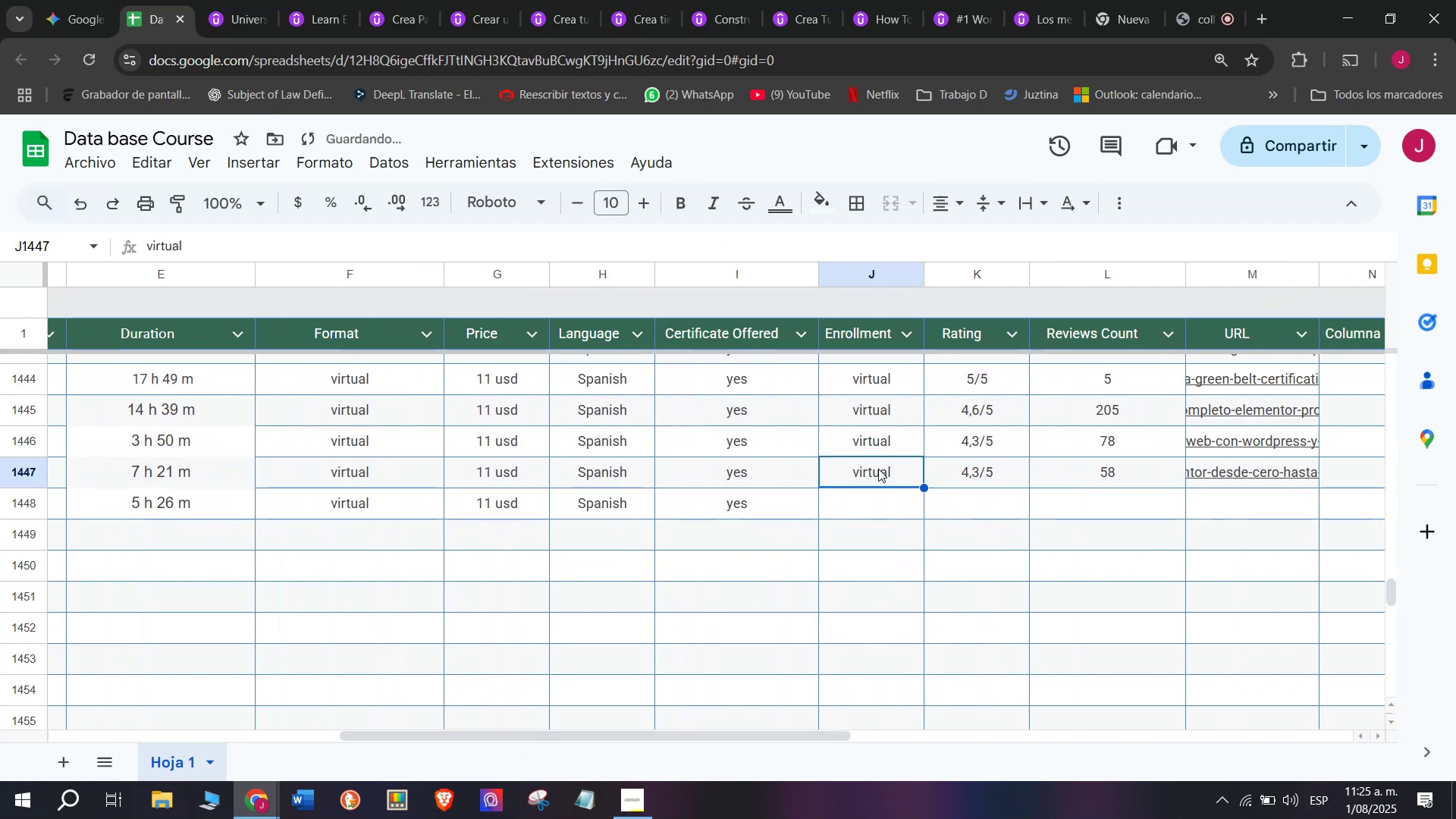 
key(Control+ControlLeft)
 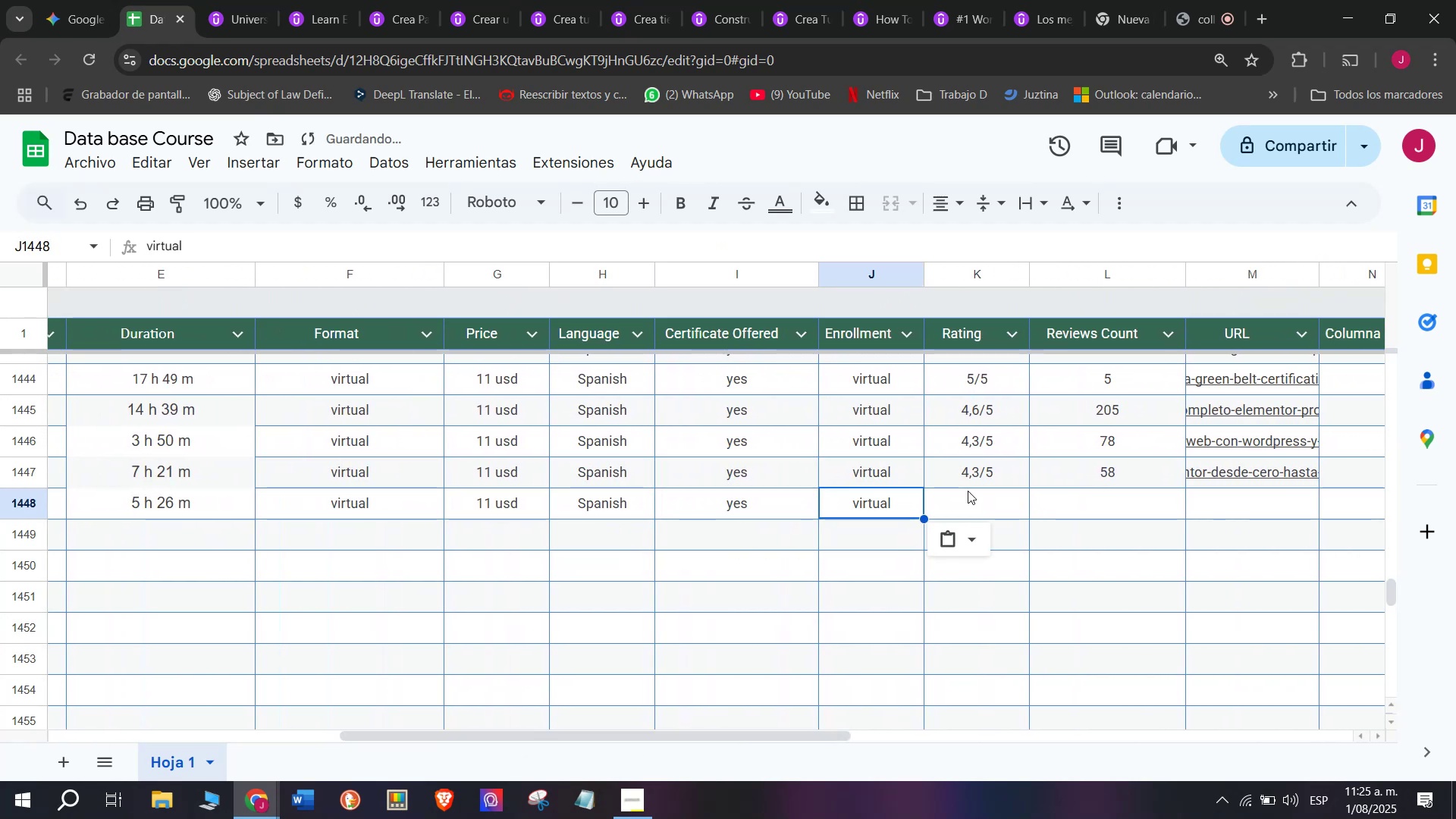 
key(Break)
 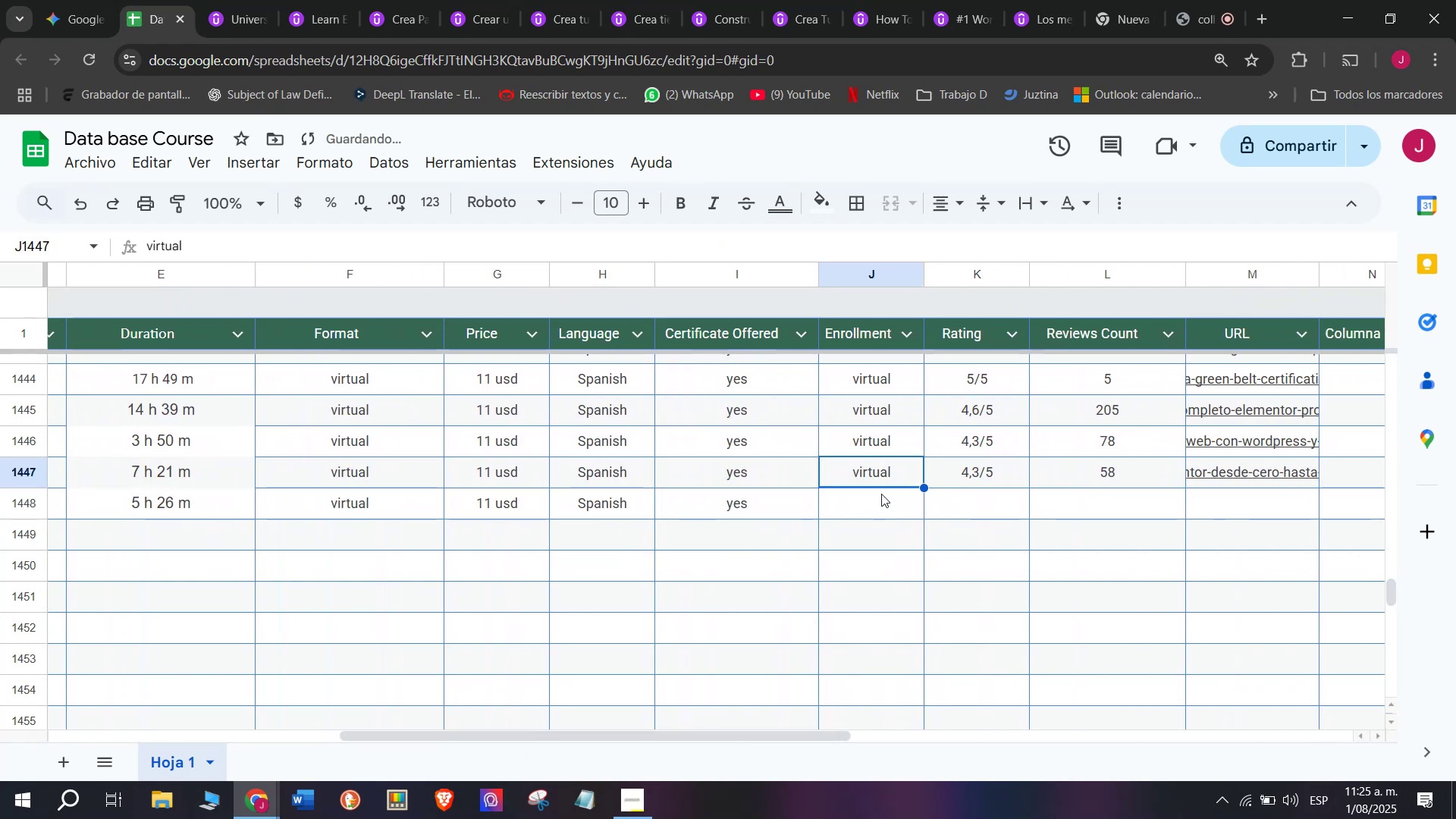 
key(Control+C)
 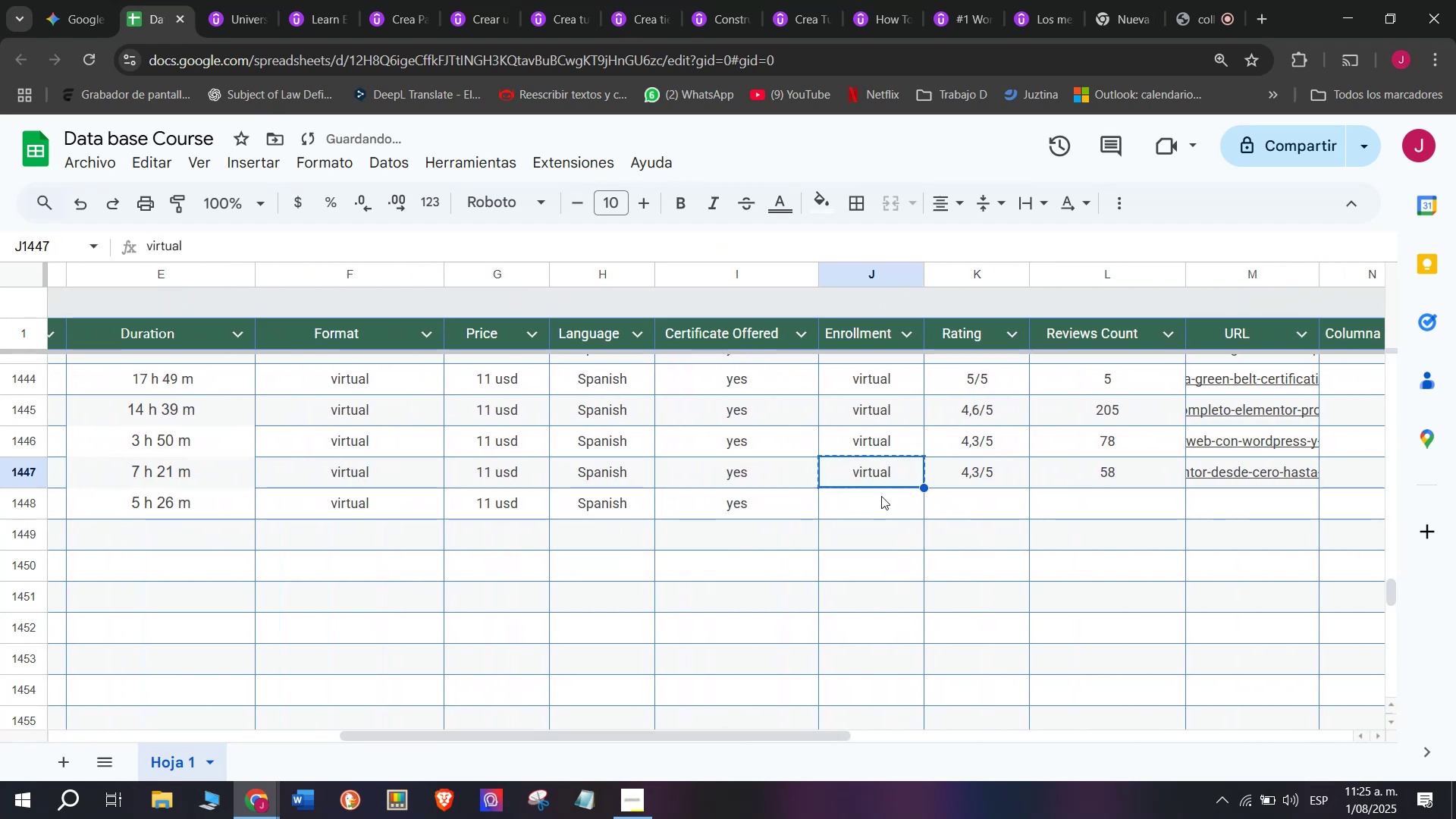 
key(Z)
 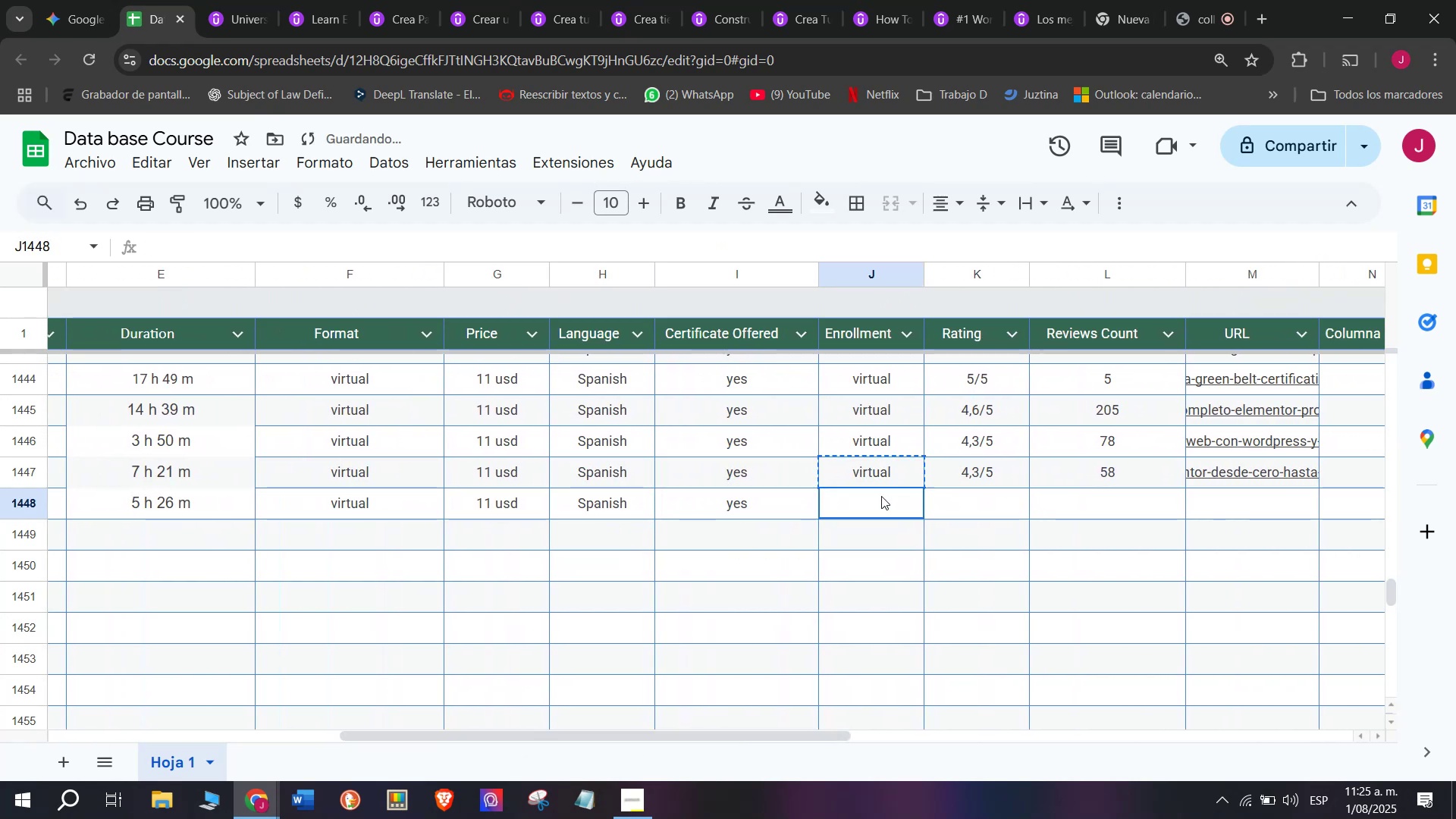 
key(Control+ControlLeft)
 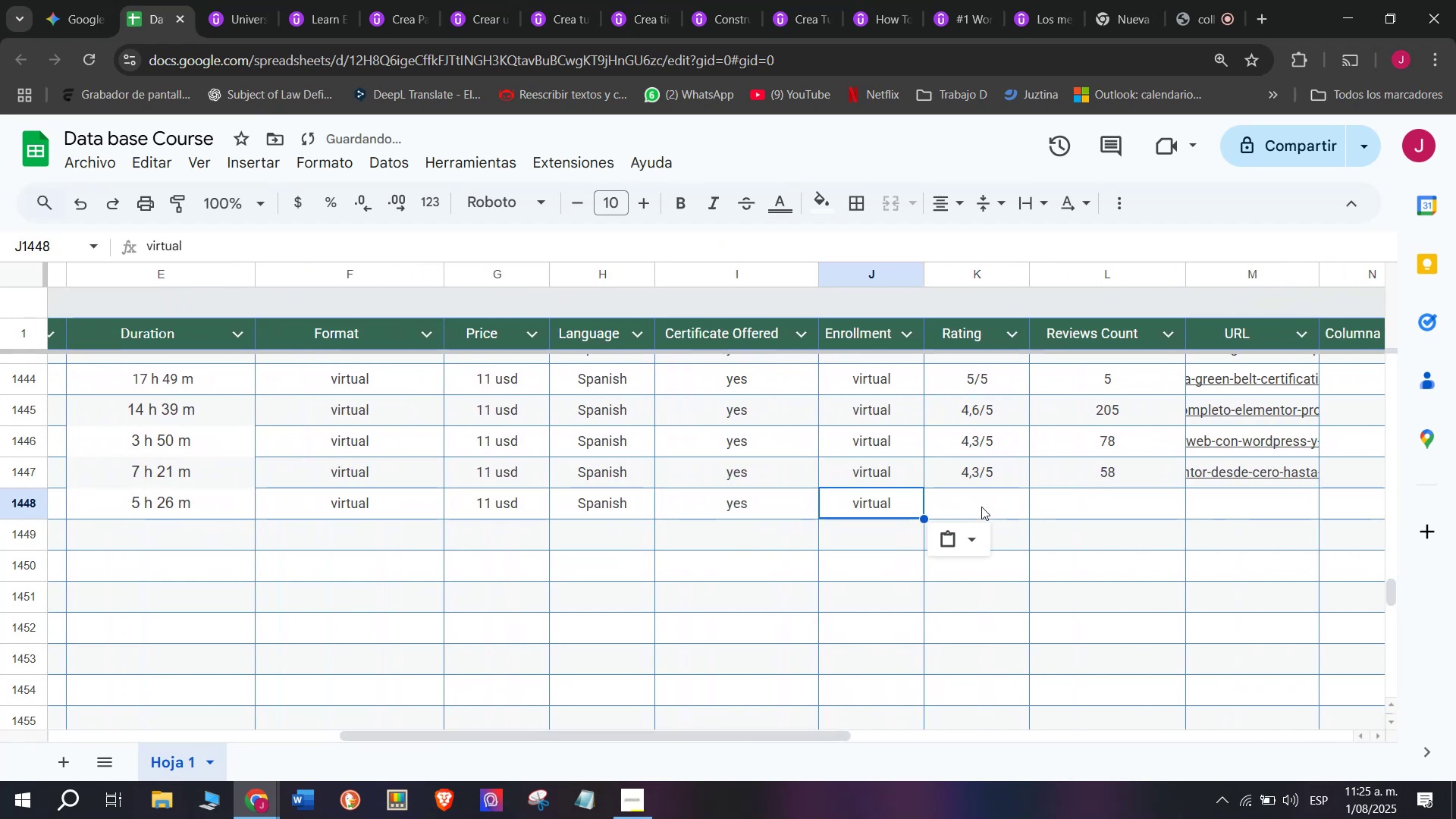 
key(Control+V)
 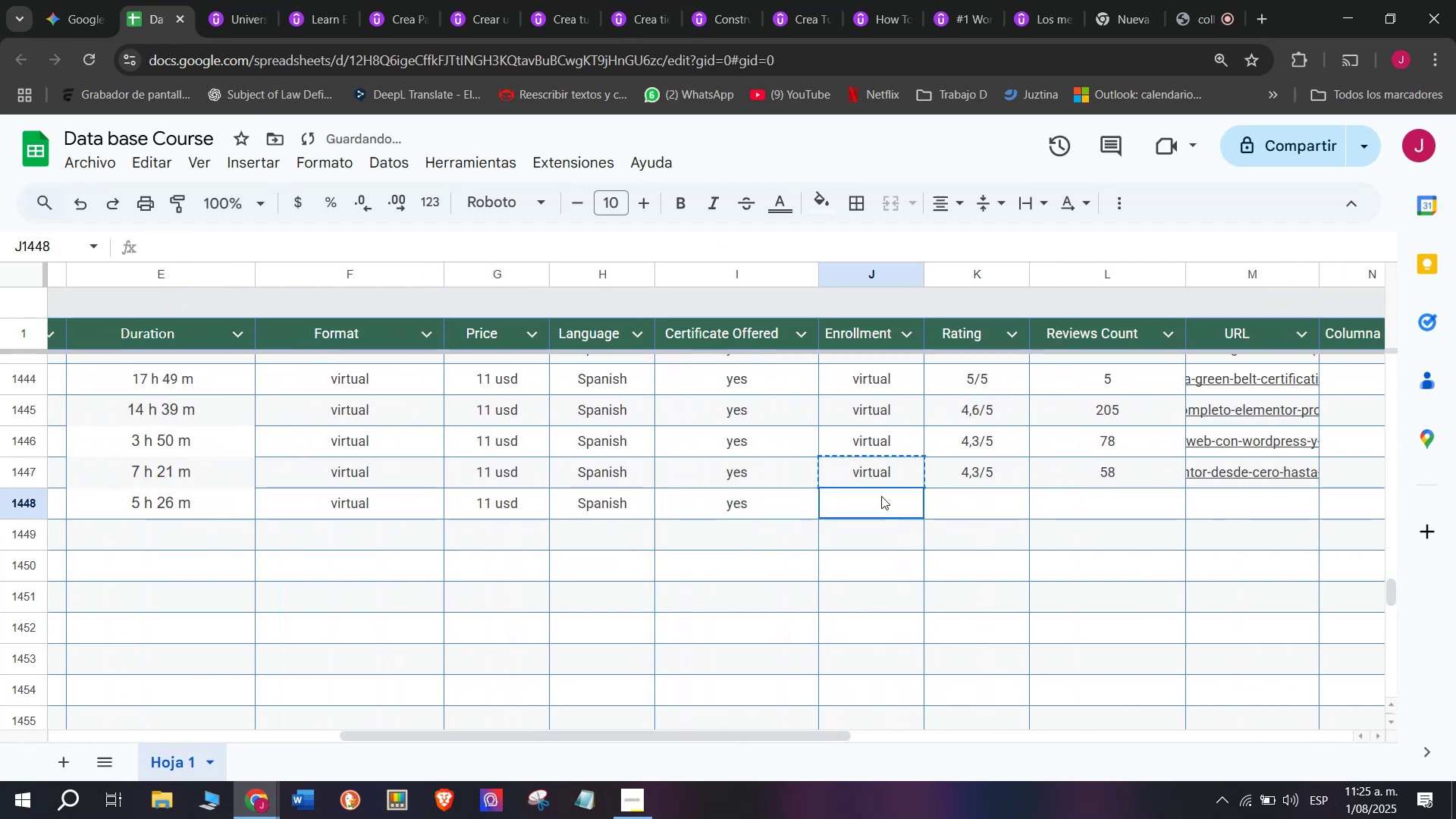 
triple_click([881, 496])
 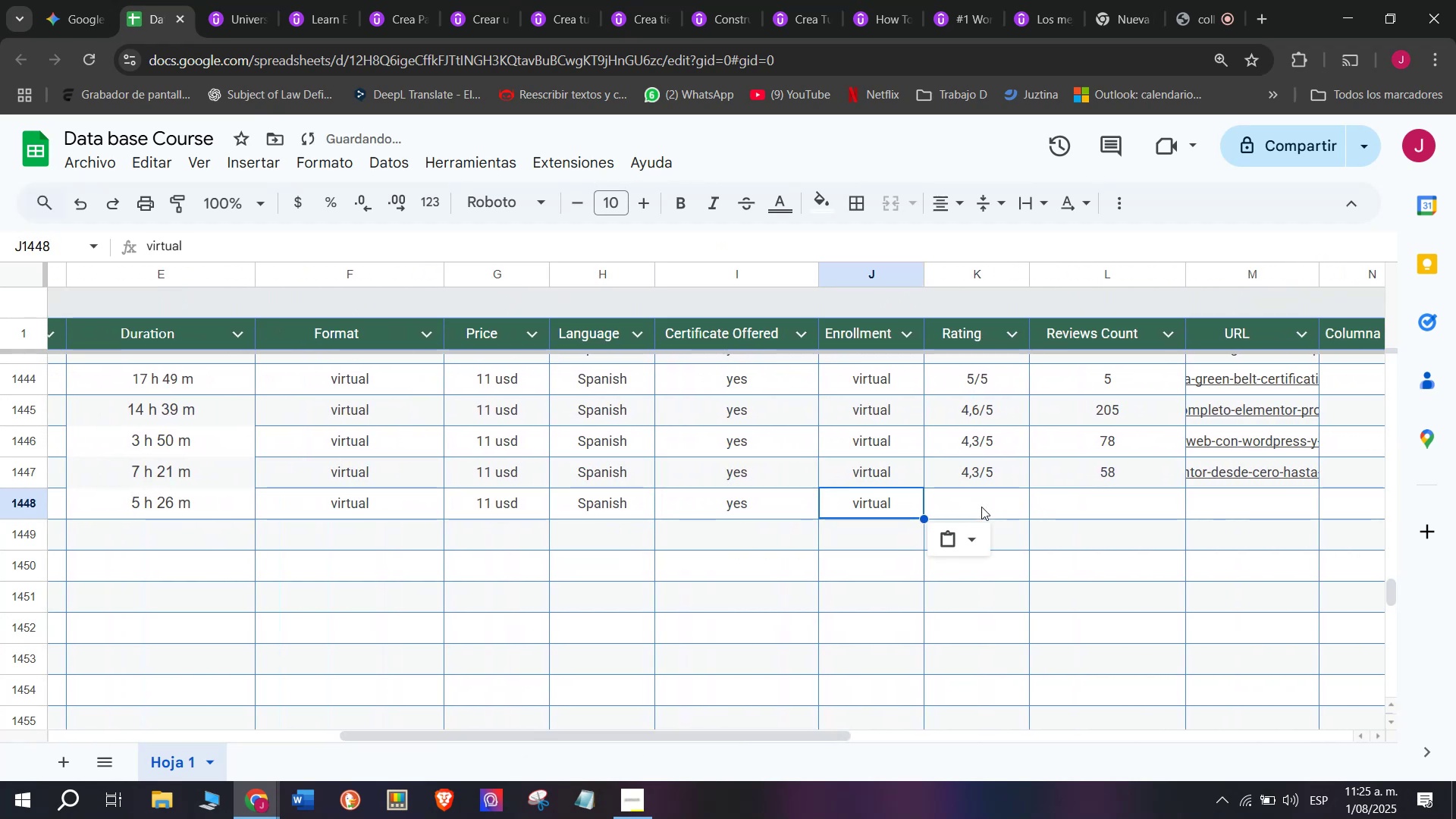 
left_click([981, 507])
 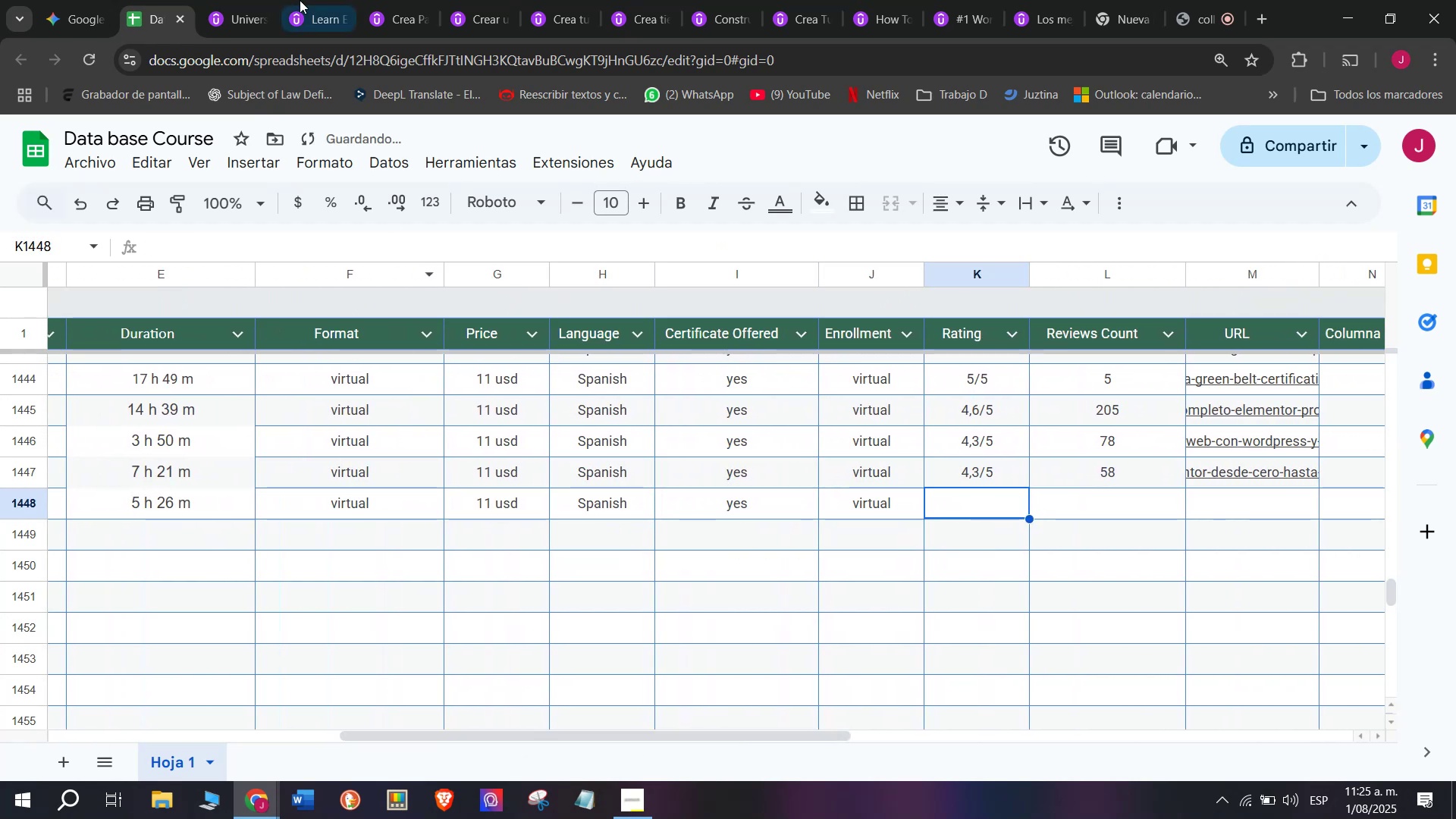 
left_click([257, 0])
 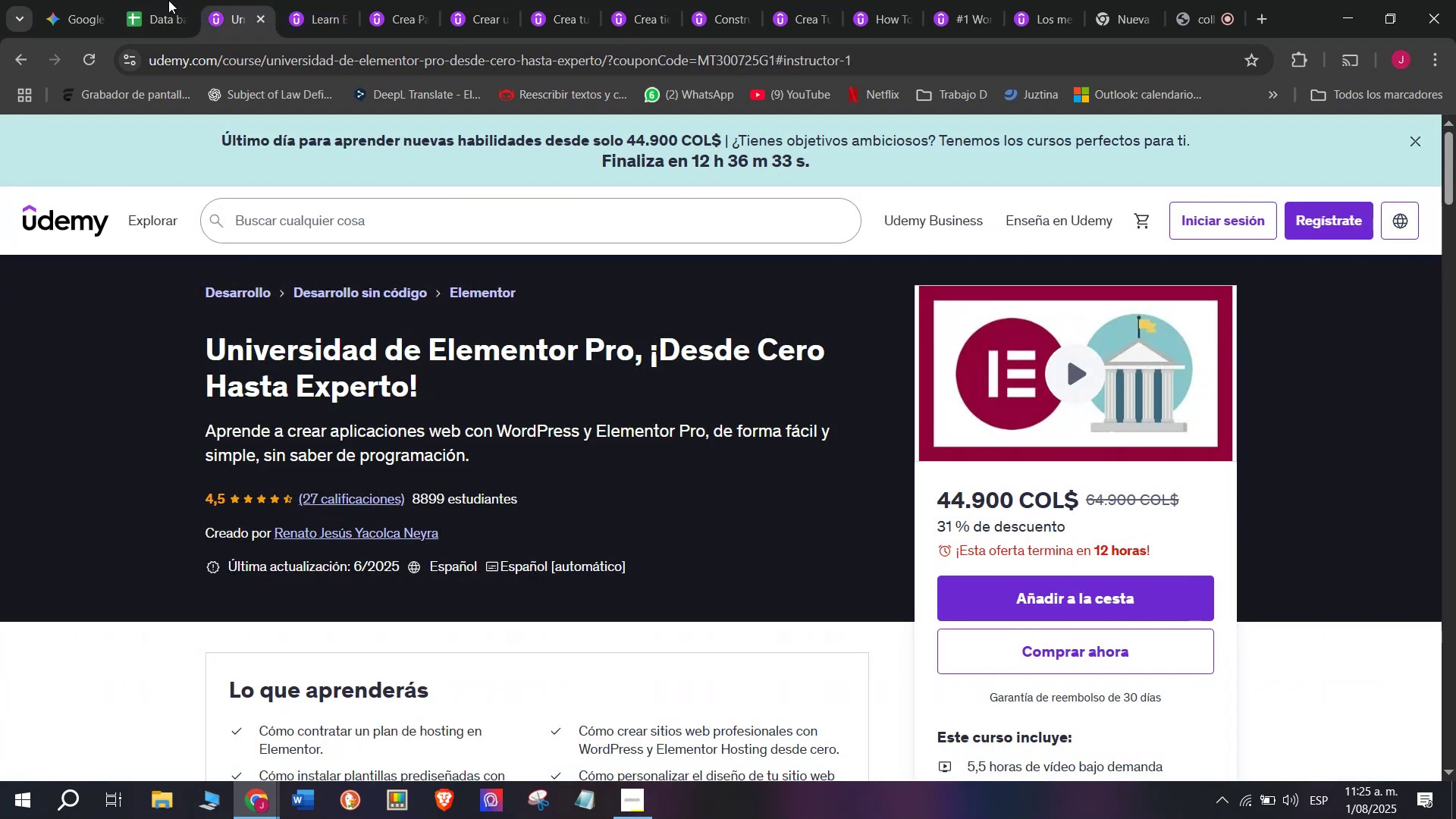 
left_click([168, 0])
 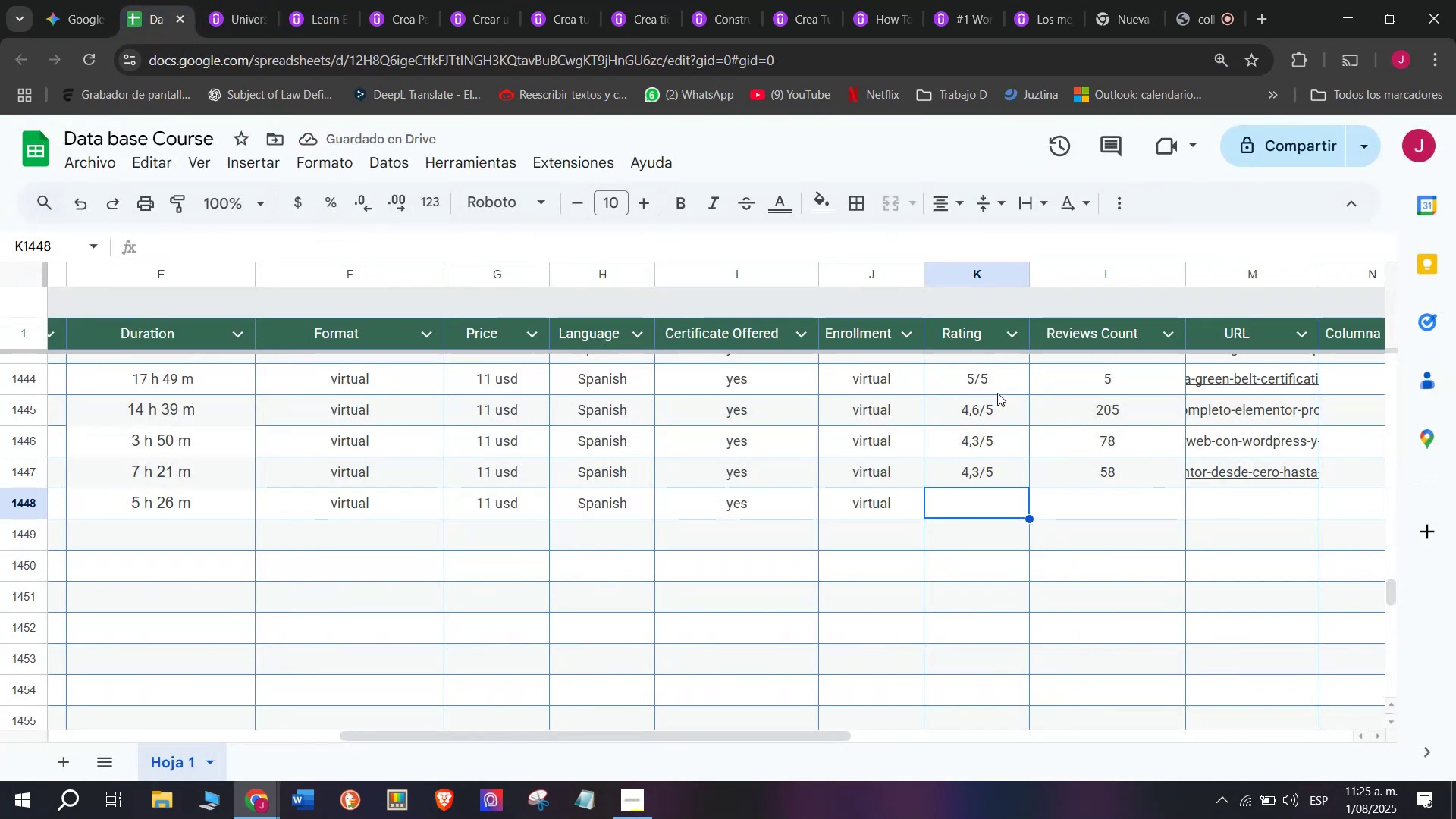 
left_click([1002, 435])
 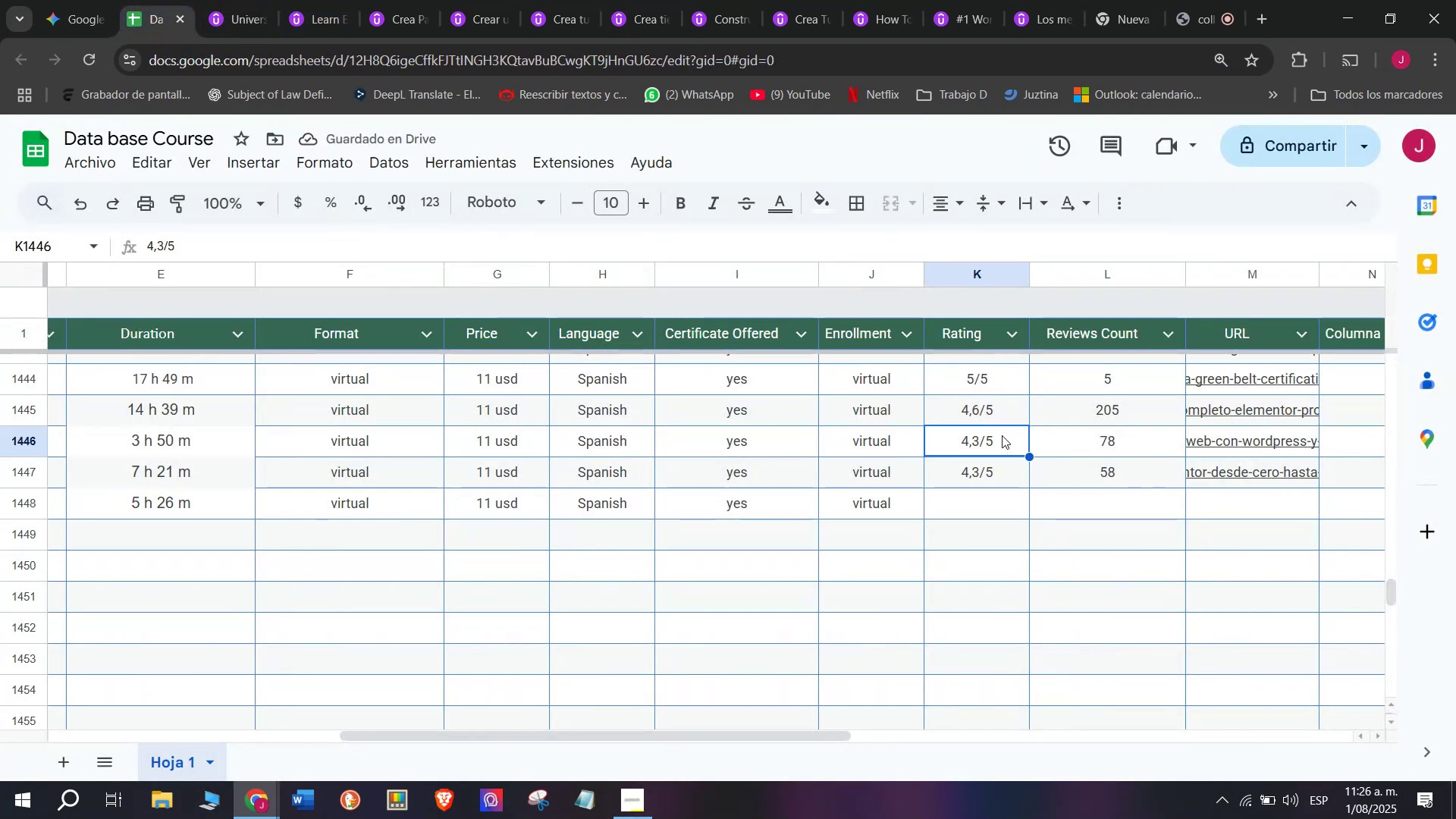 
key(Break)
 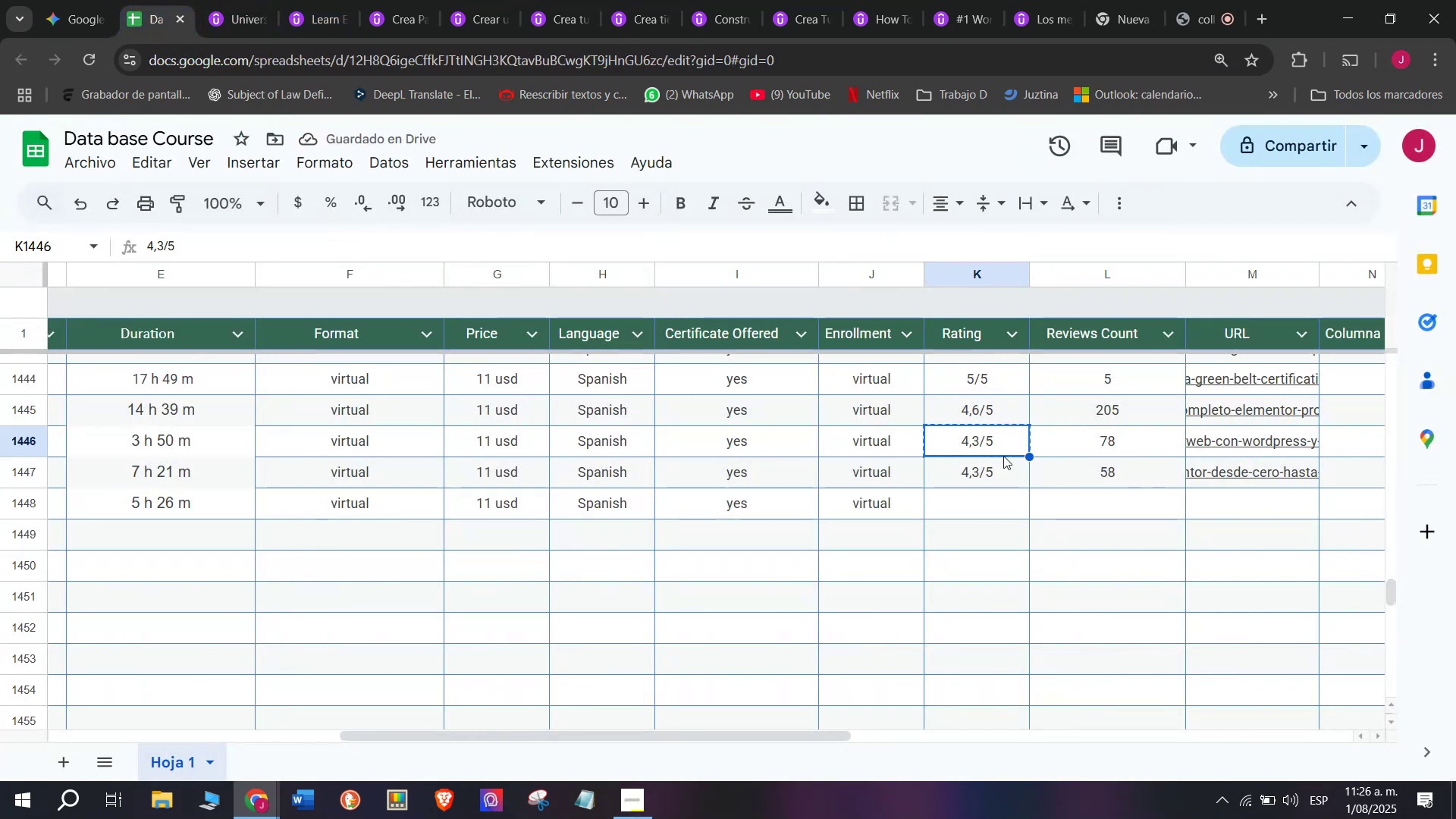 
key(Control+ControlLeft)
 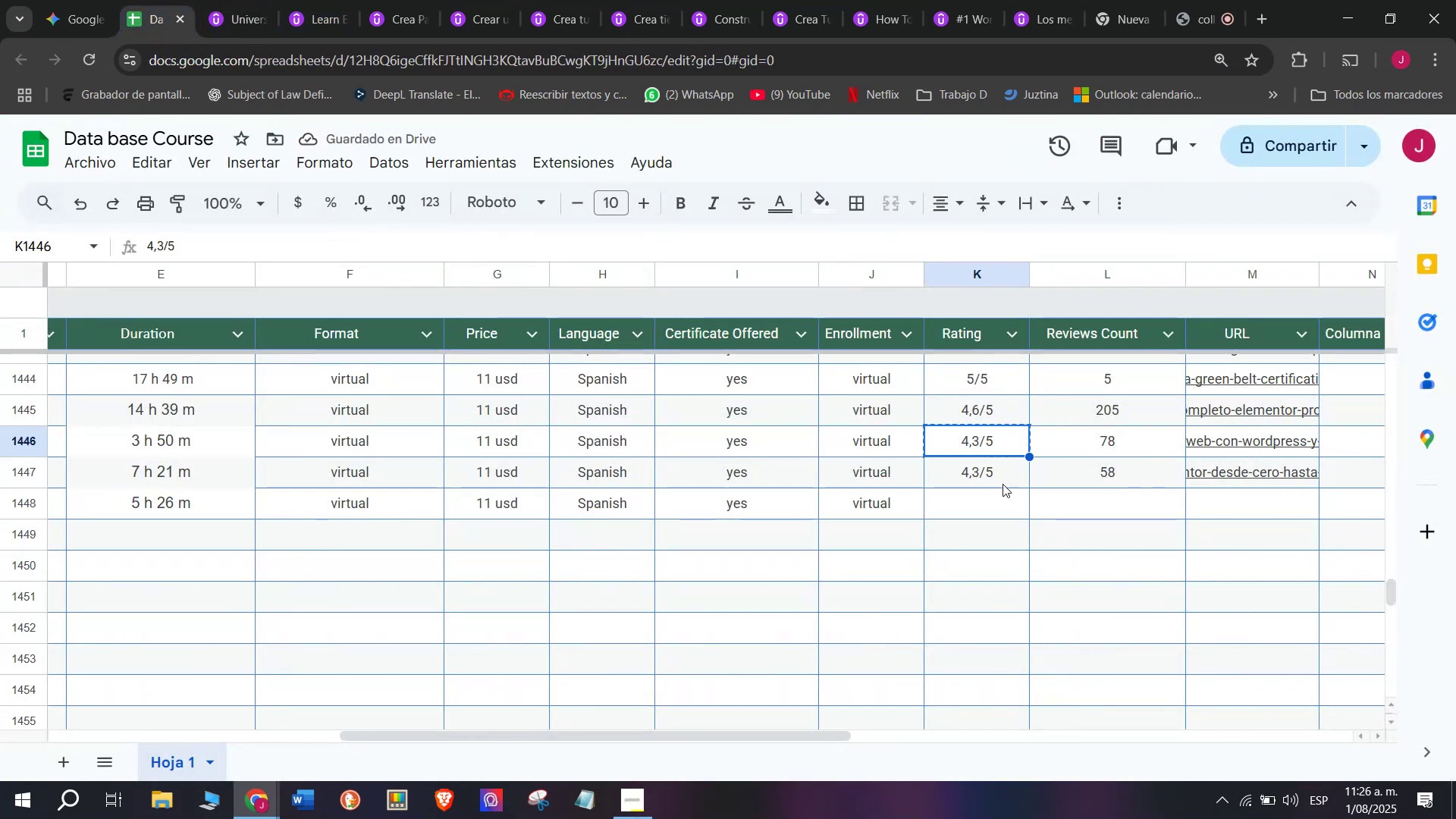 
key(Control+C)
 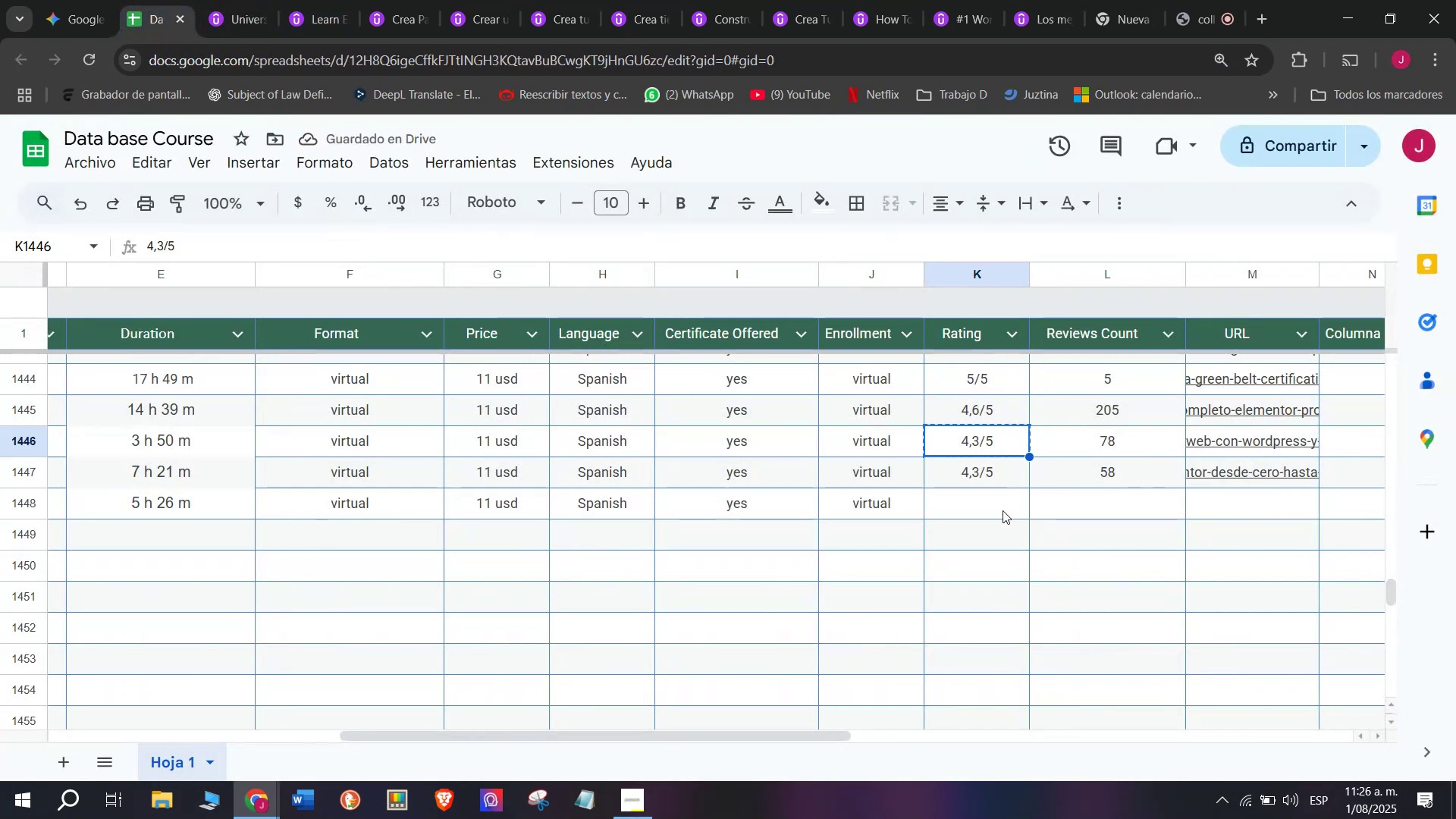 
double_click([1003, 511])
 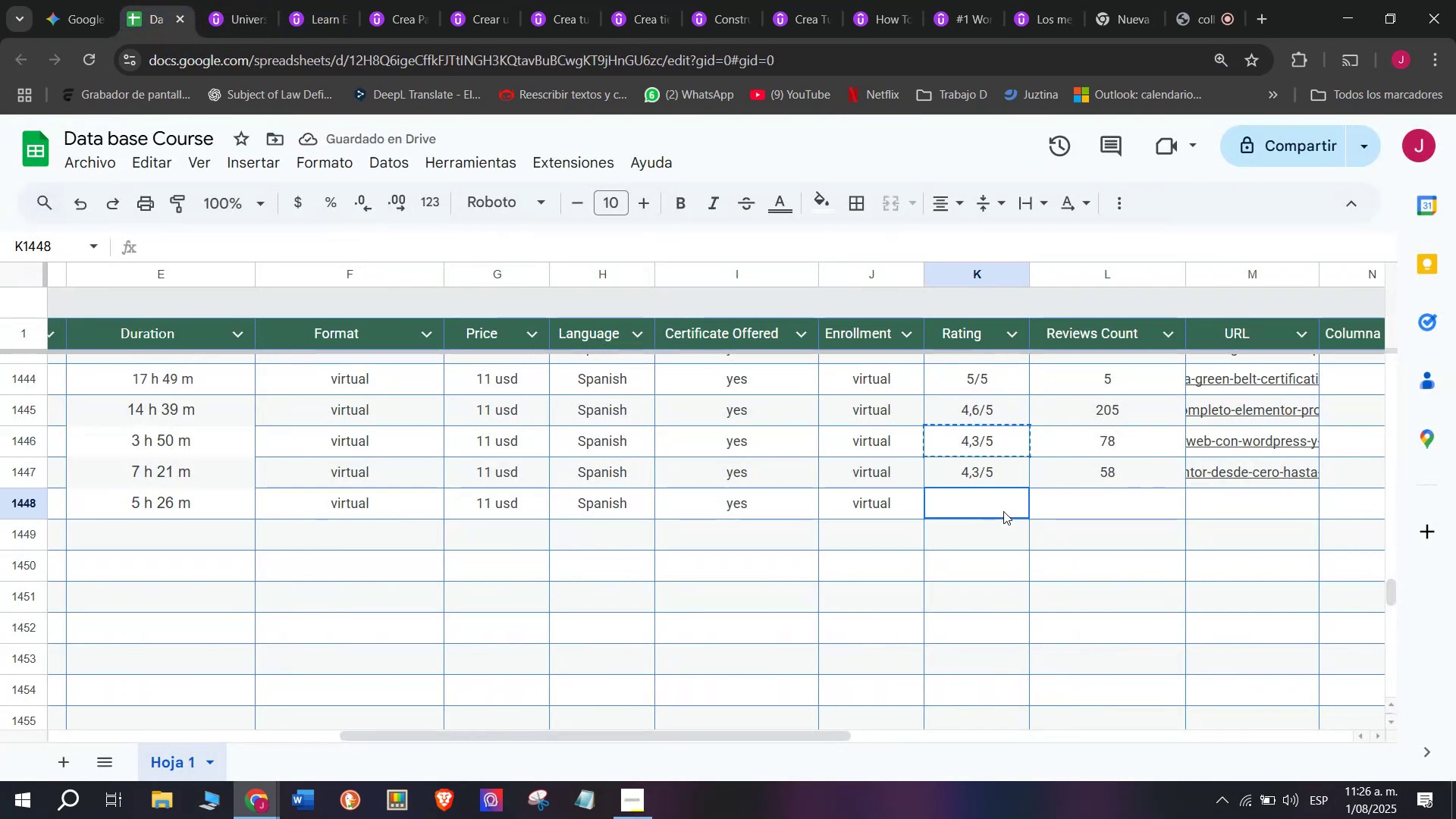 
key(Z)
 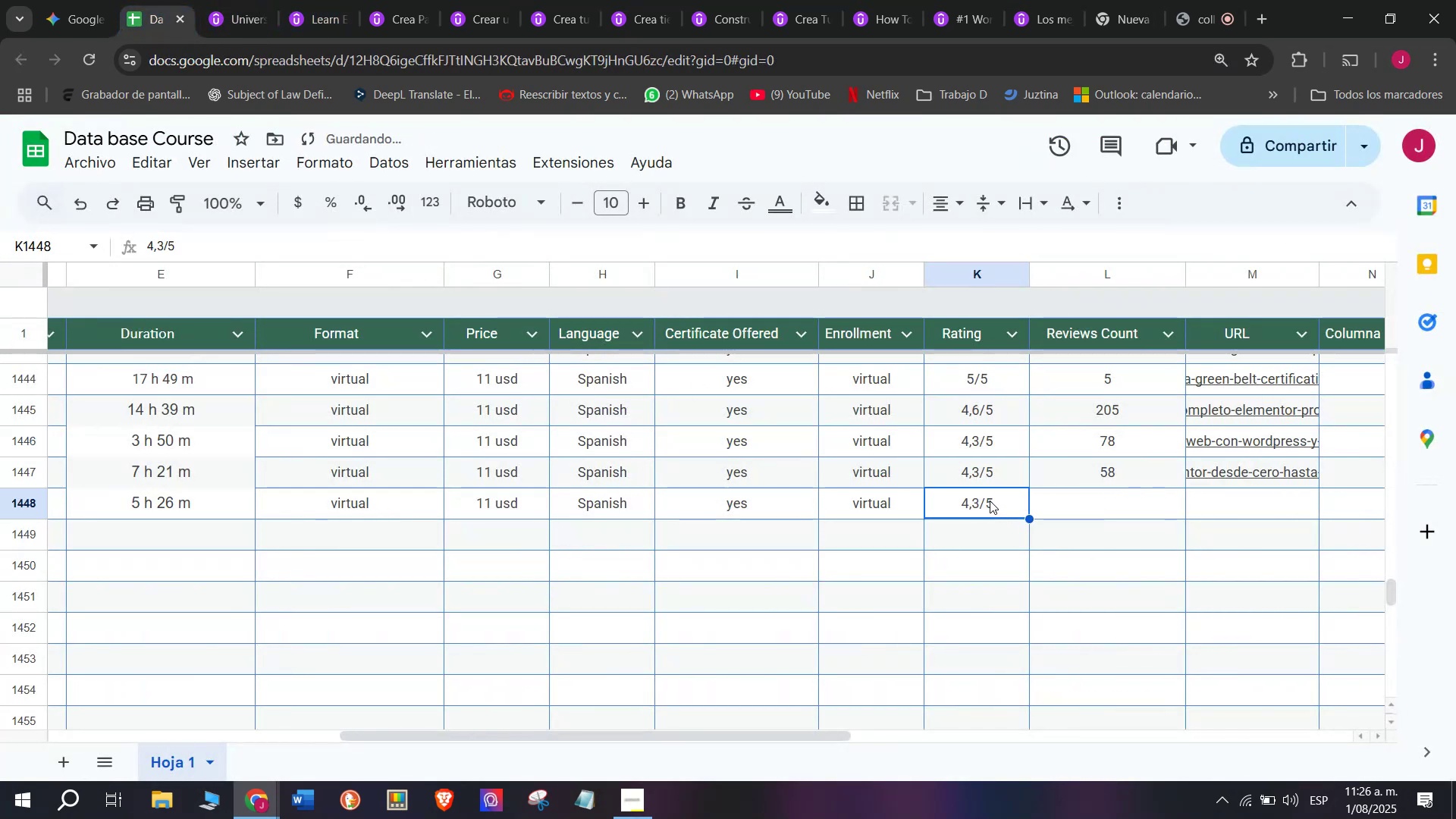 
key(Control+ControlLeft)
 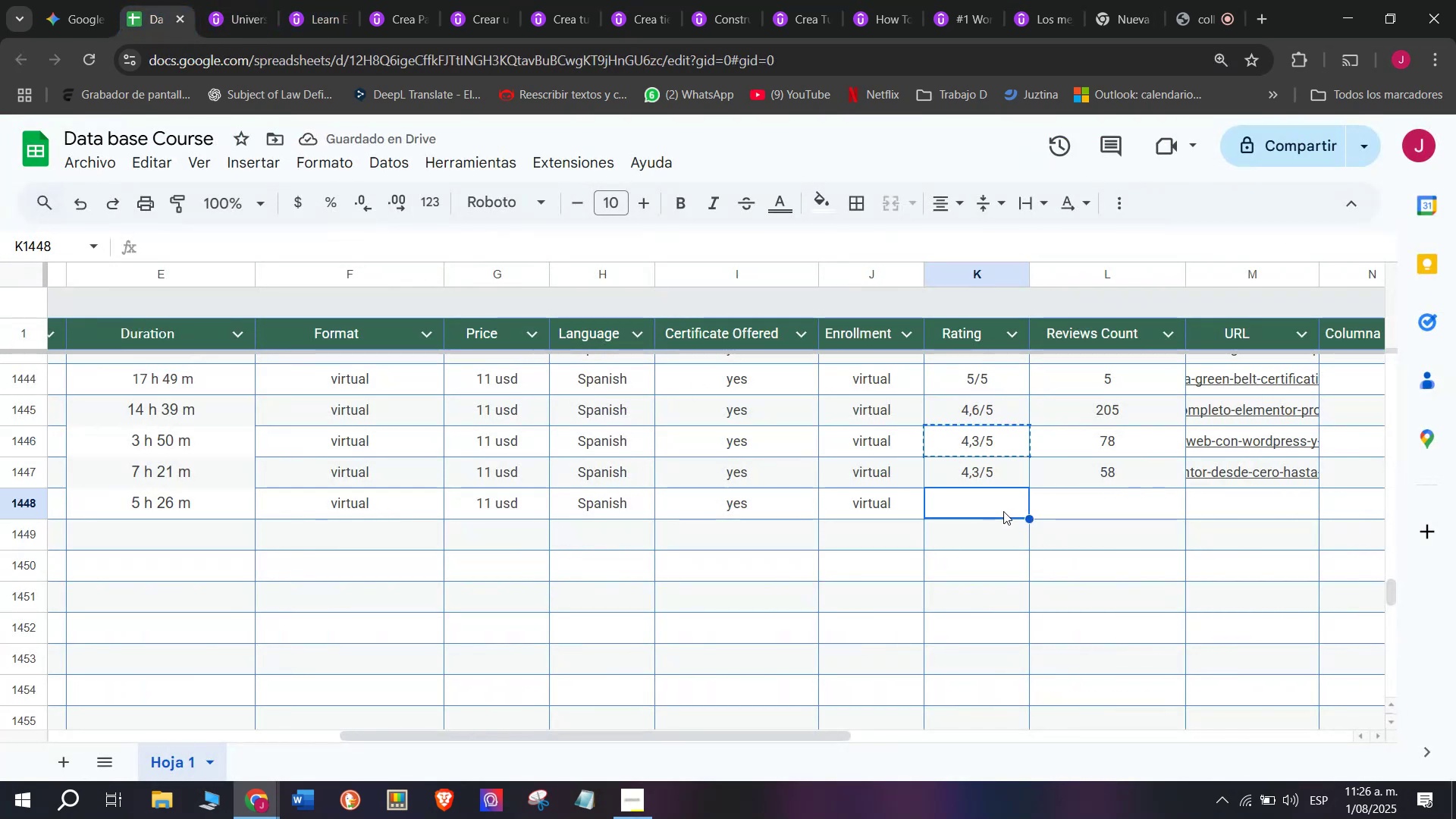 
key(Control+V)
 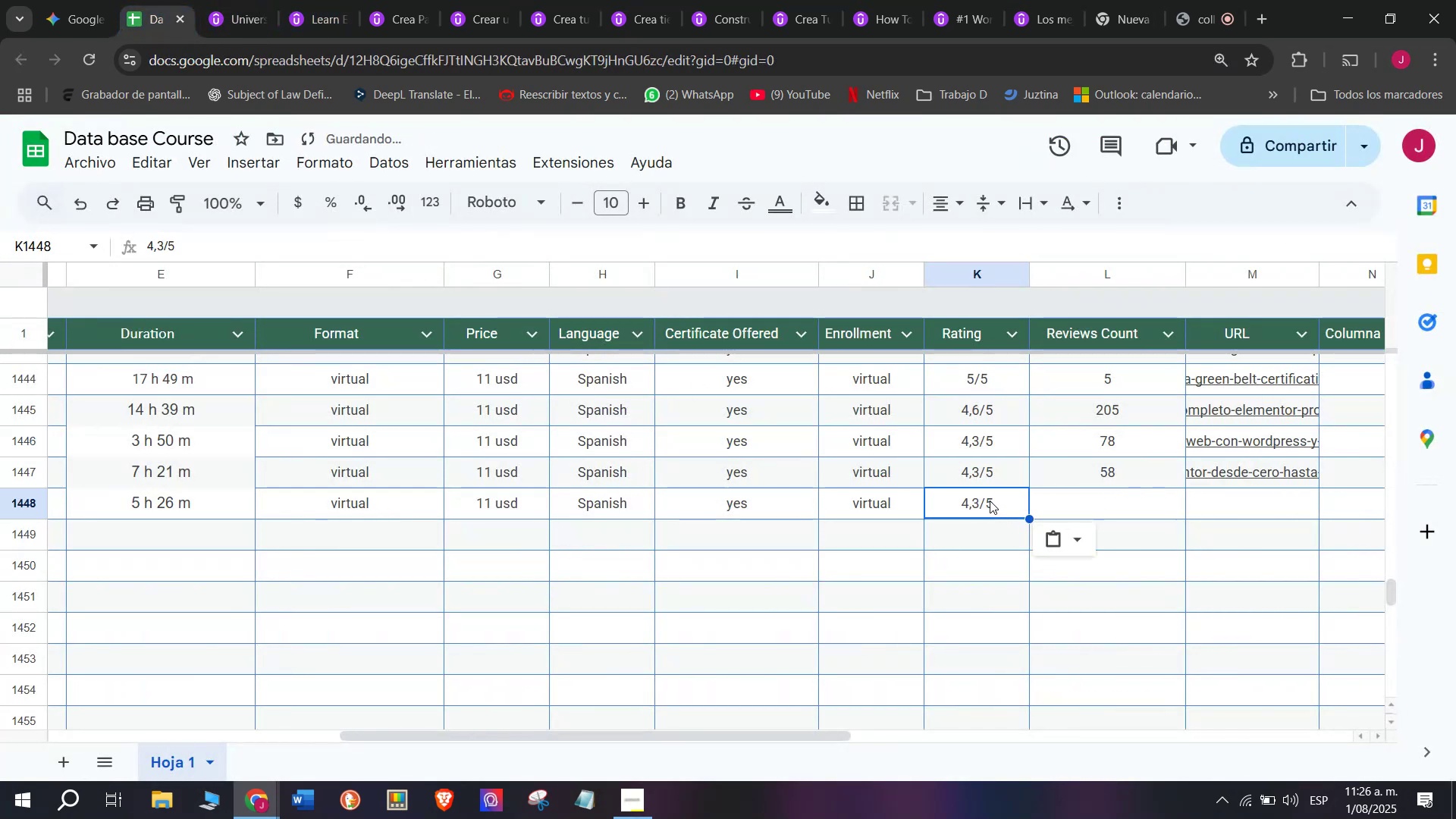 
triple_click([990, 500])
 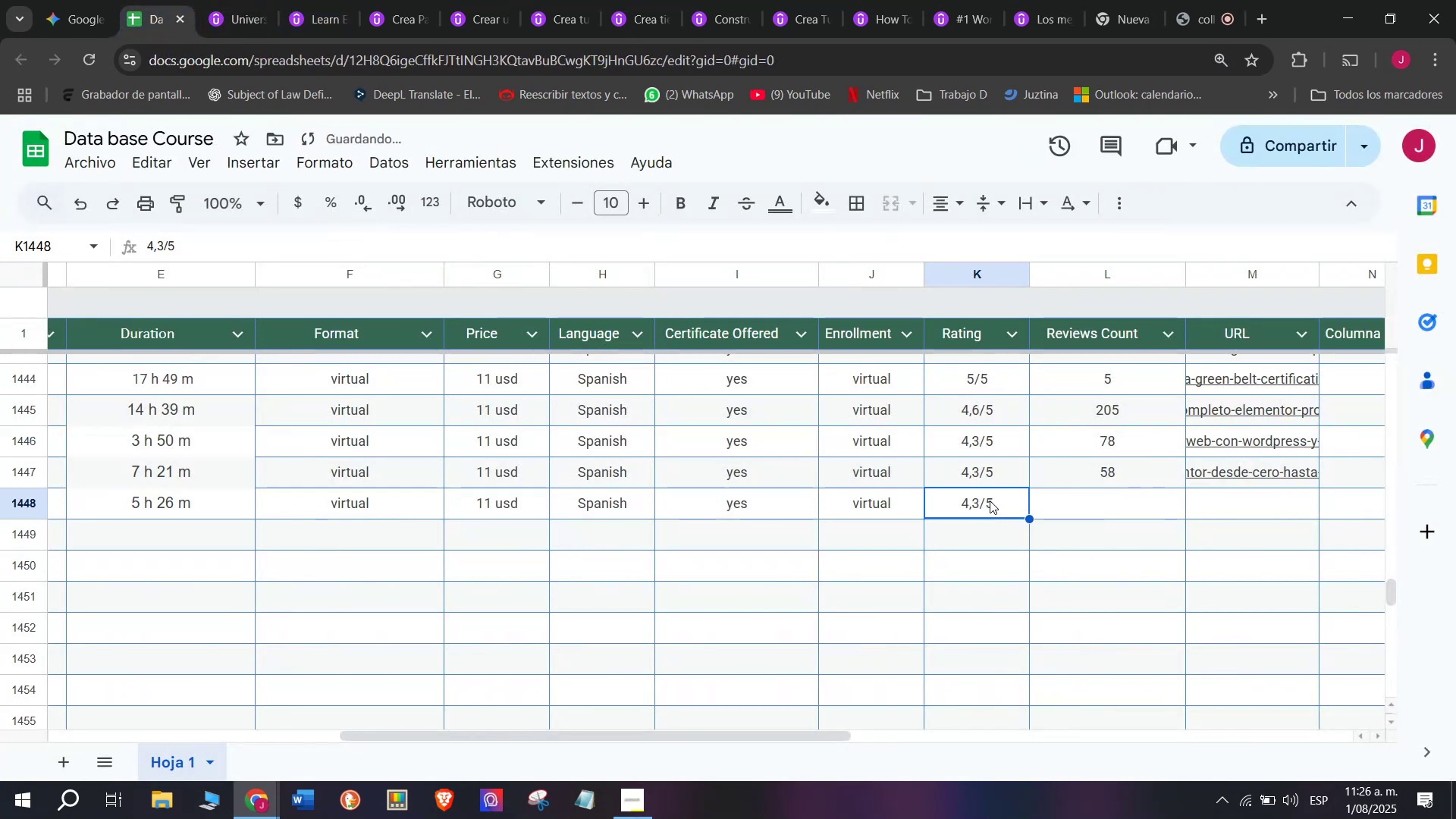 
triple_click([990, 500])
 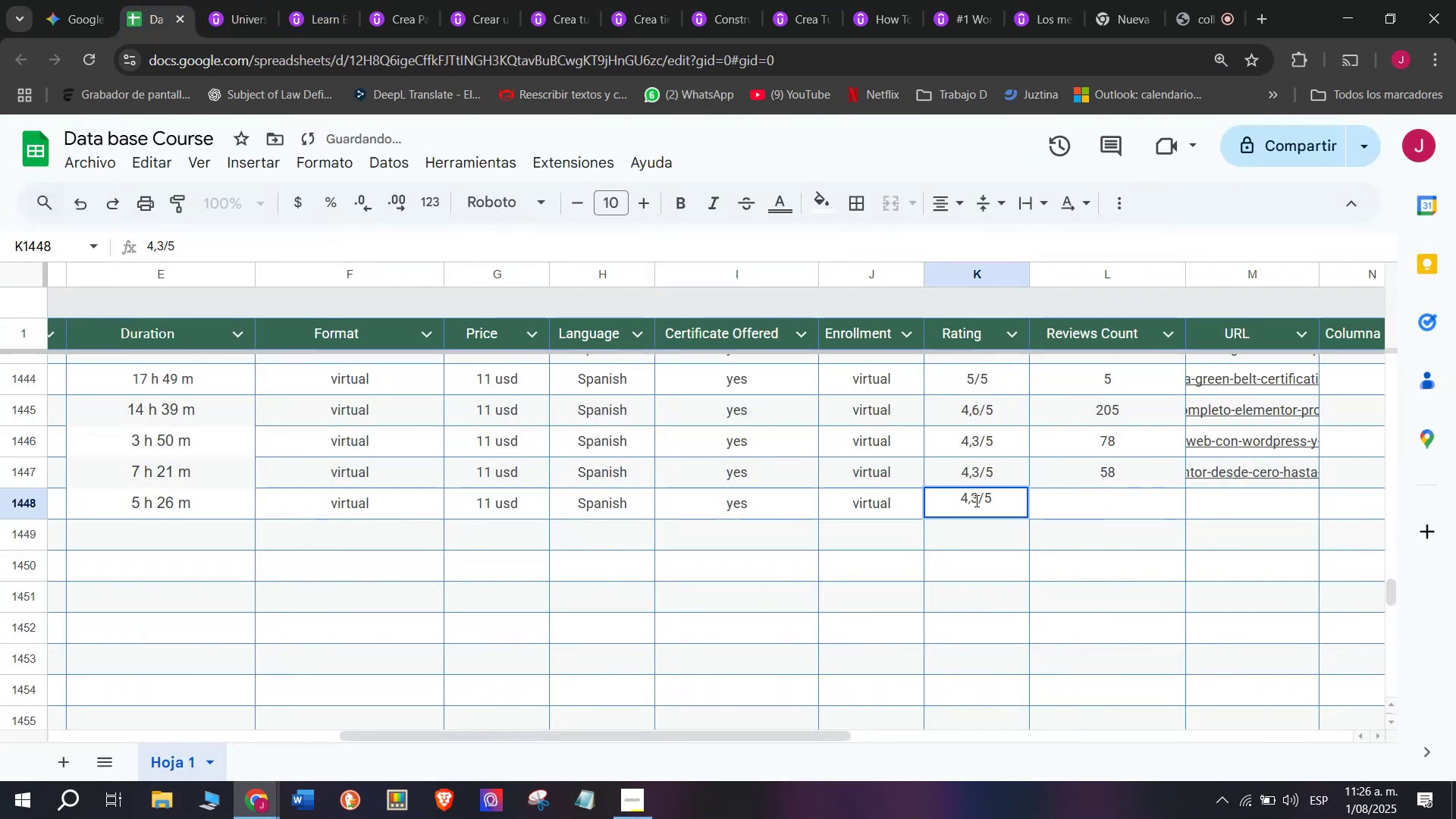 
left_click([975, 500])
 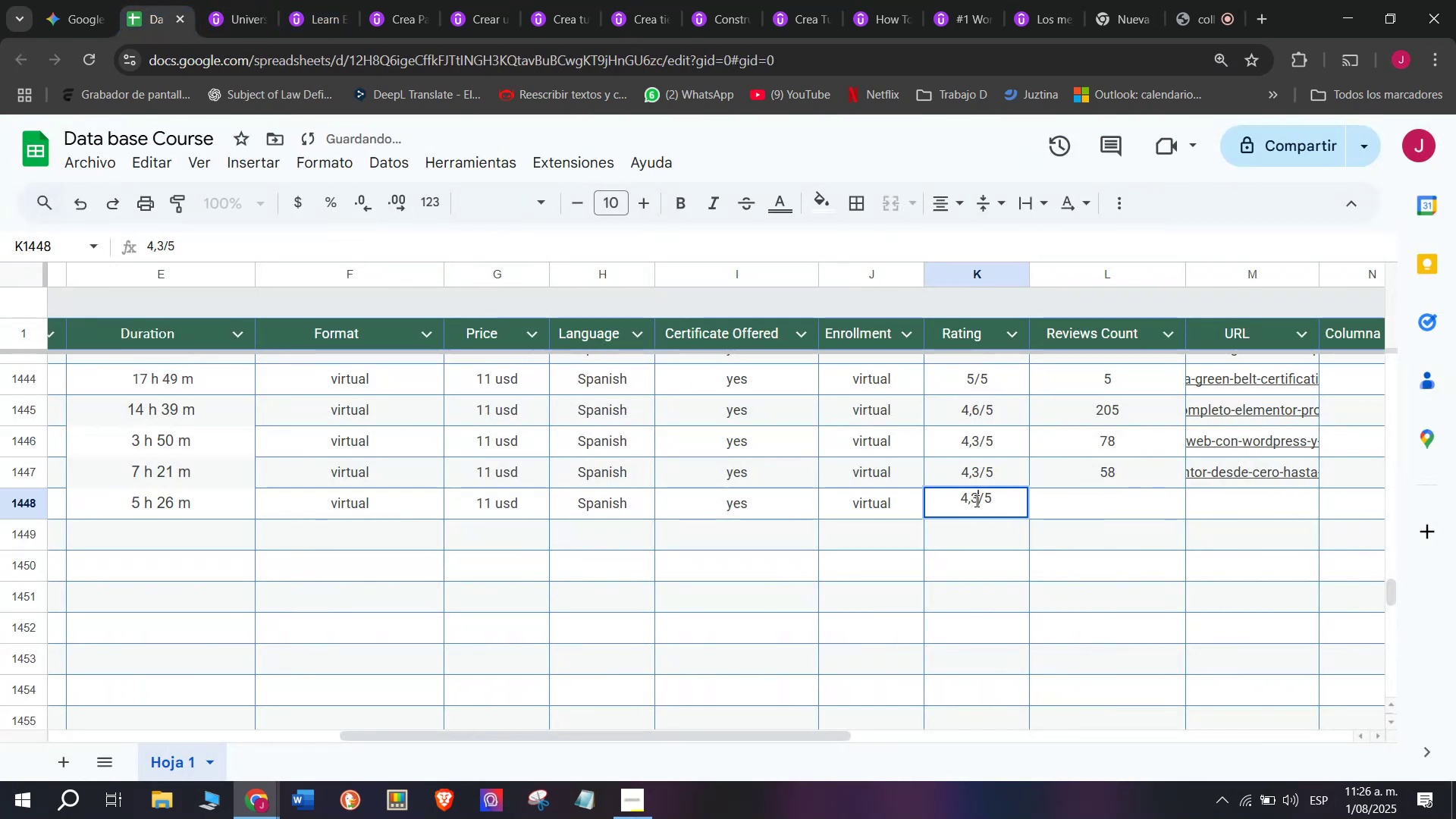 
key(Backspace)
type(q5)
 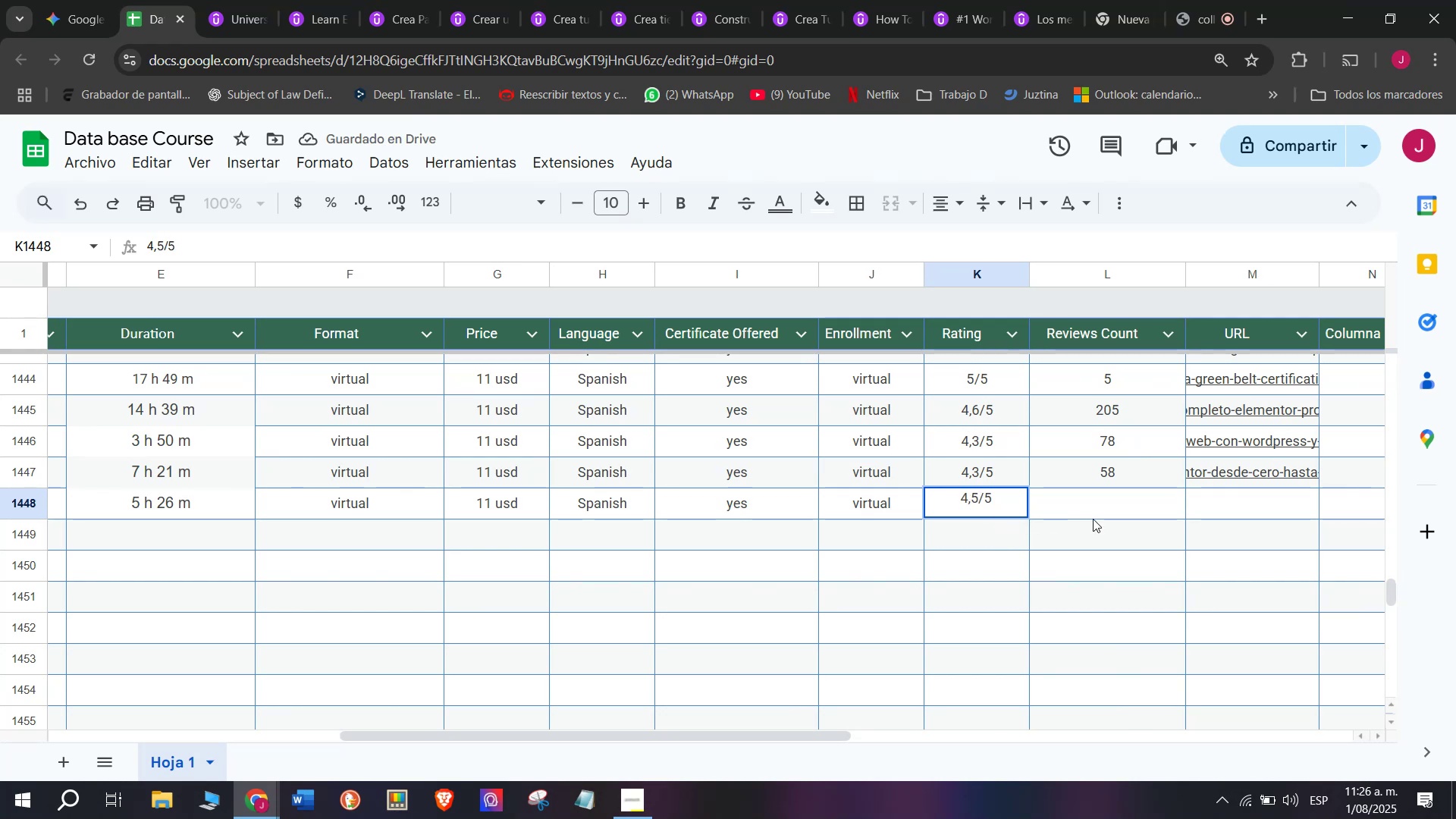 
left_click([1093, 510])
 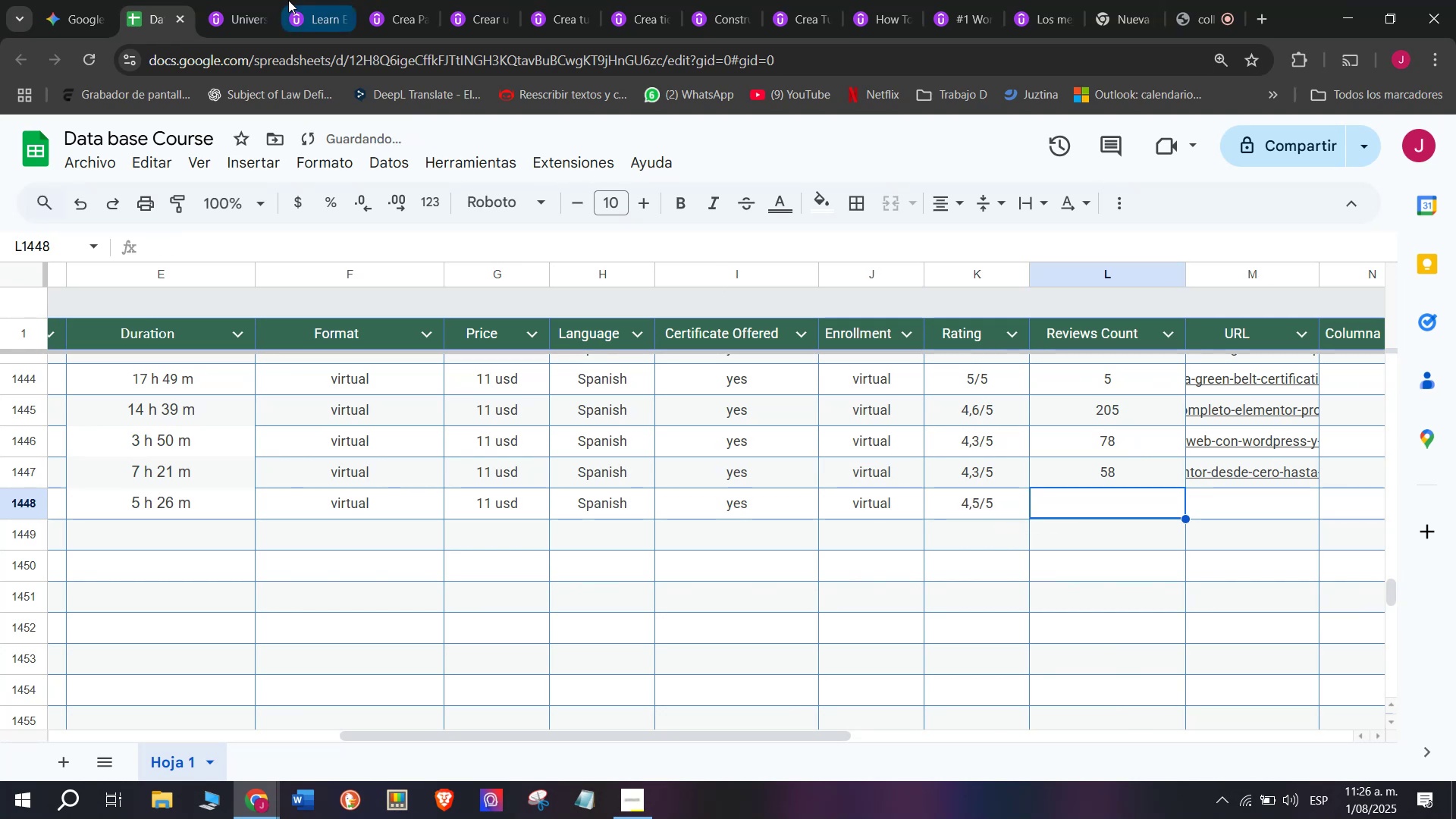 
left_click([268, 0])
 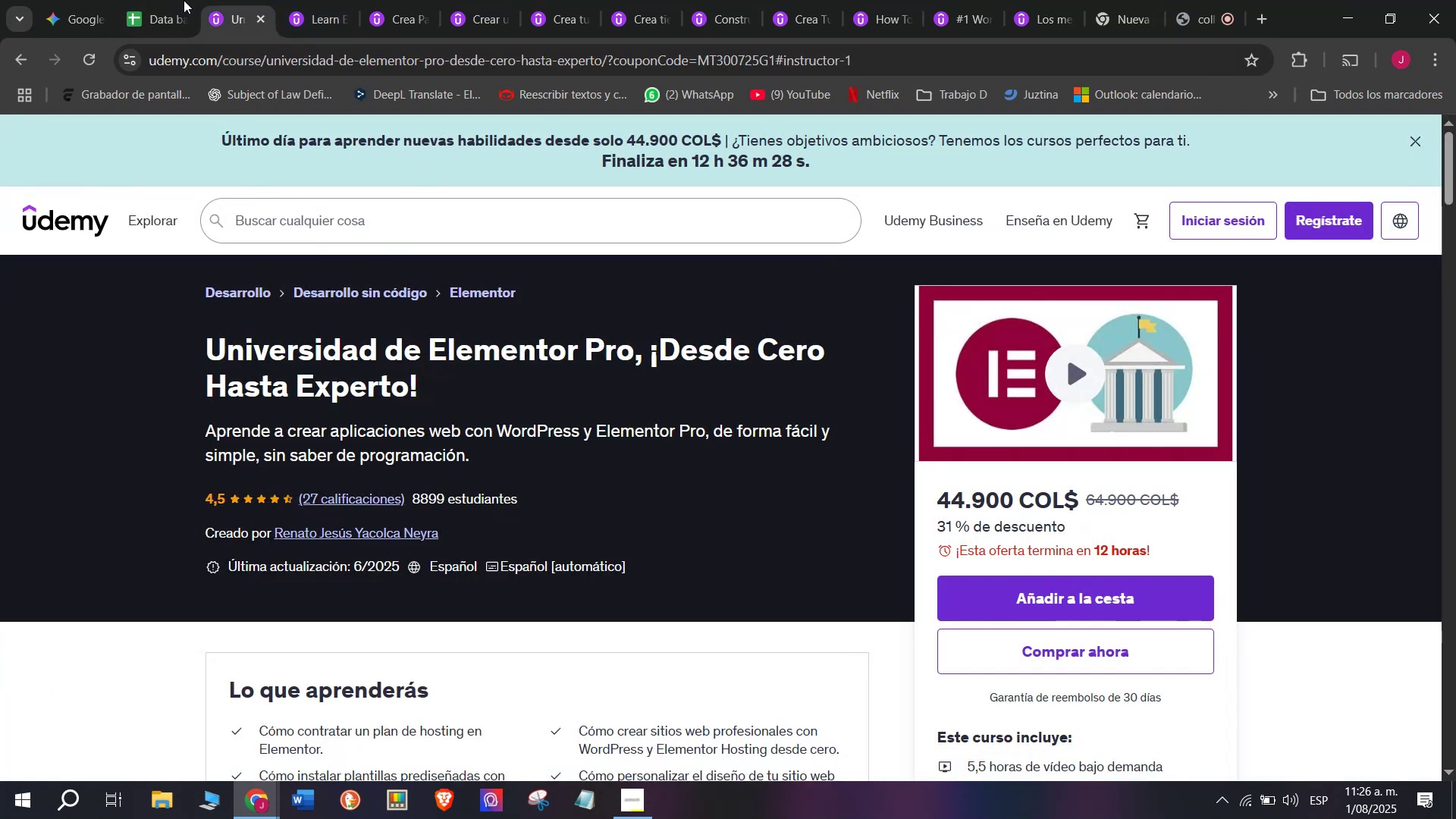 
left_click([179, 0])
 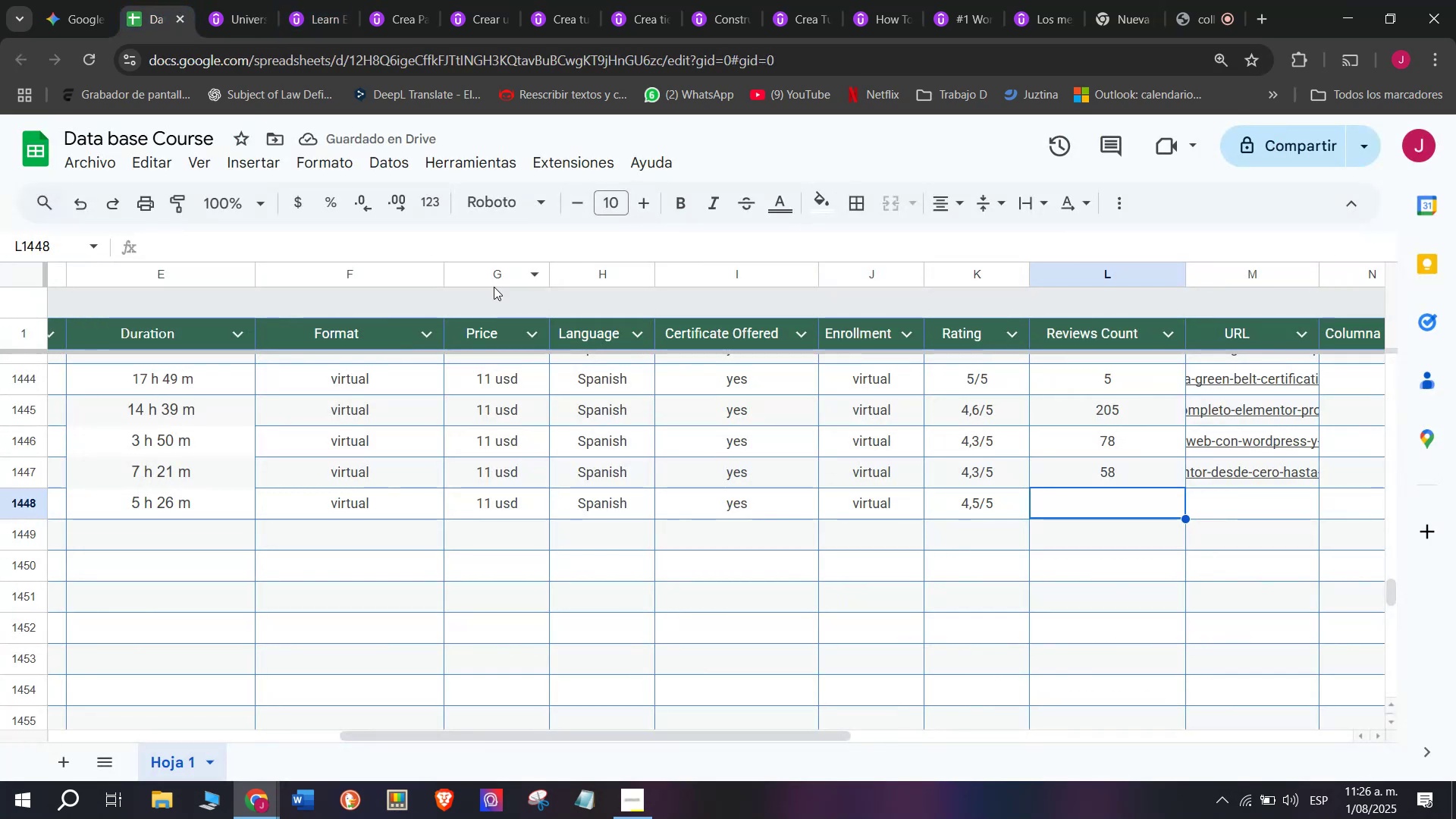 
type(27)
 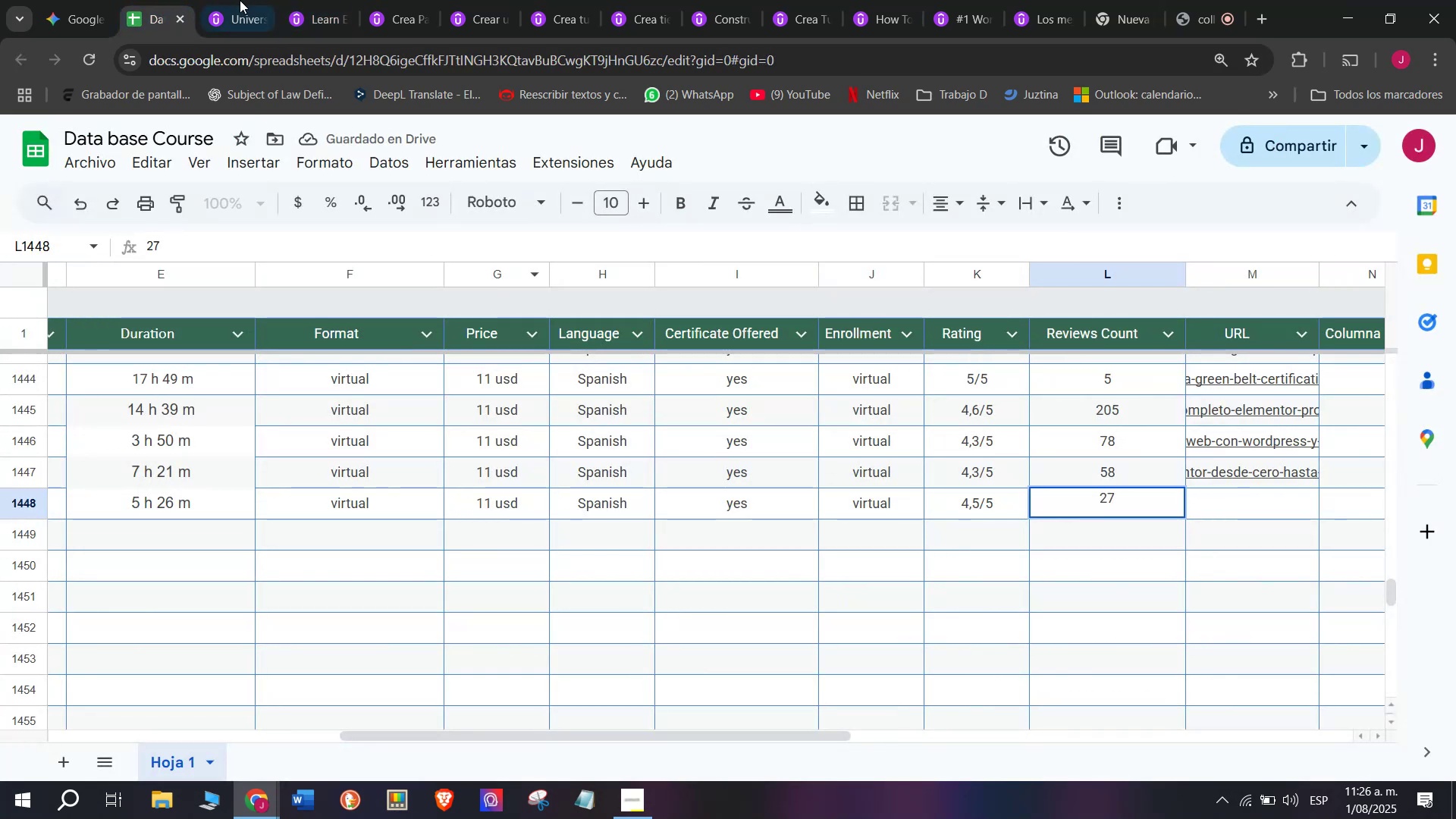 
left_click([245, 0])
 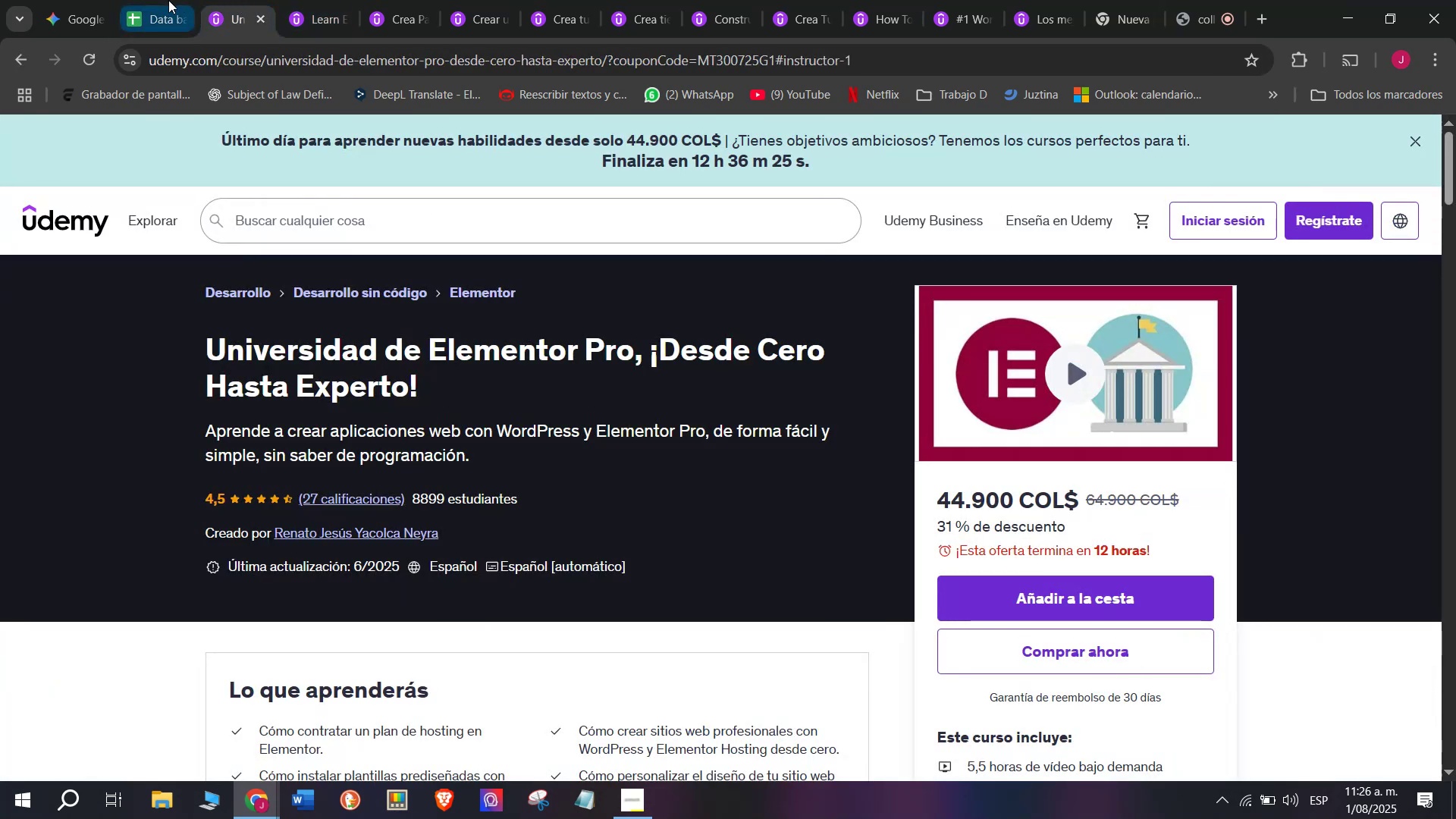 
left_click([162, 0])
 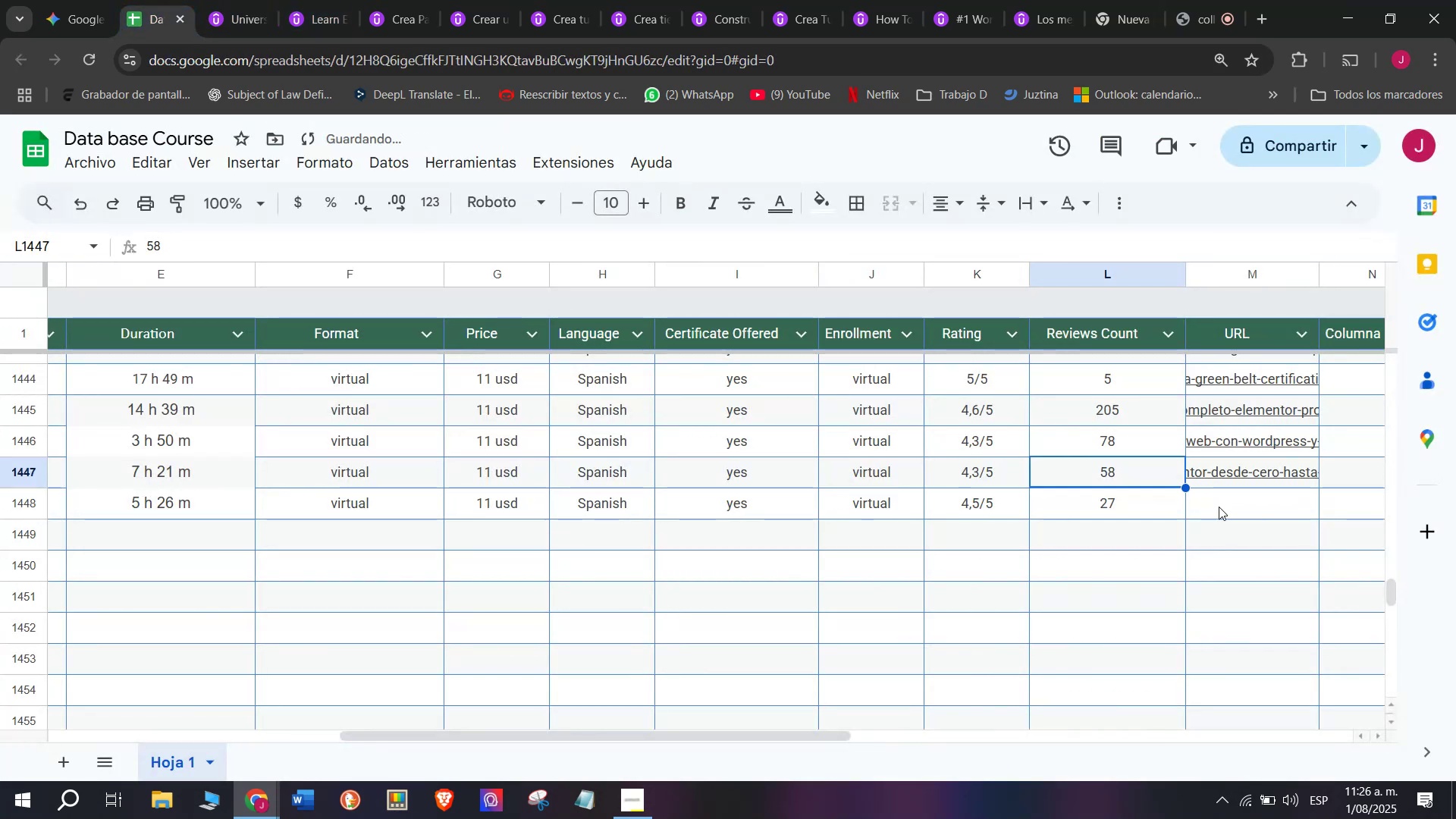 
double_click([1229, 513])
 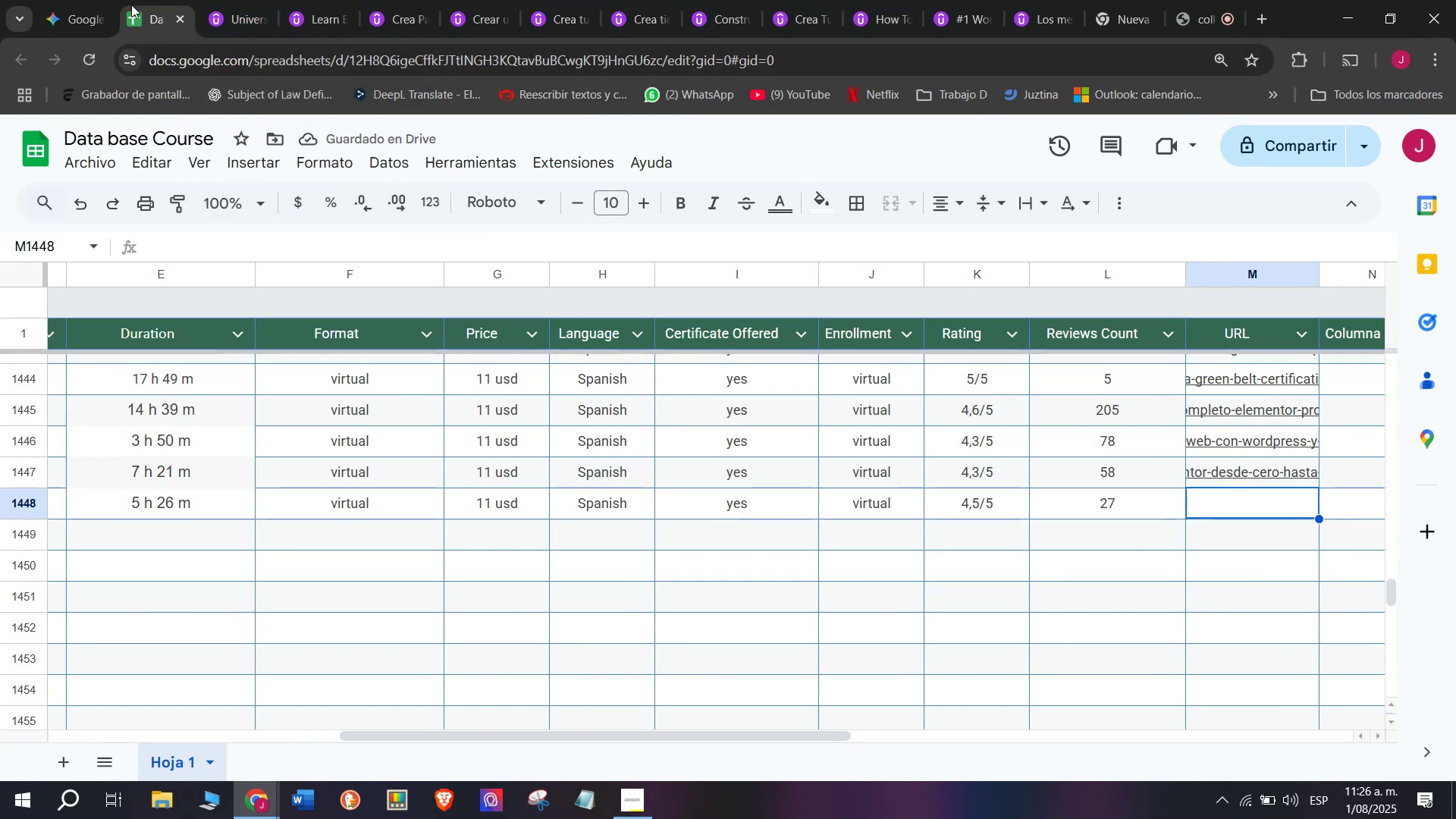 
wait(5.26)
 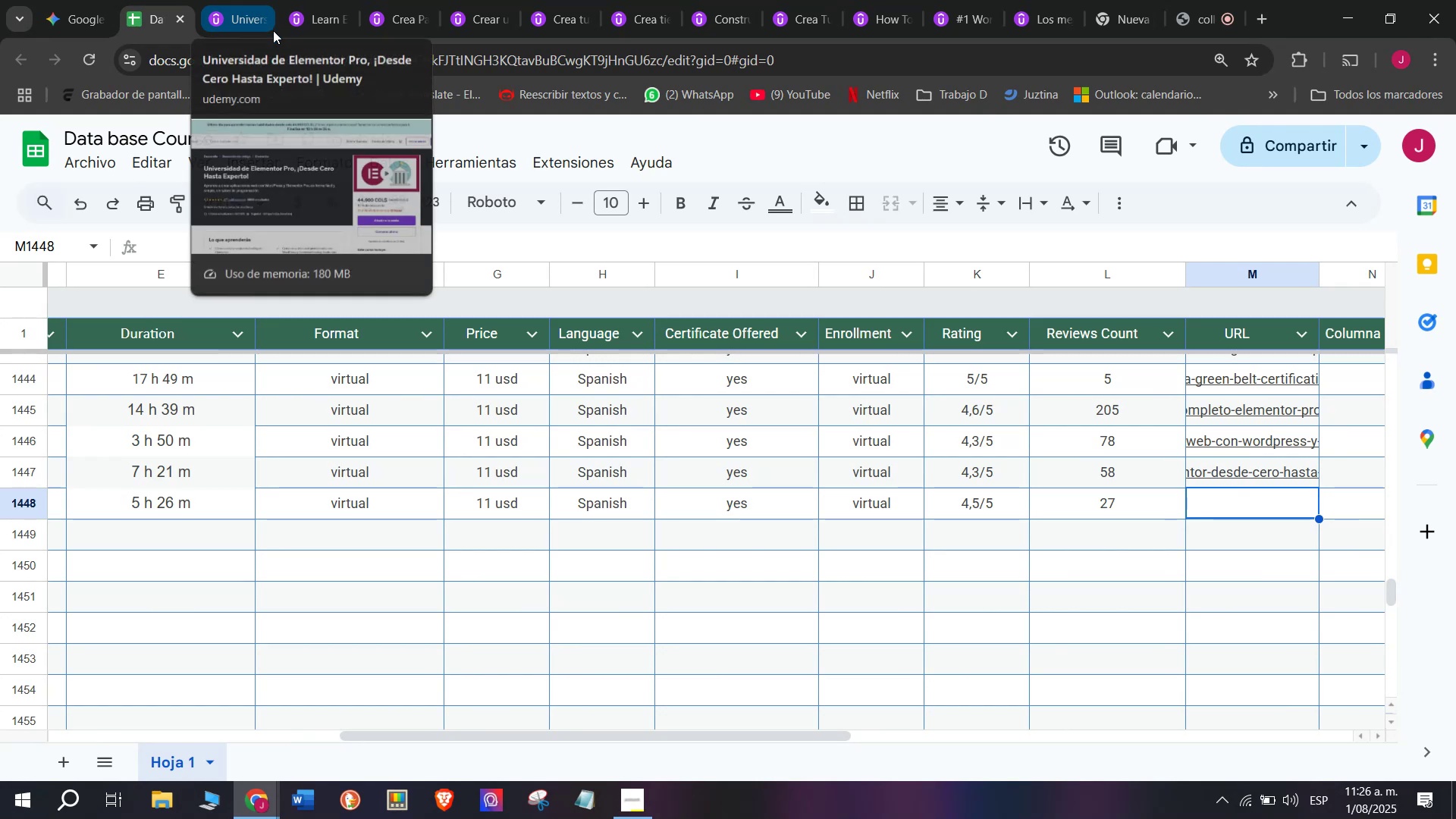 
double_click([245, 56])
 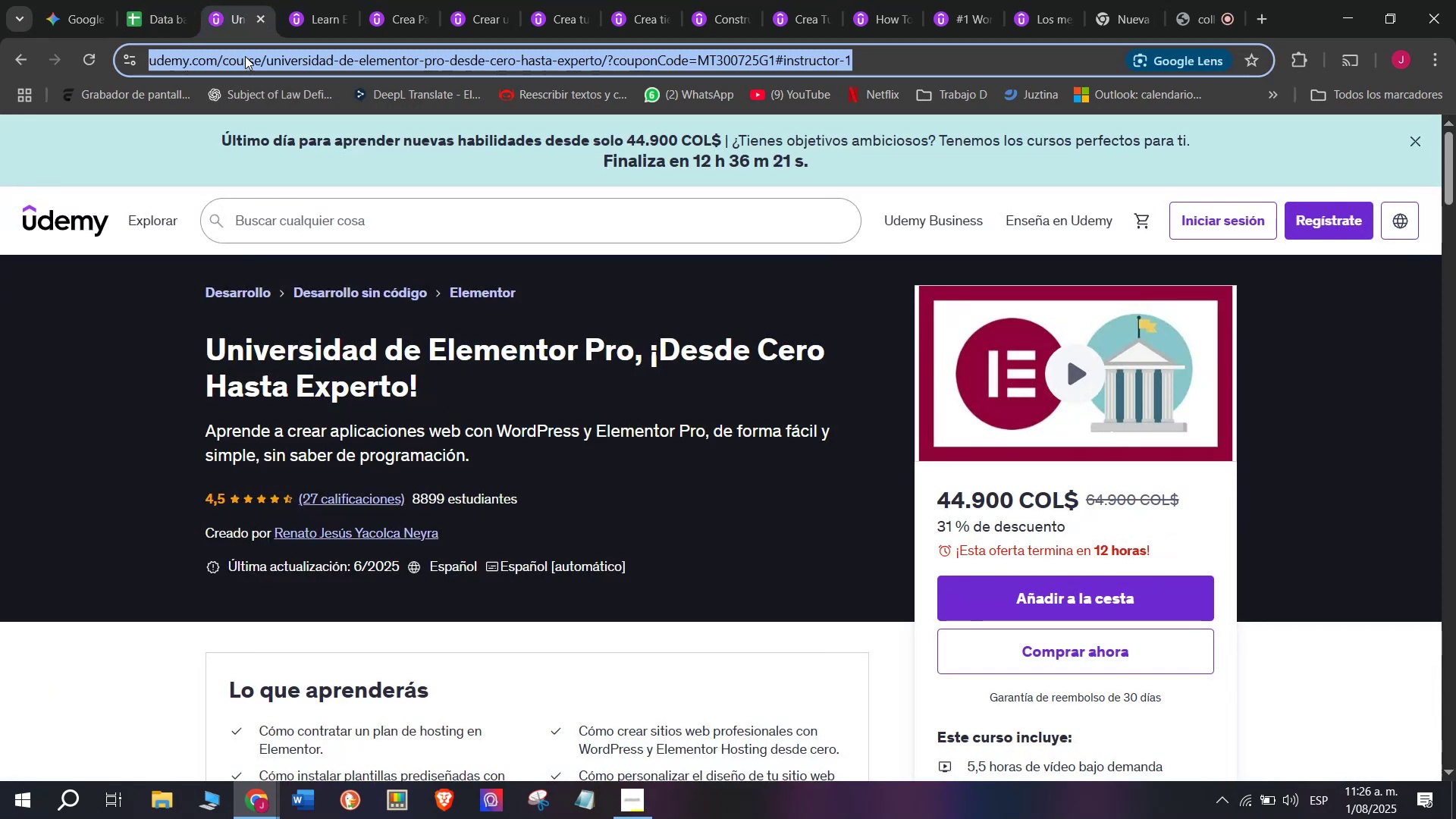 
triple_click([245, 56])
 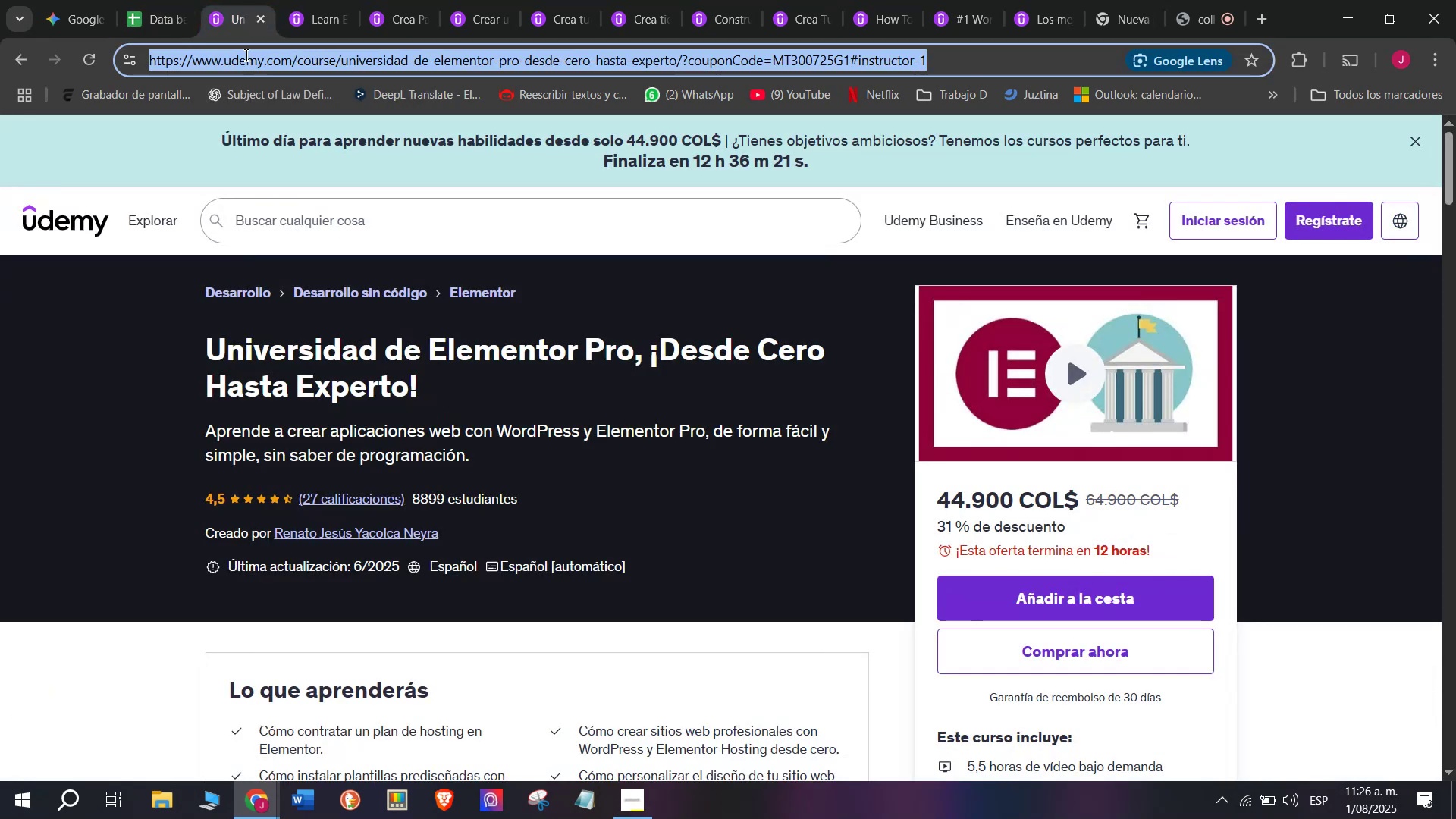 
key(Break)
 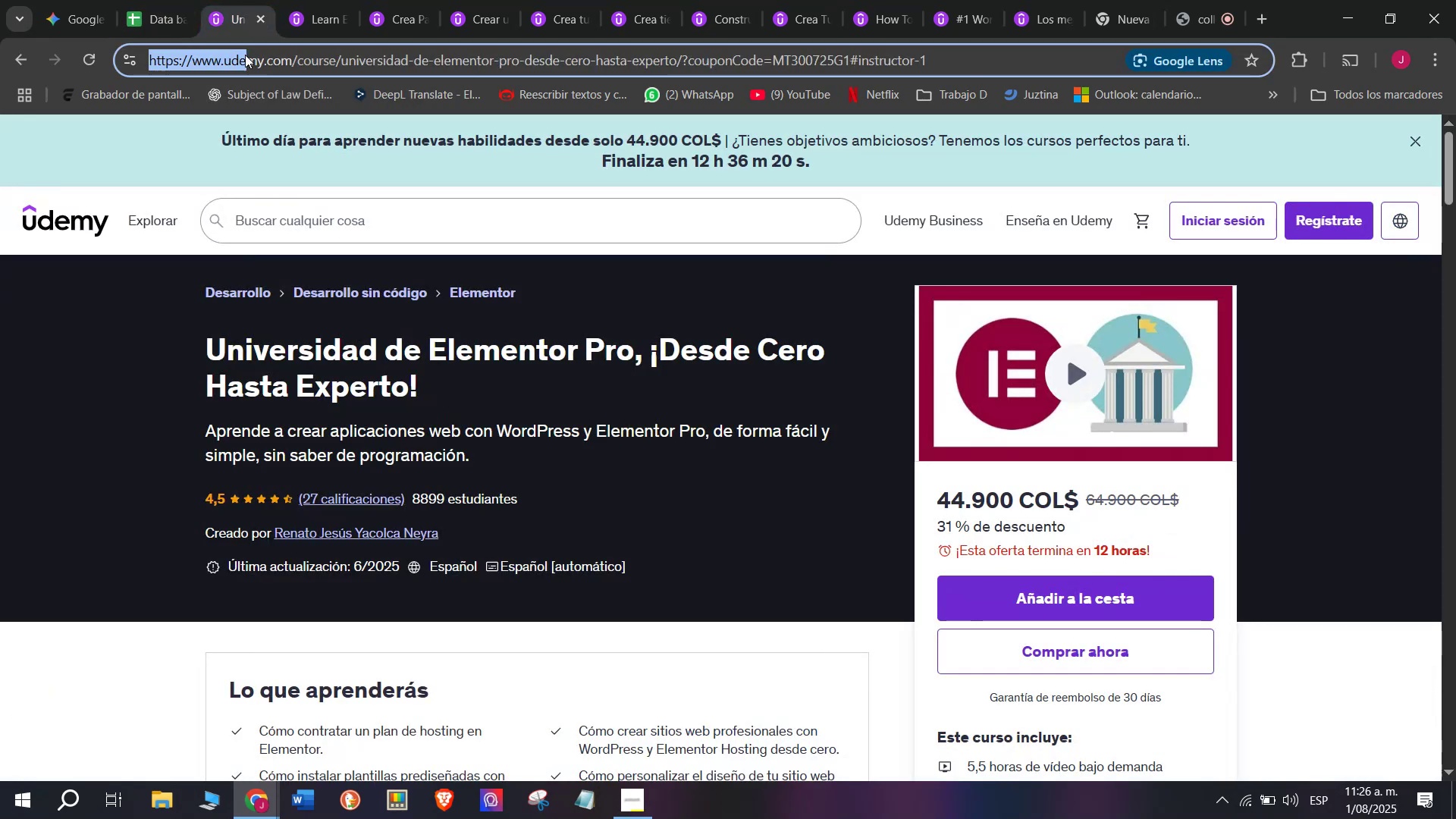 
key(Control+ControlLeft)
 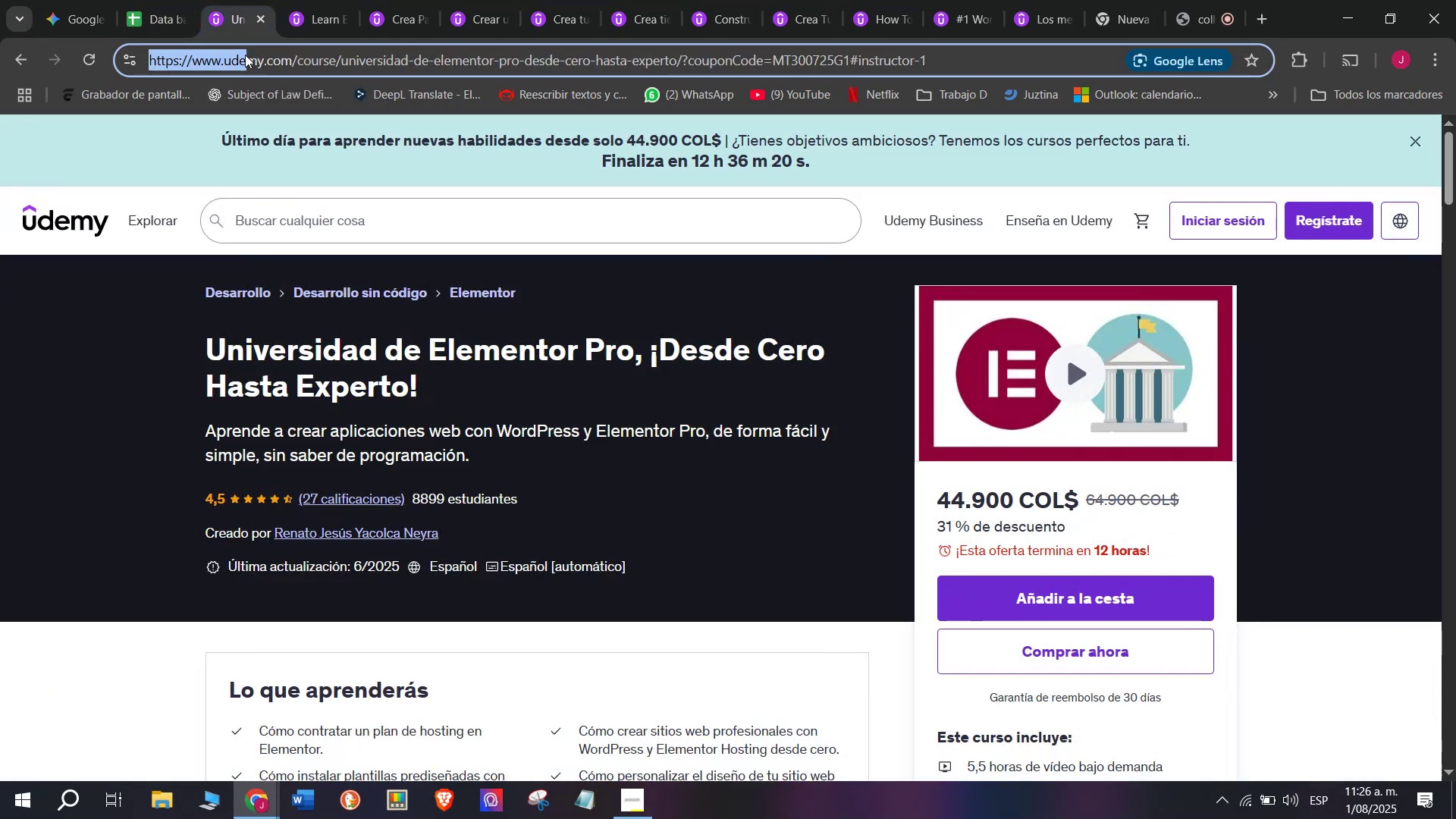 
key(Control+C)
 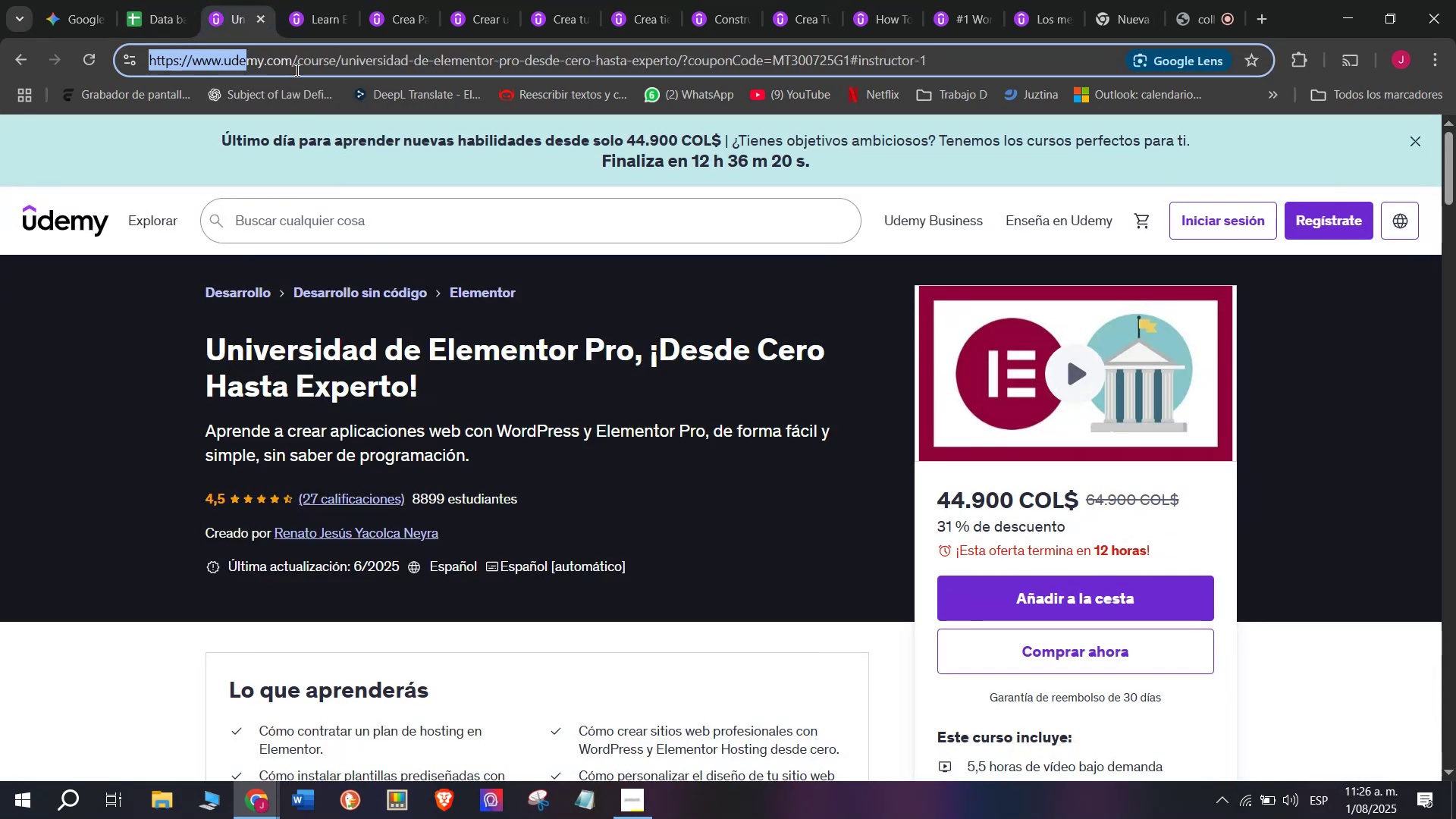 
double_click([296, 70])
 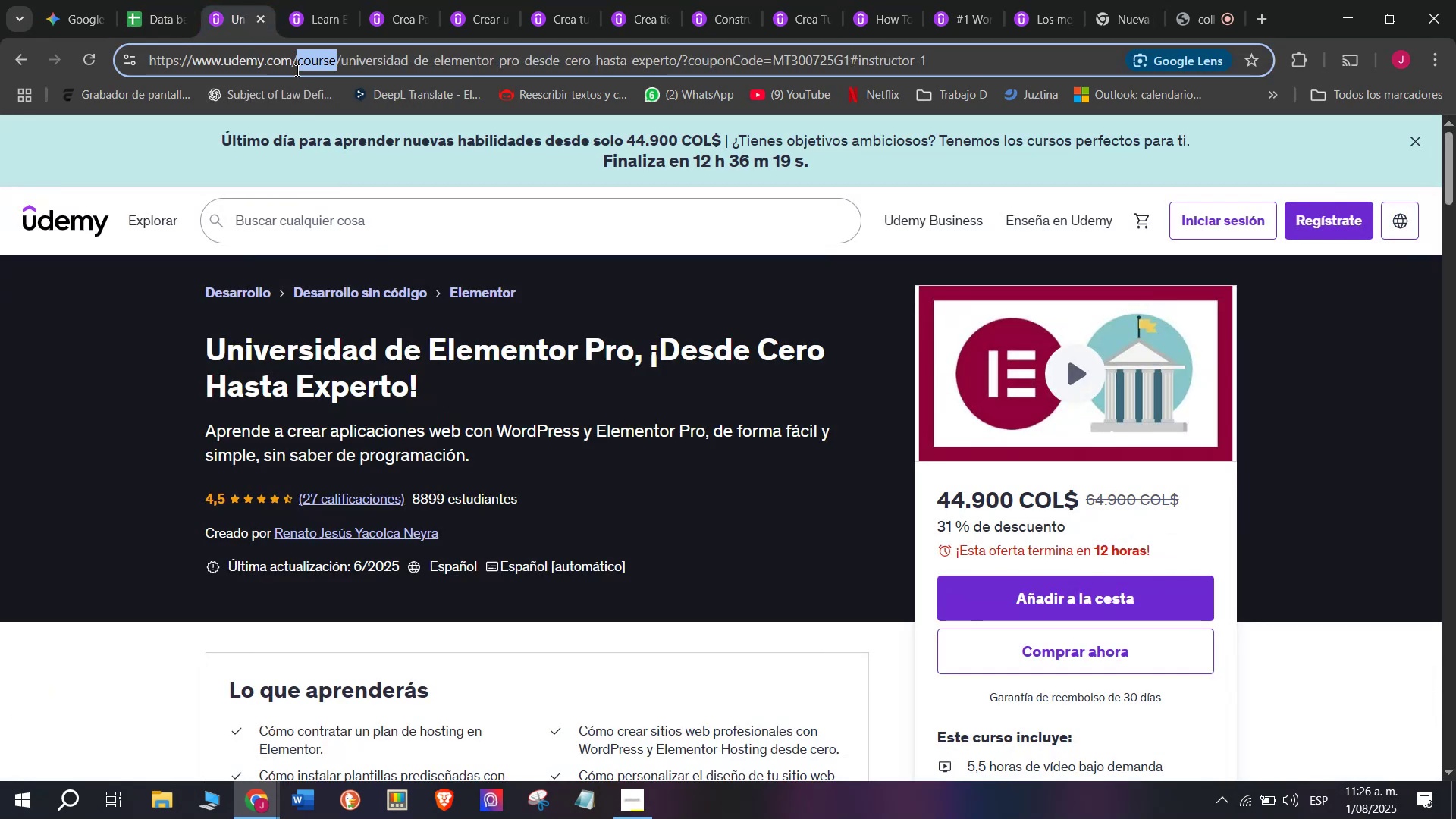 
triple_click([296, 70])
 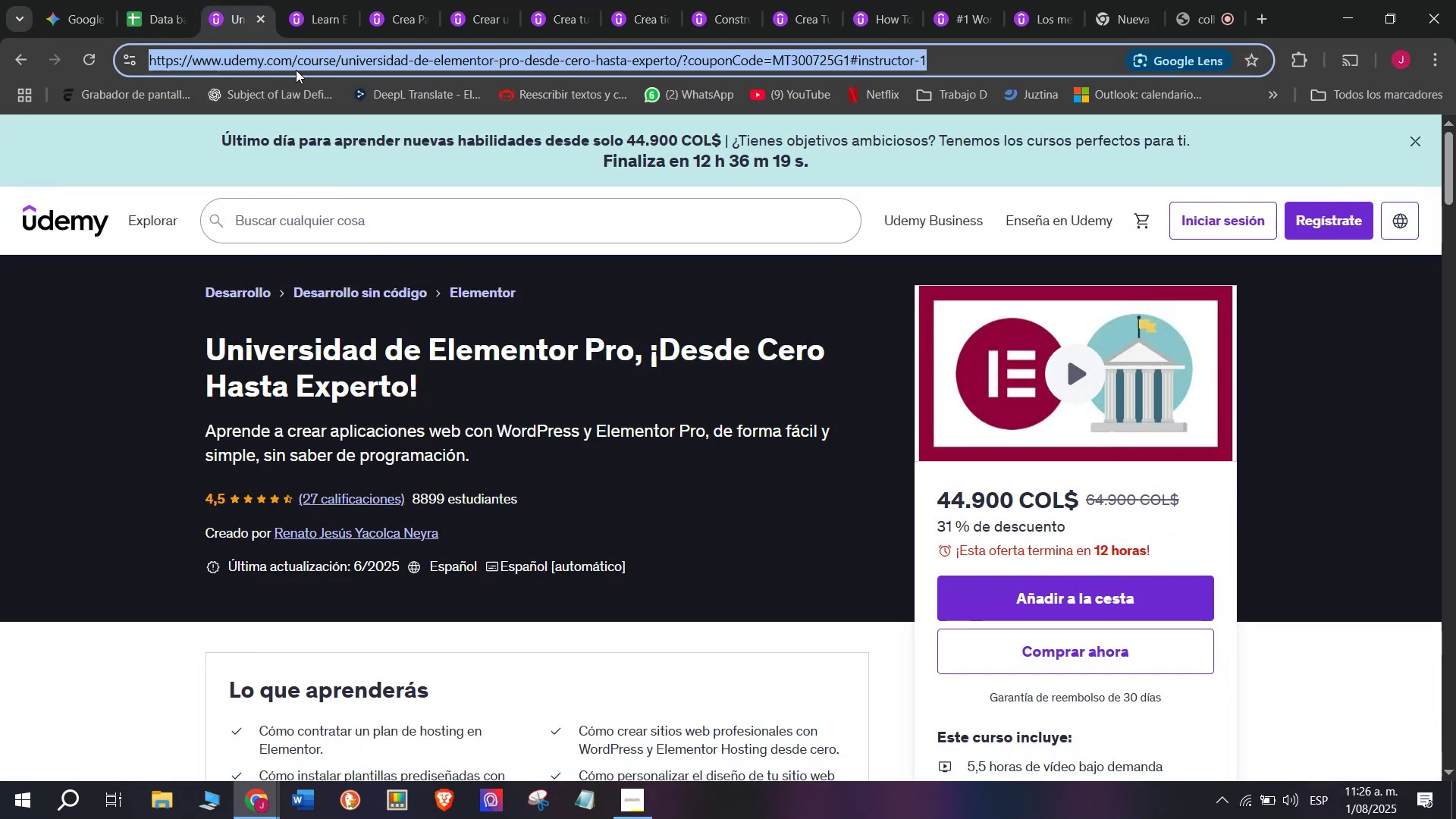 
key(Break)
 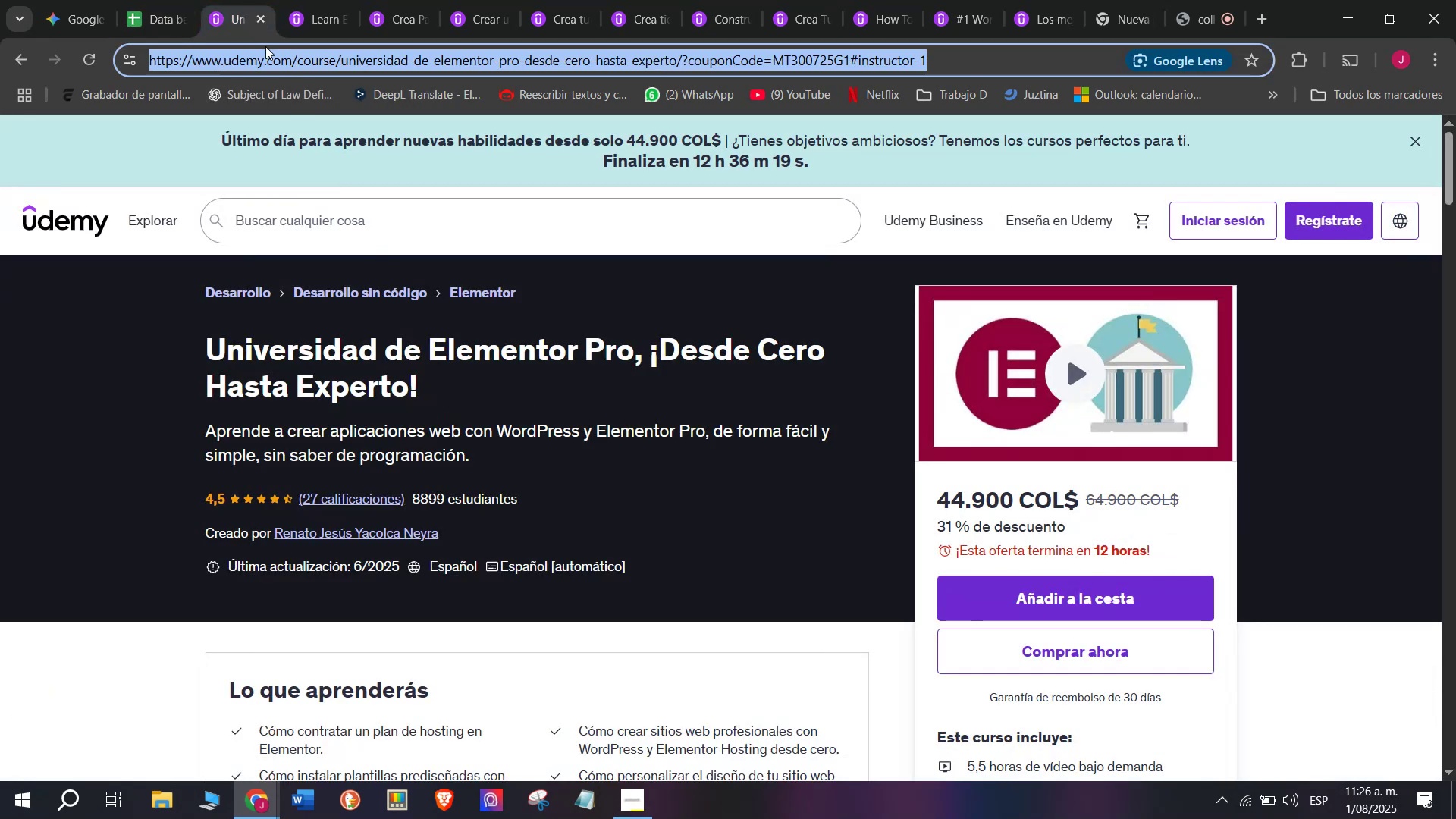 
key(Control+ControlLeft)
 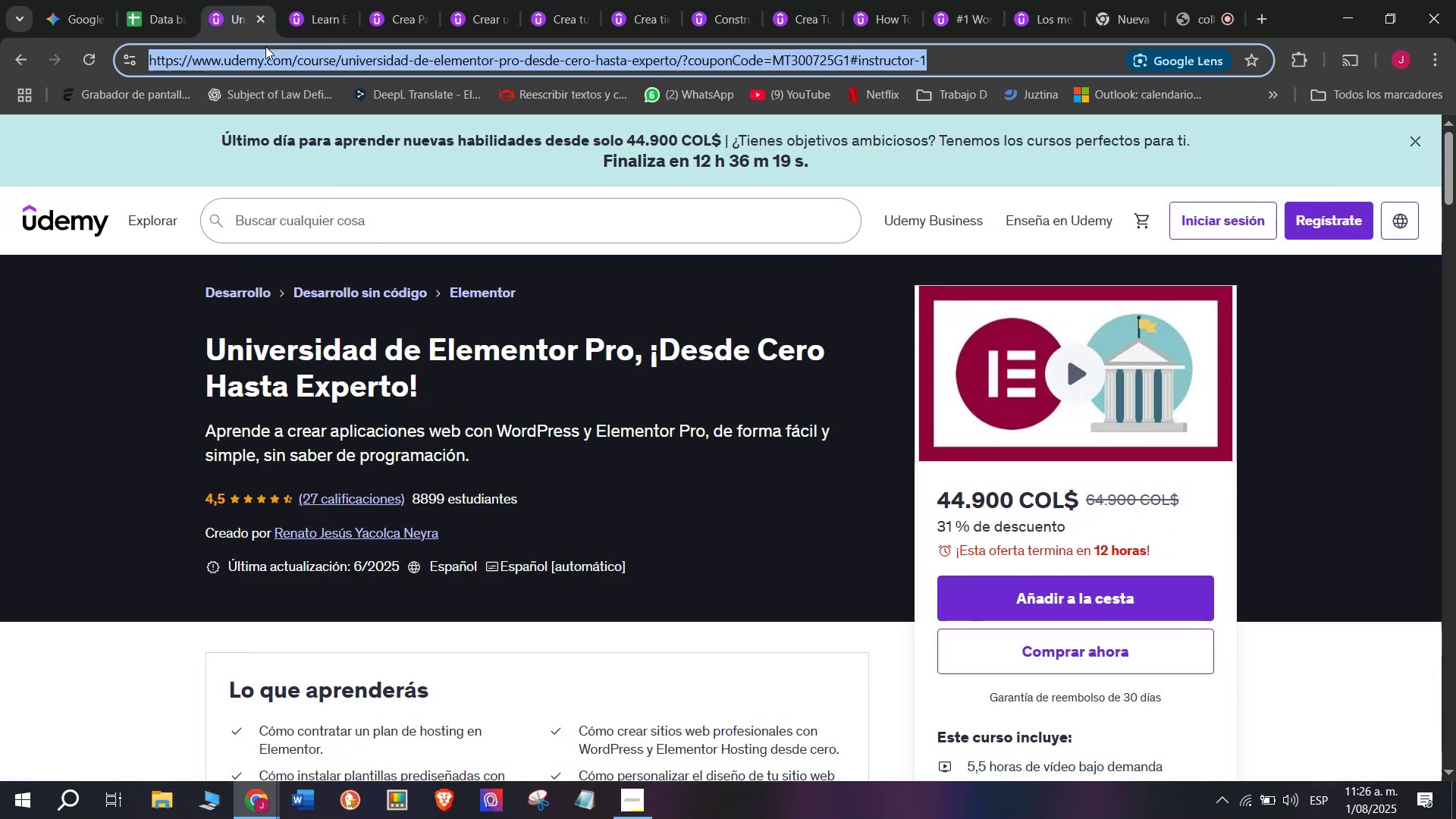 
key(Control+C)
 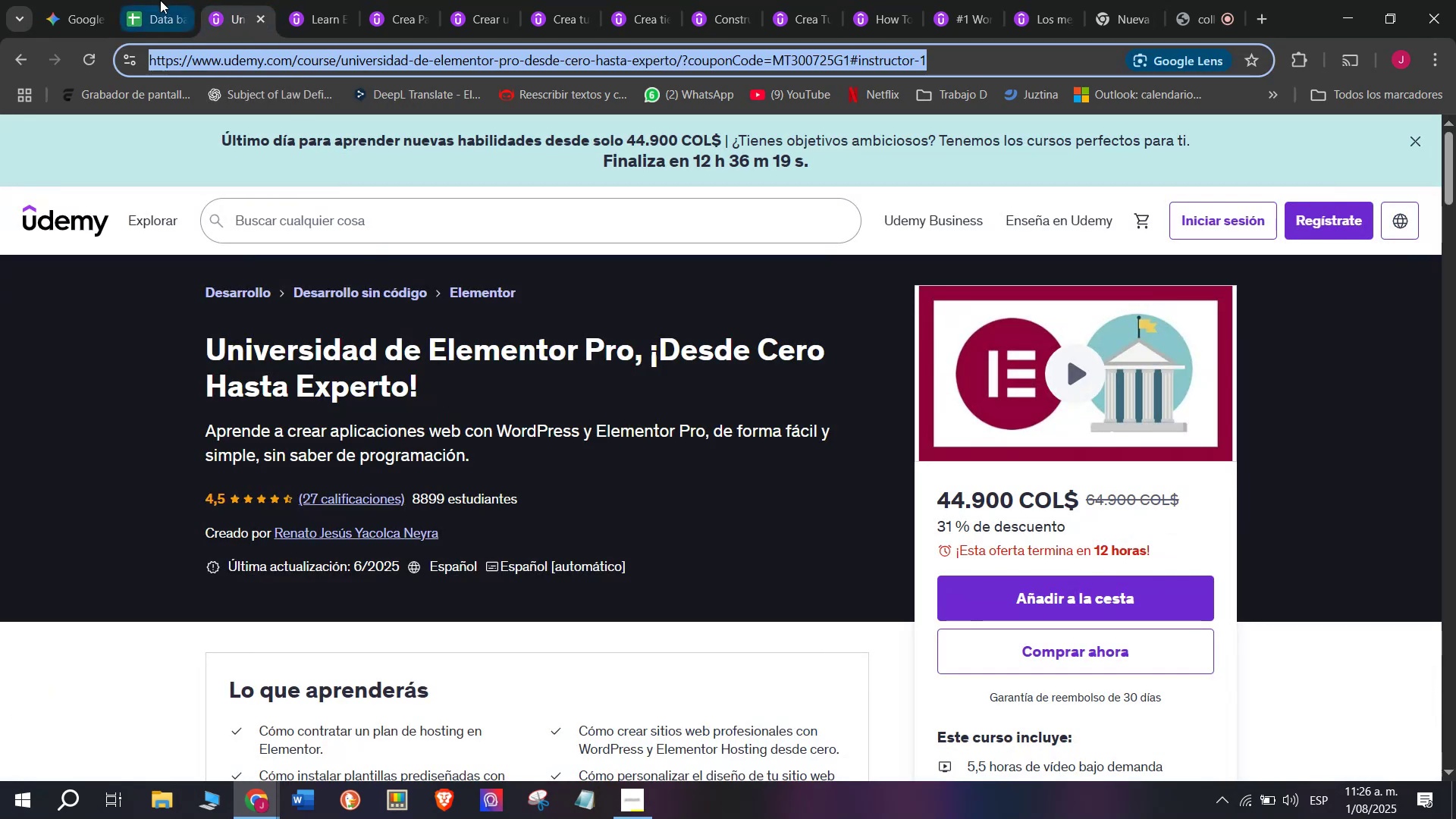 
left_click([158, 0])
 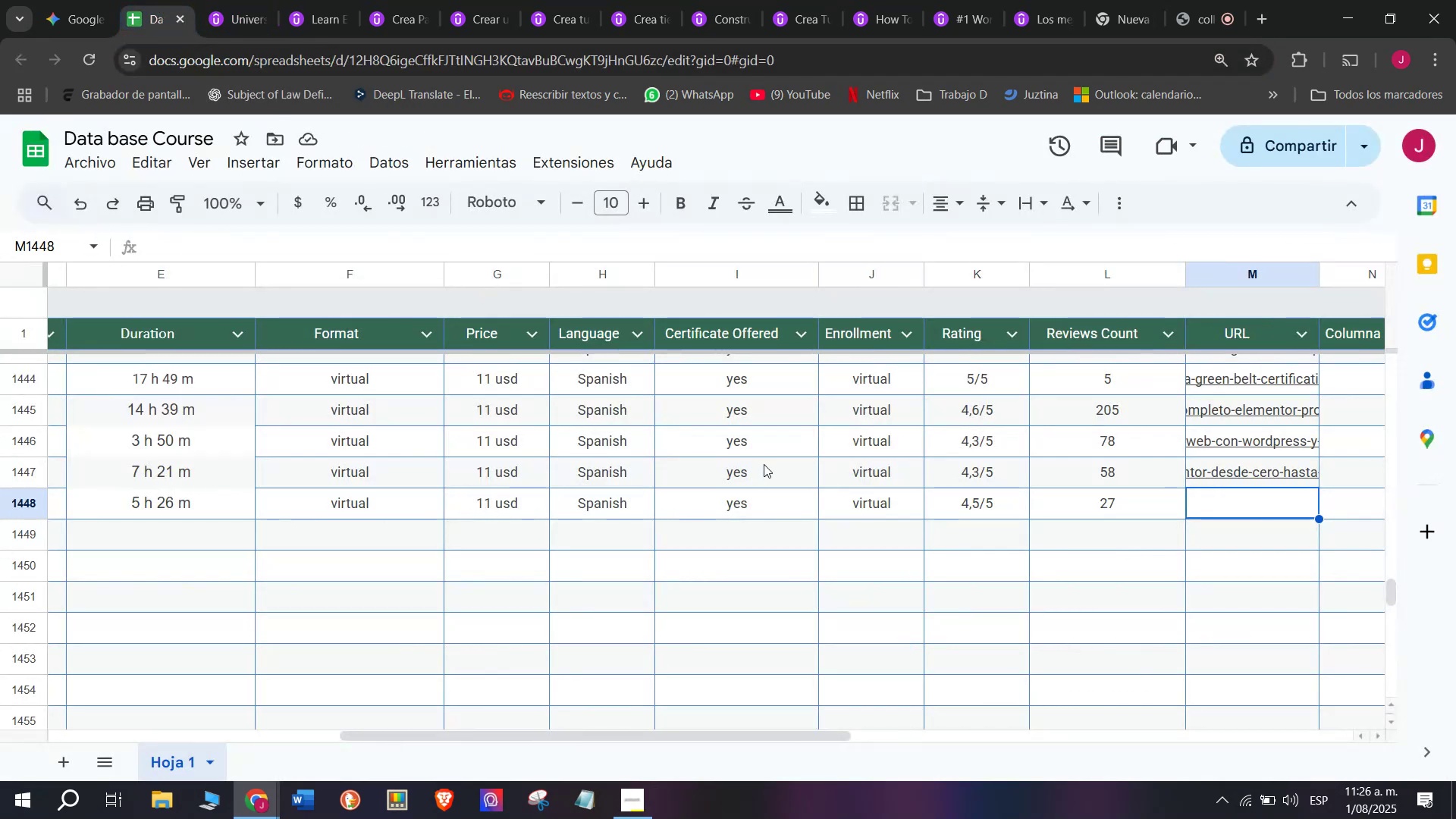 
key(Control+ControlLeft)
 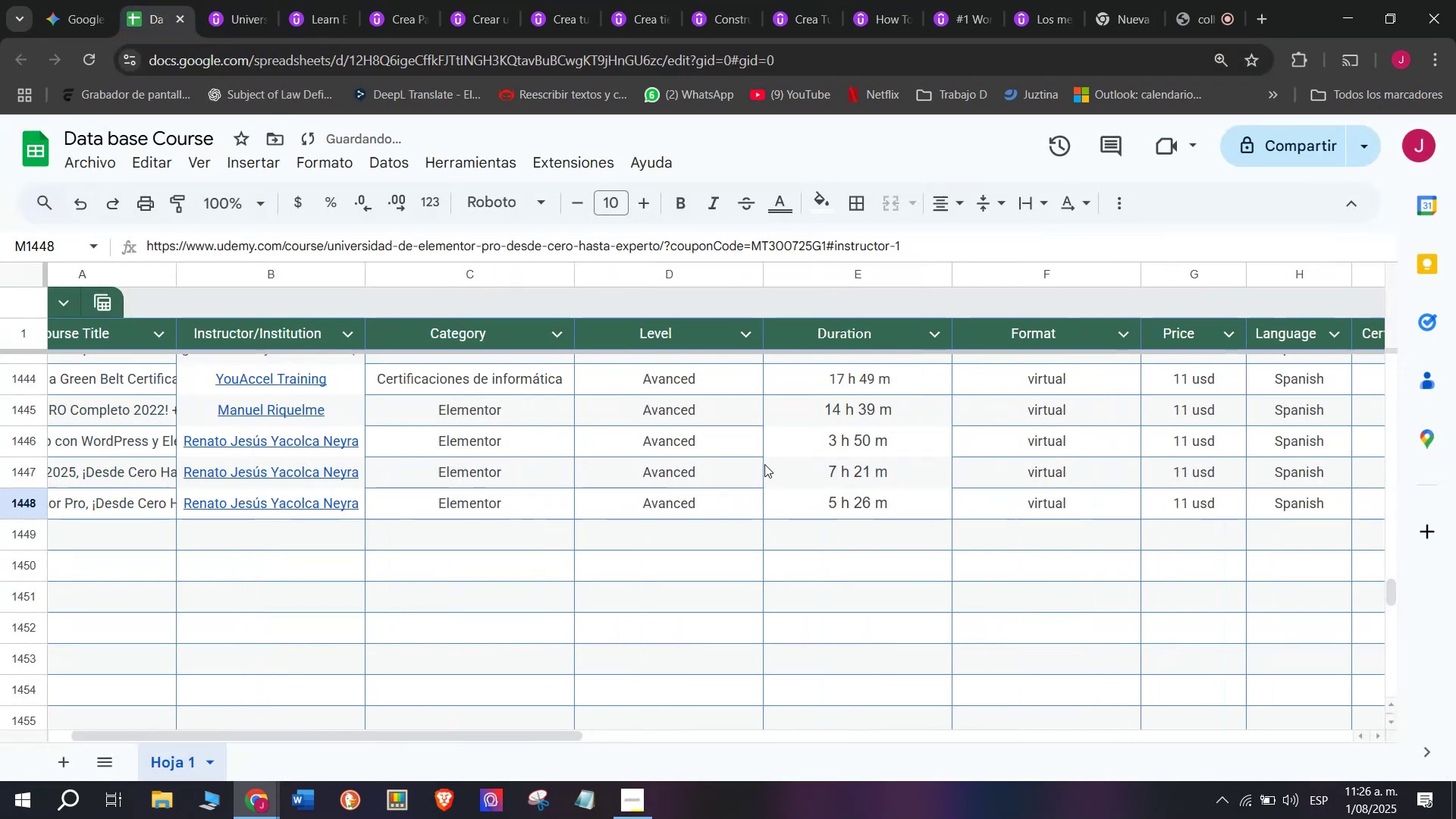 
key(Z)
 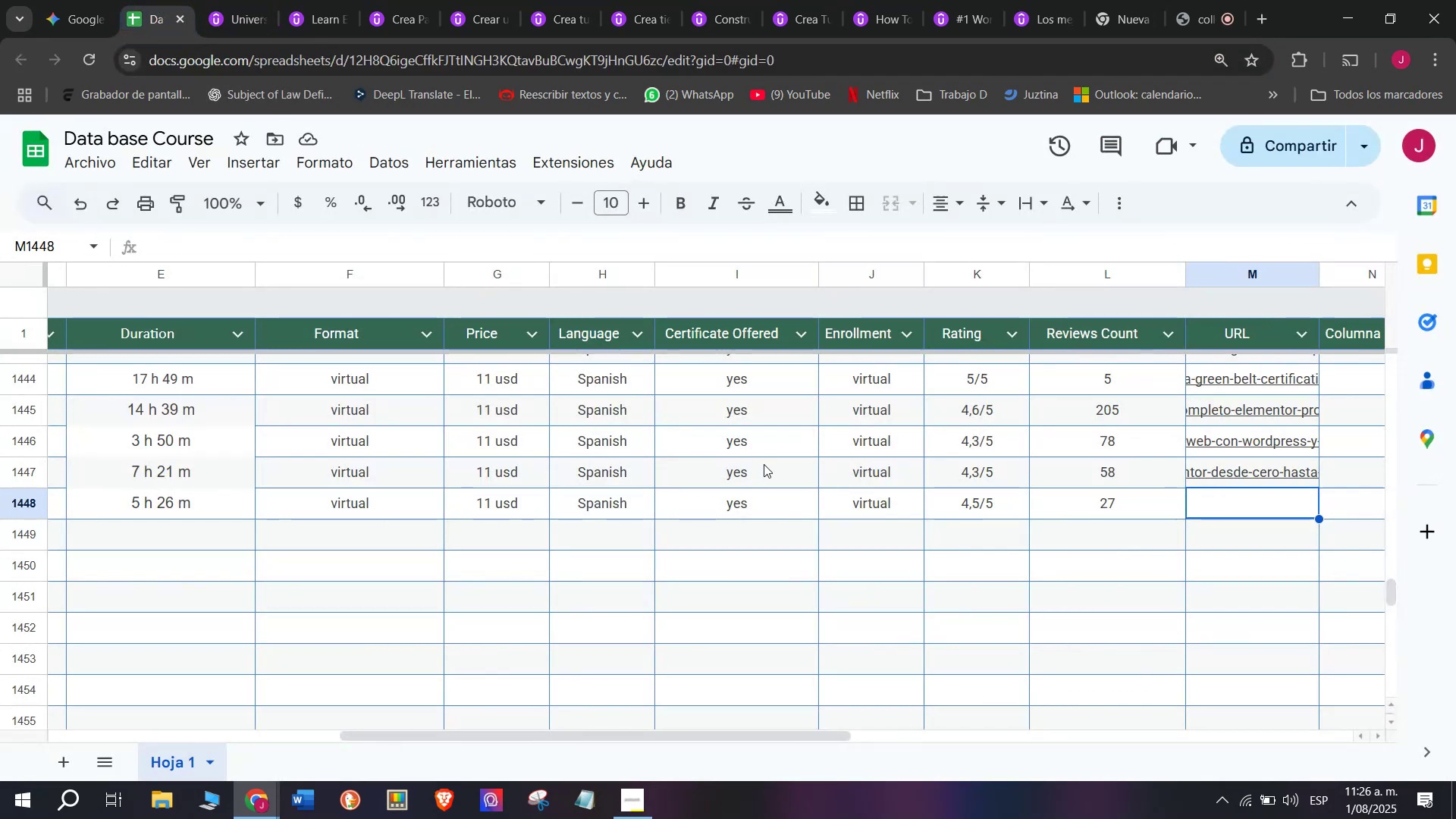 
key(Control+V)
 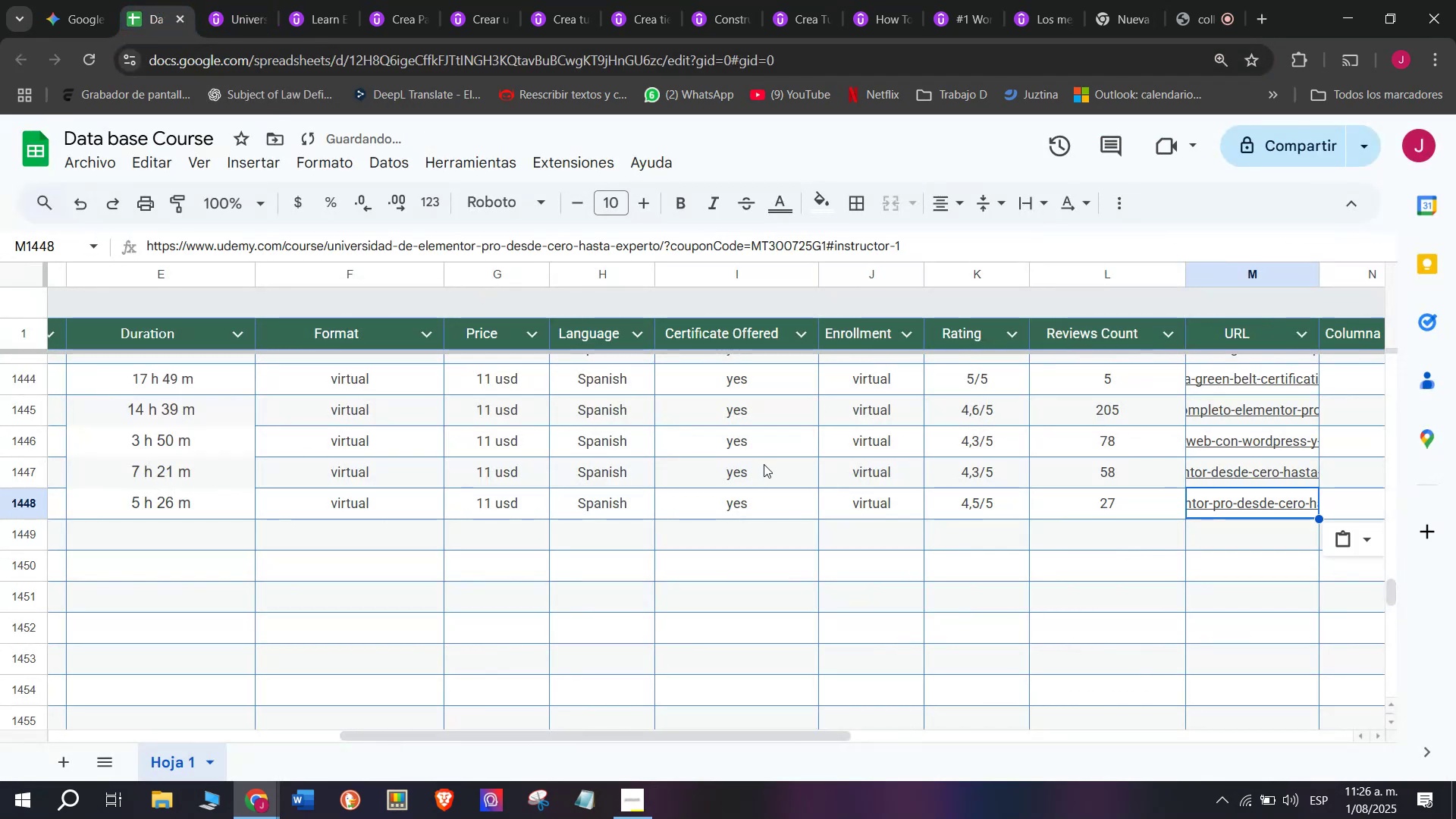 
scroll: coordinate [764, 464], scroll_direction: up, amount: 4.0
 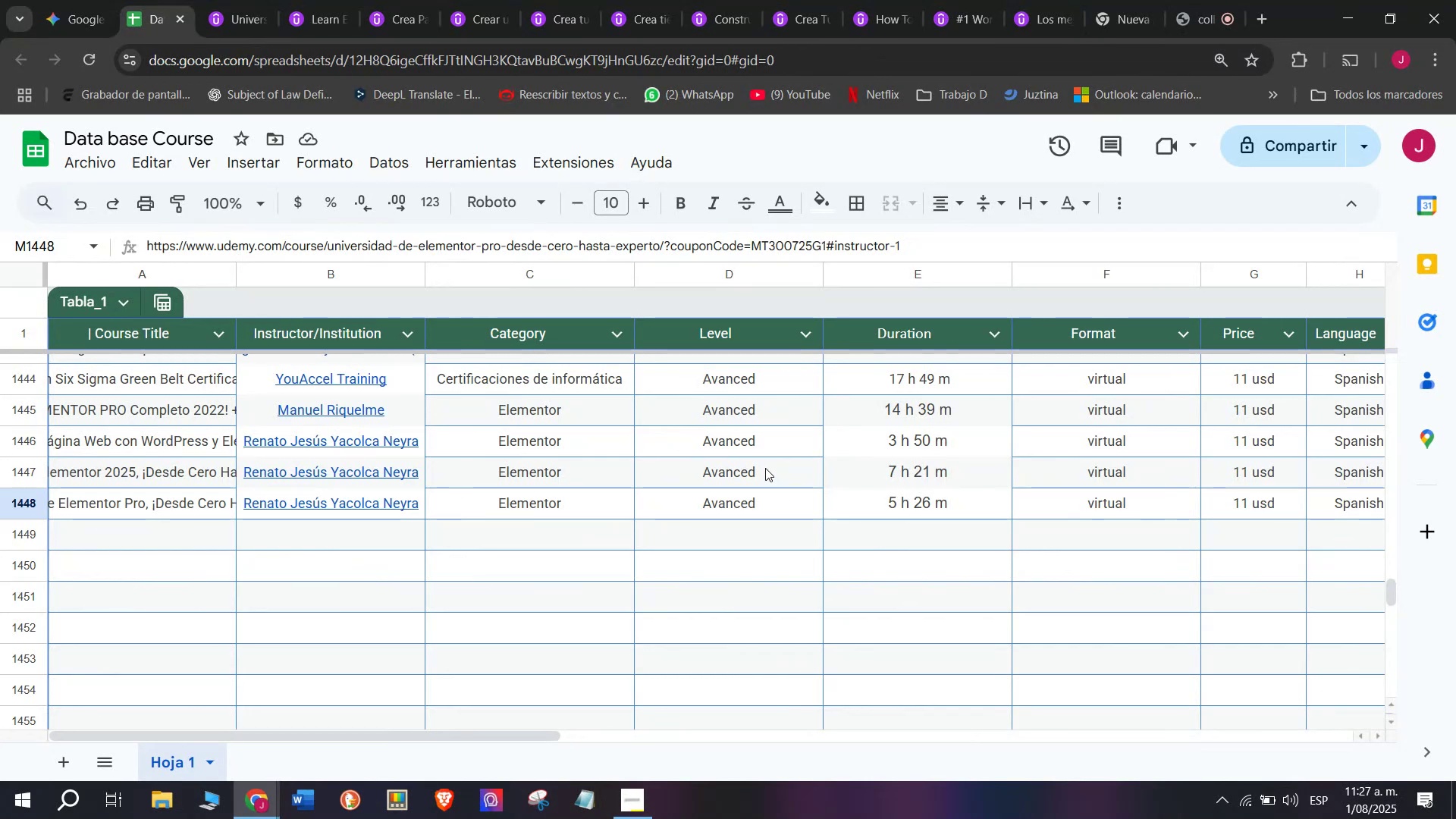 
wait(52.81)
 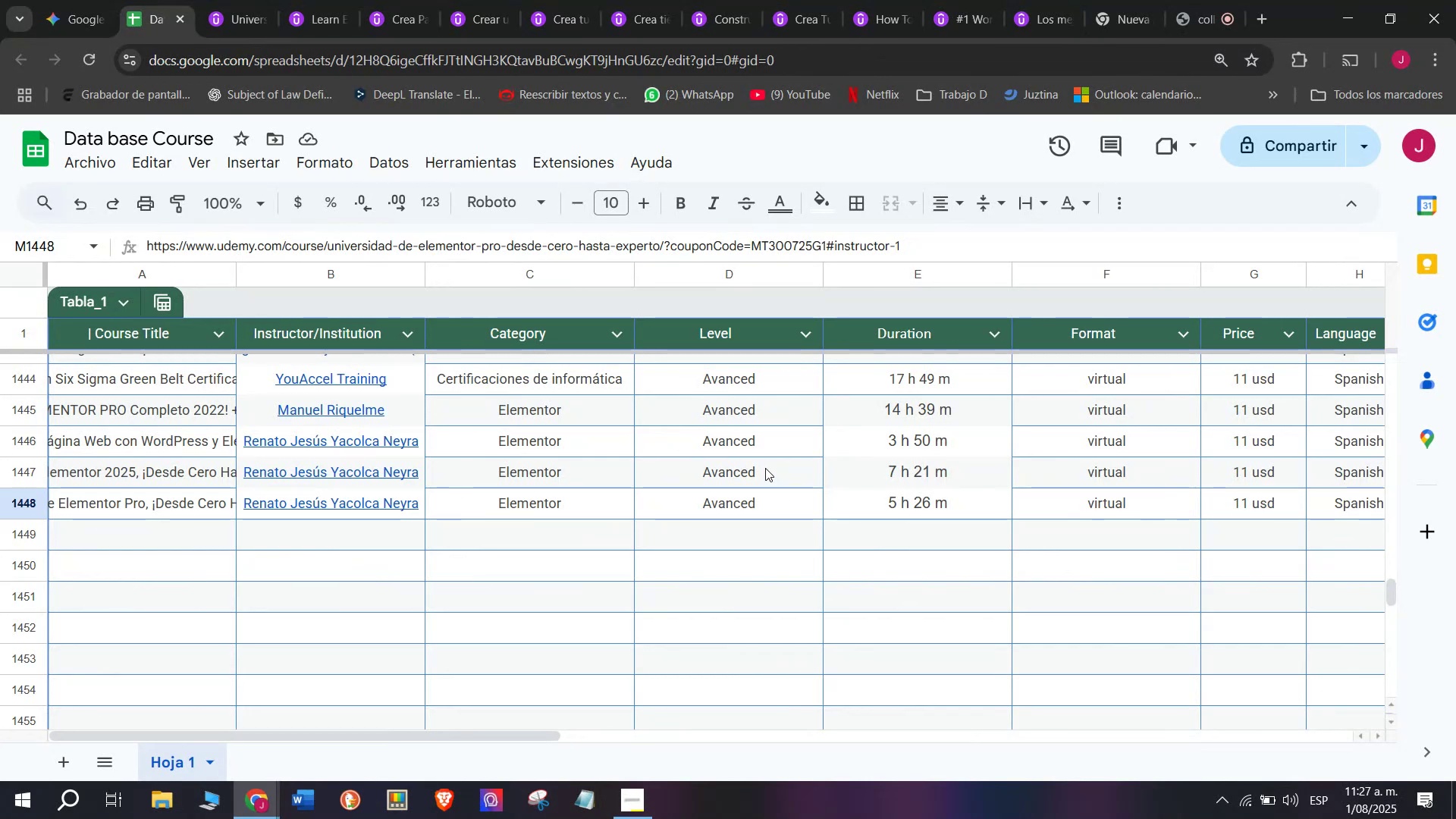 
left_click_drag(start_coordinate=[791, 485], to_coordinate=[812, 494])
 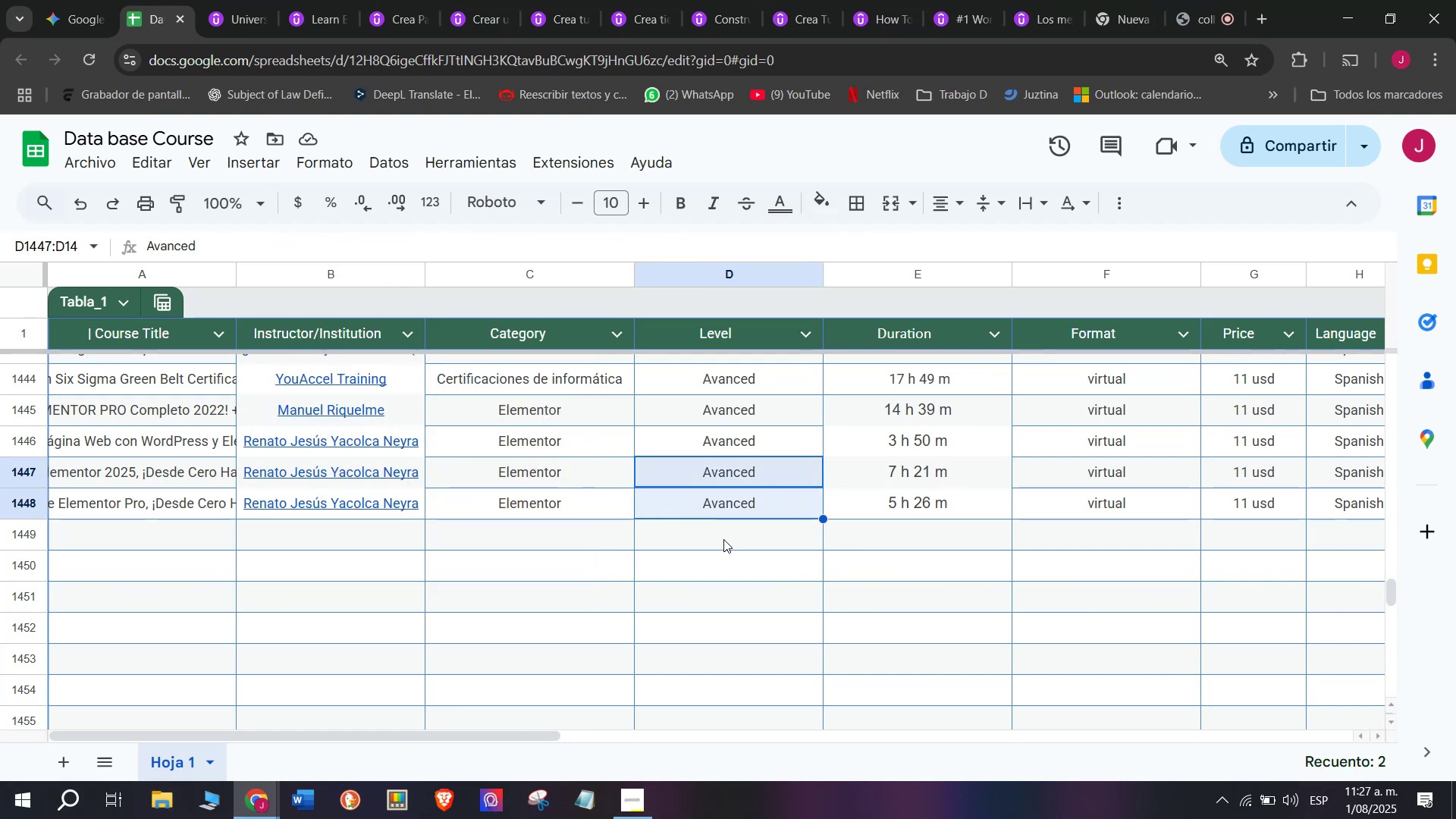 
scroll: coordinate [246, 450], scroll_direction: none, amount: 0.0
 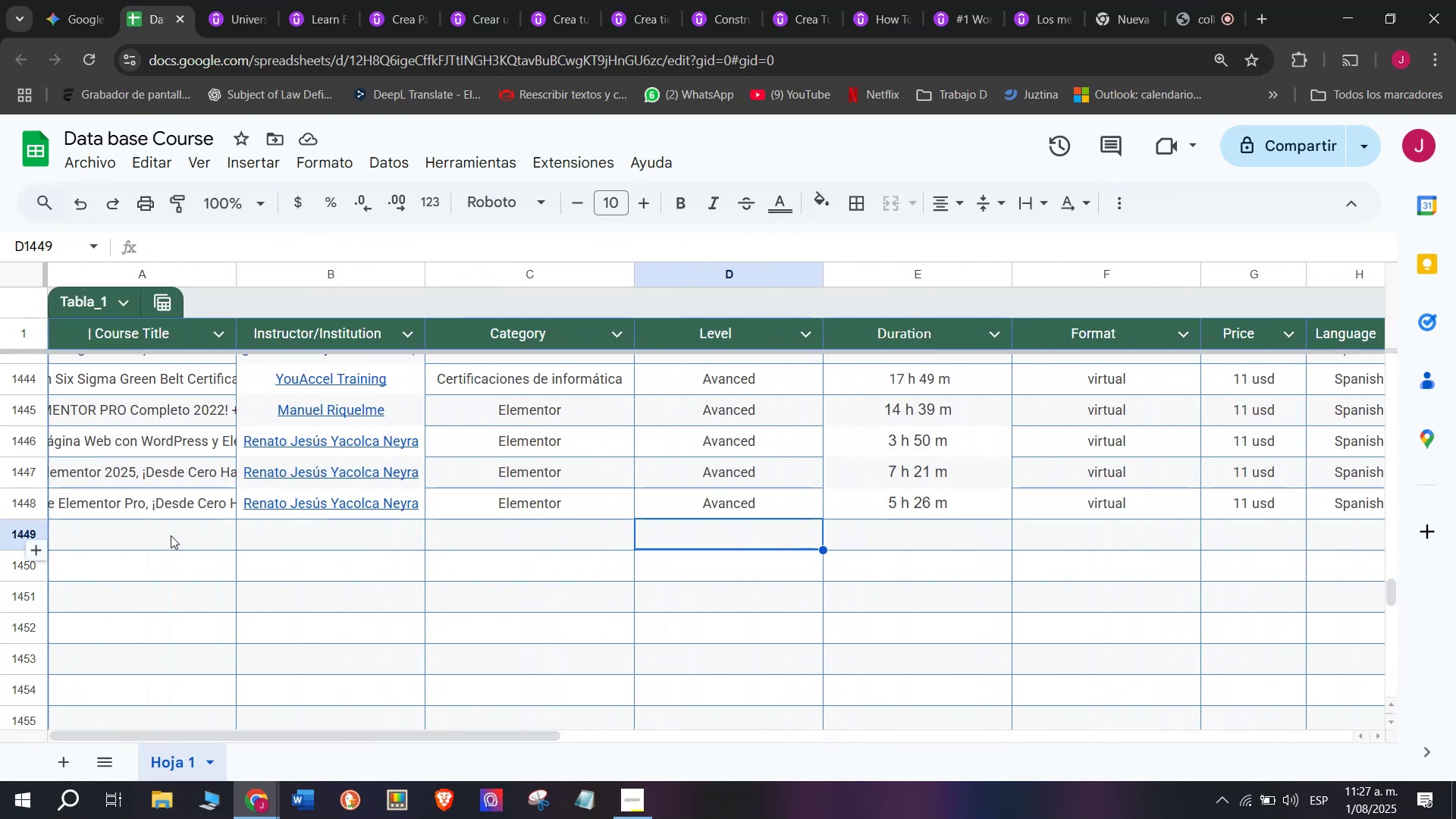 
left_click([171, 535])
 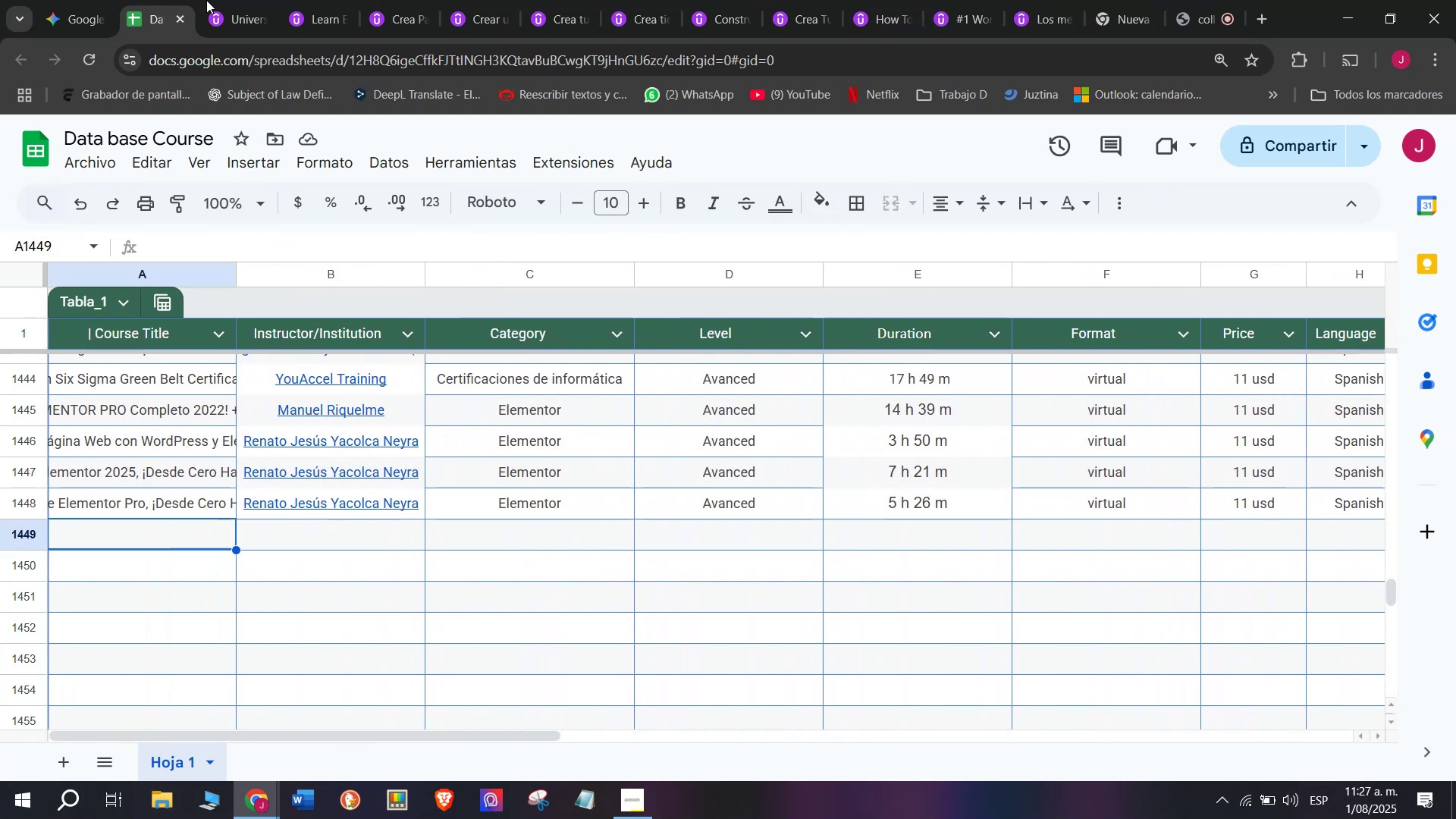 
left_click([240, 0])
 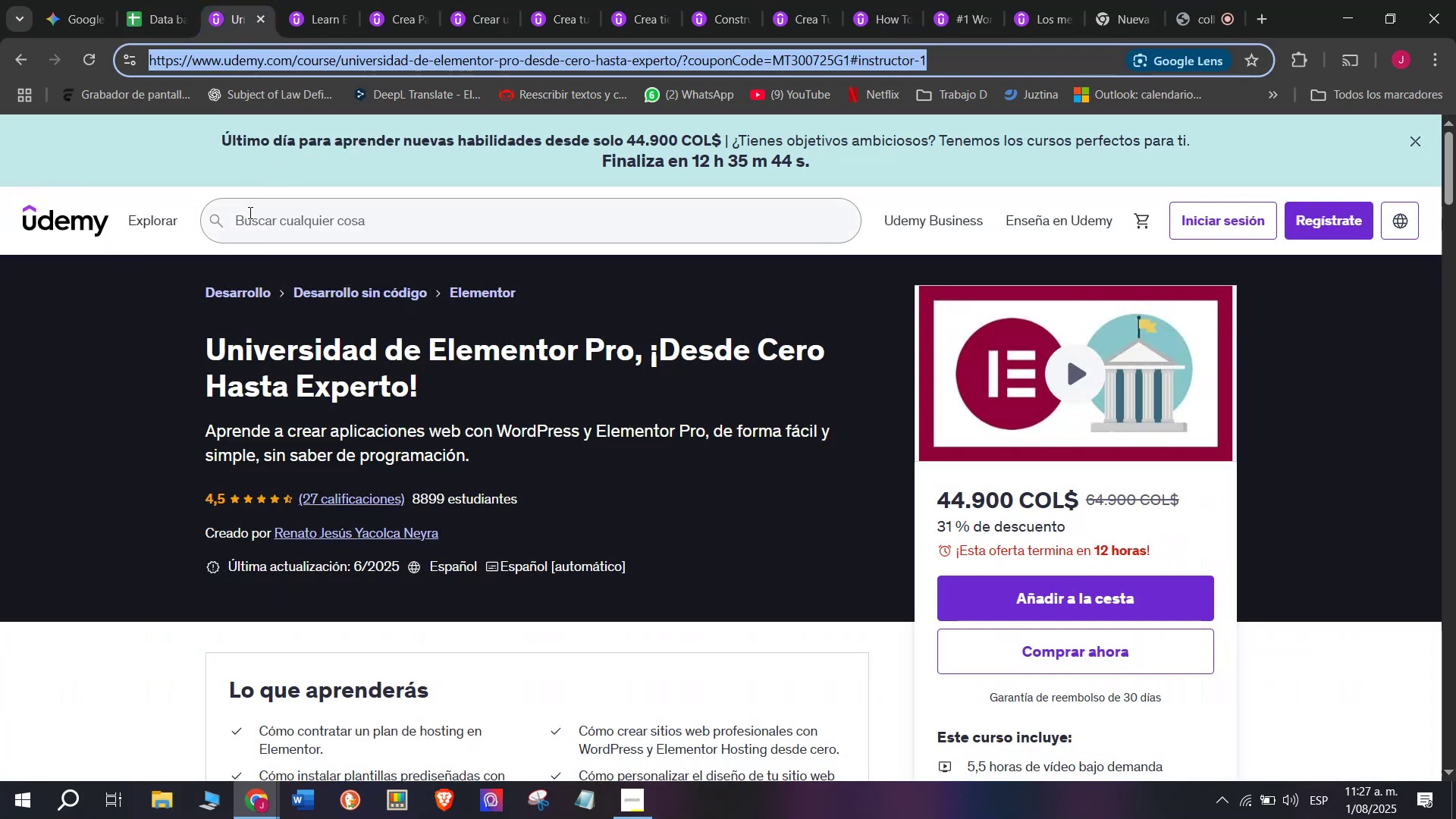 
wait(5.11)
 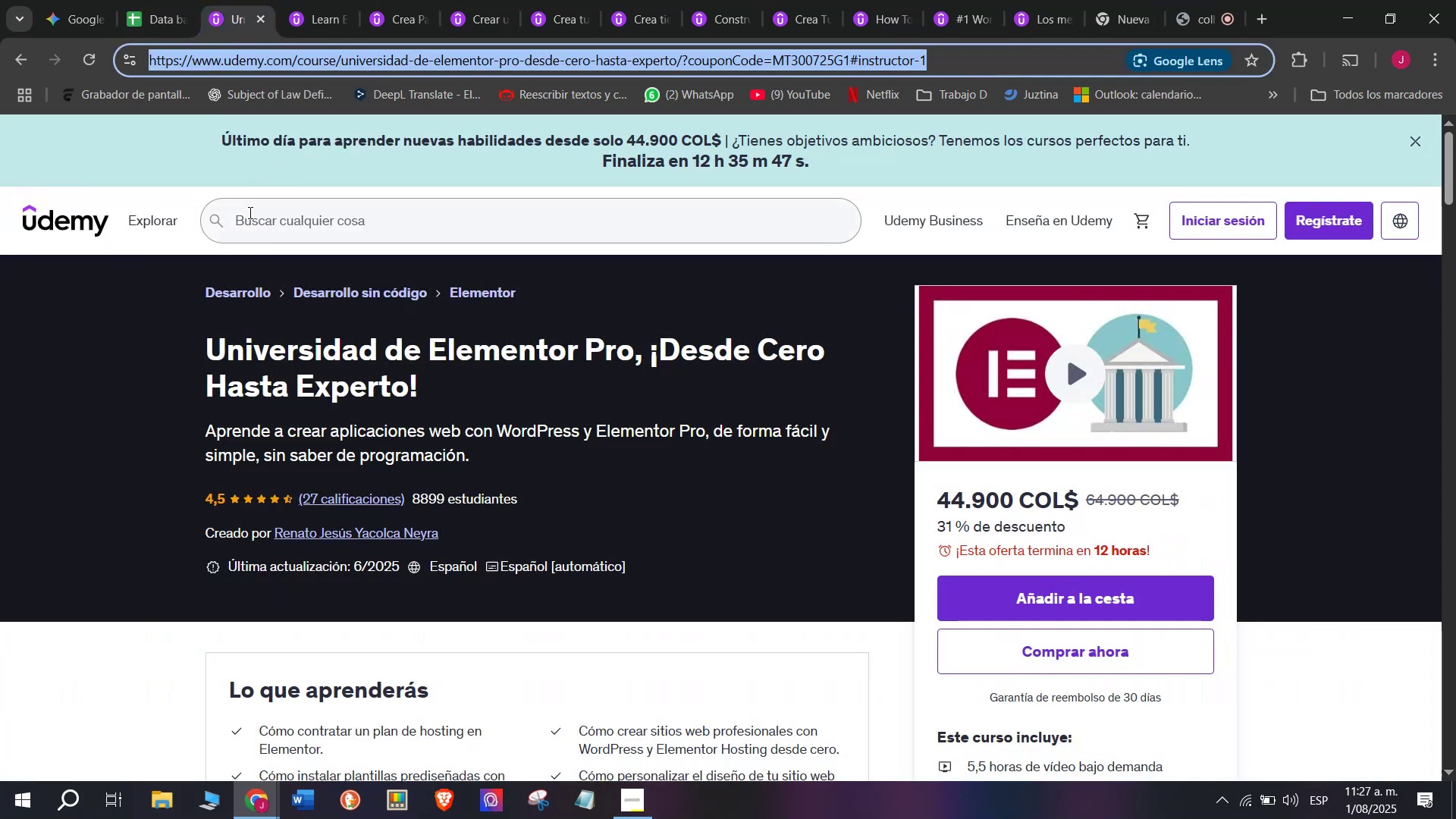 
left_click([254, 24])
 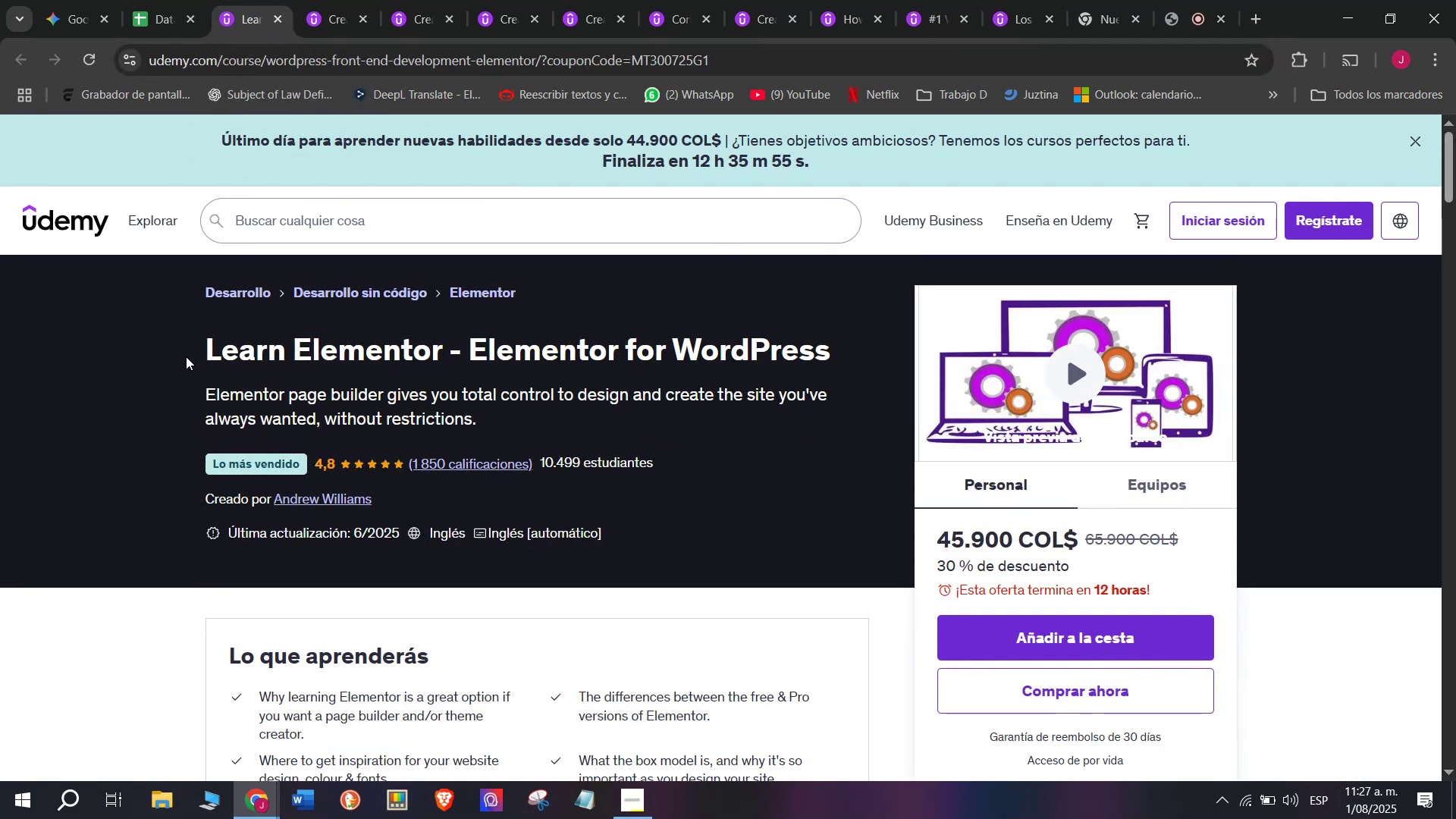 
left_click_drag(start_coordinate=[186, 354], to_coordinate=[825, 350])
 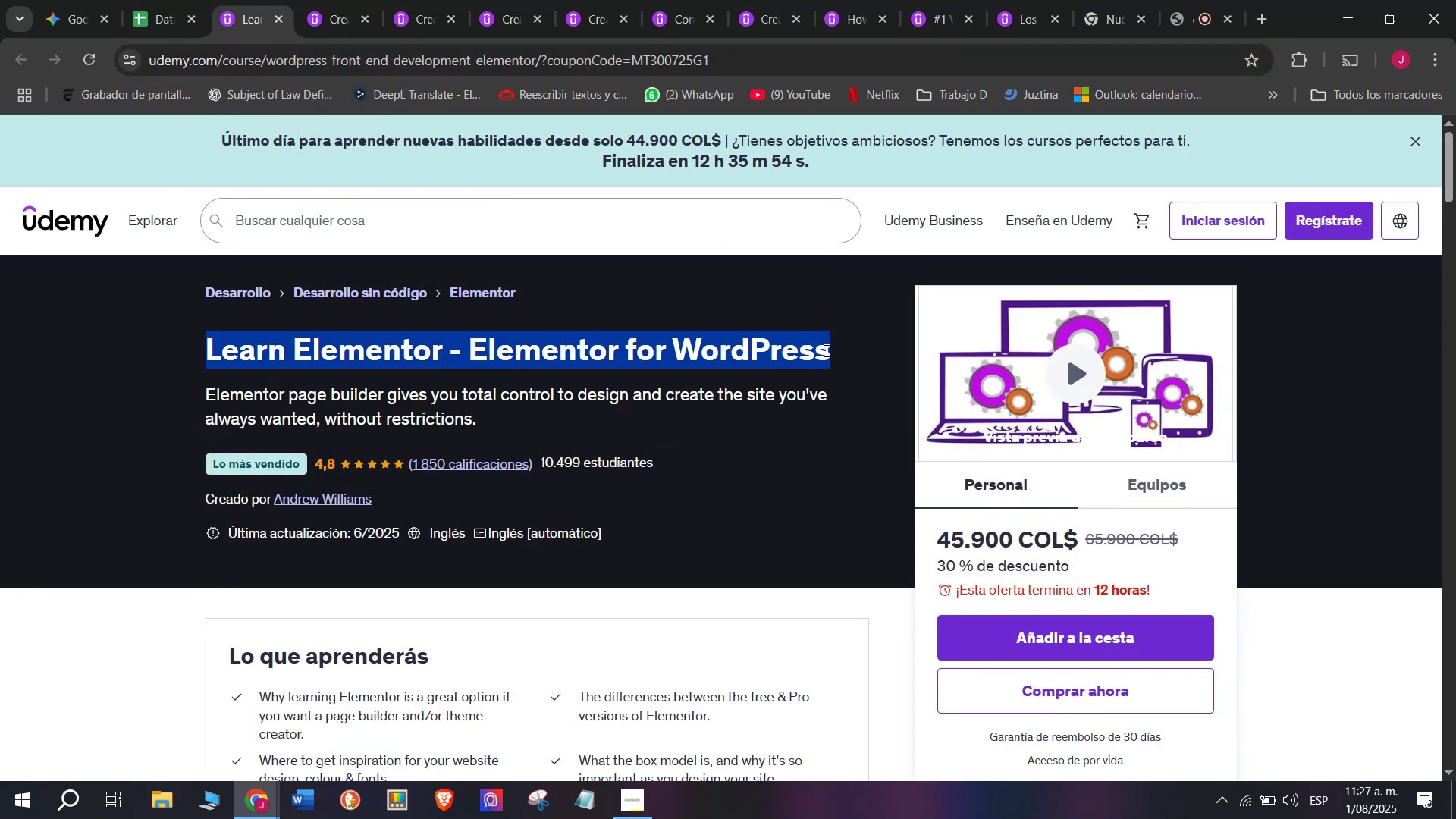 
key(Break)
 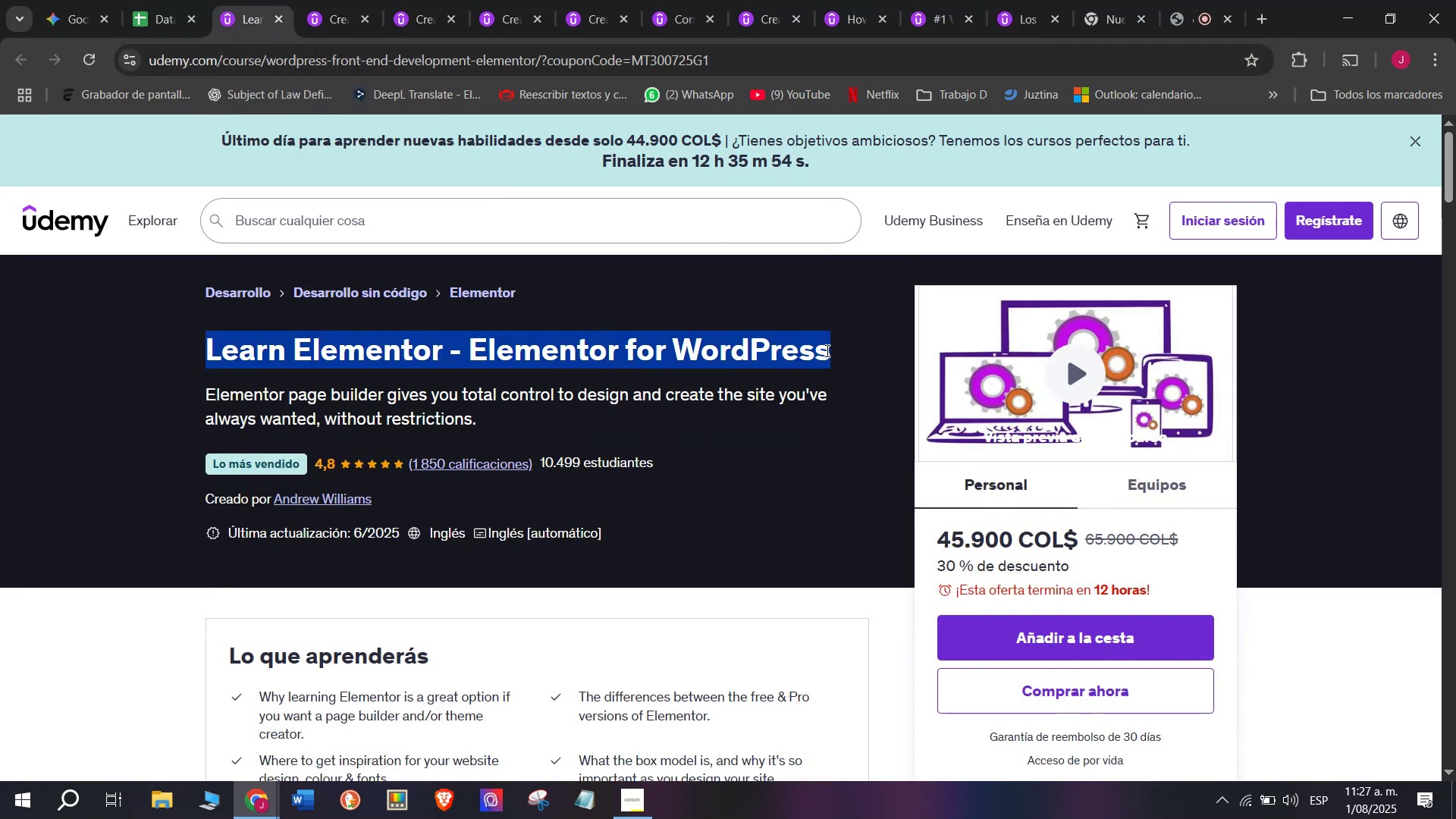 
key(Control+ControlLeft)
 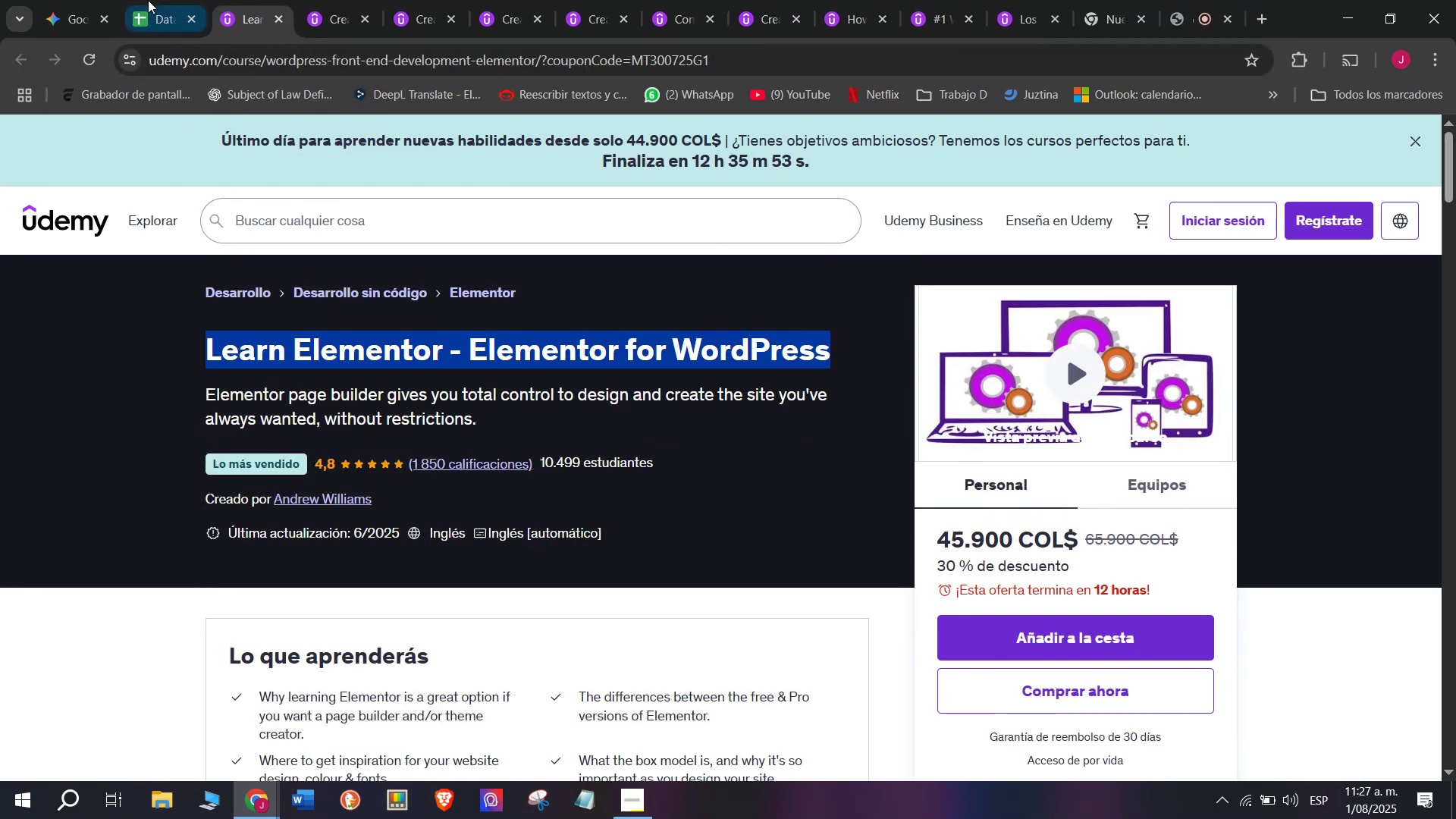 
key(Control+C)
 